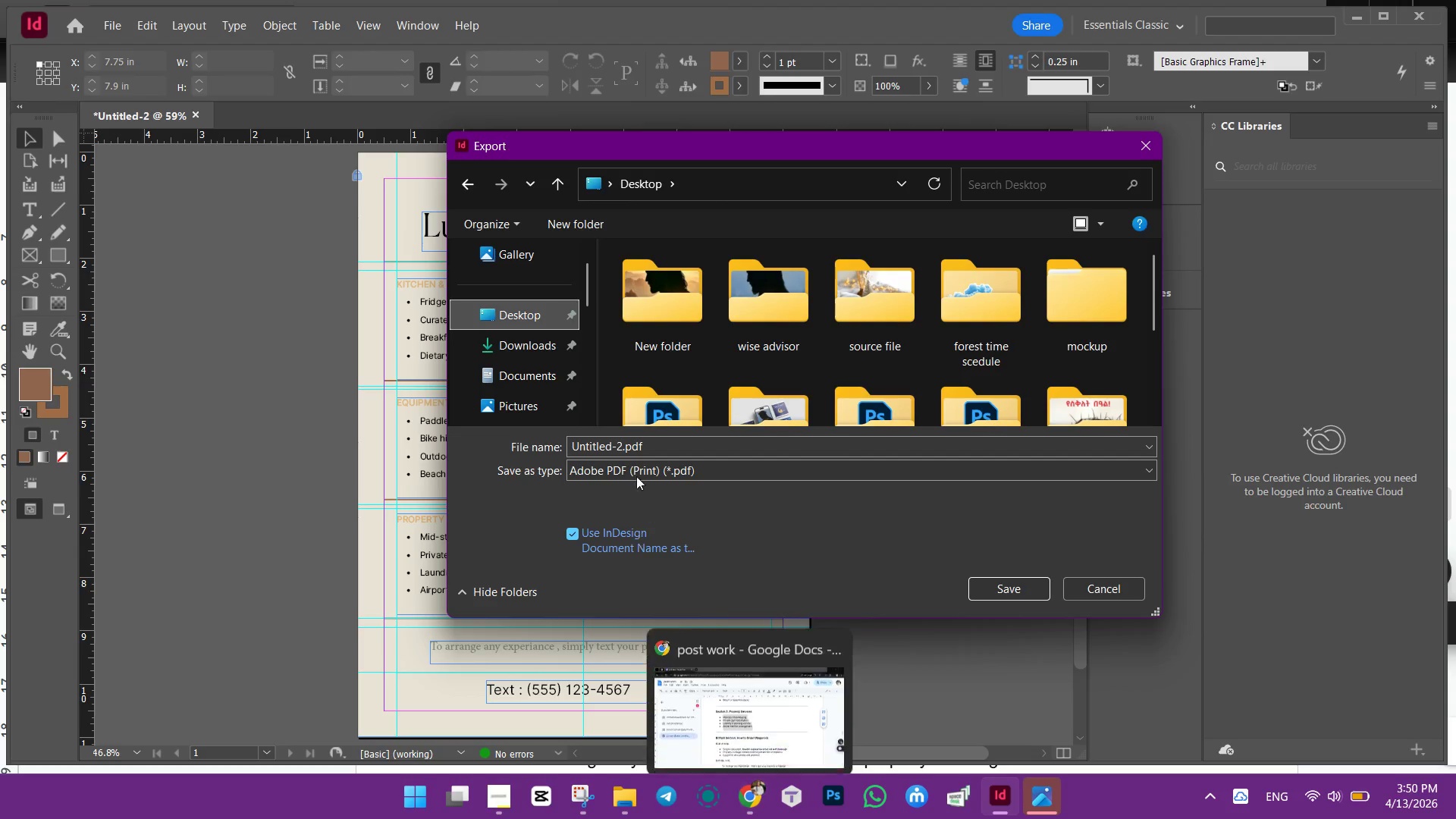 
wait(6.53)
 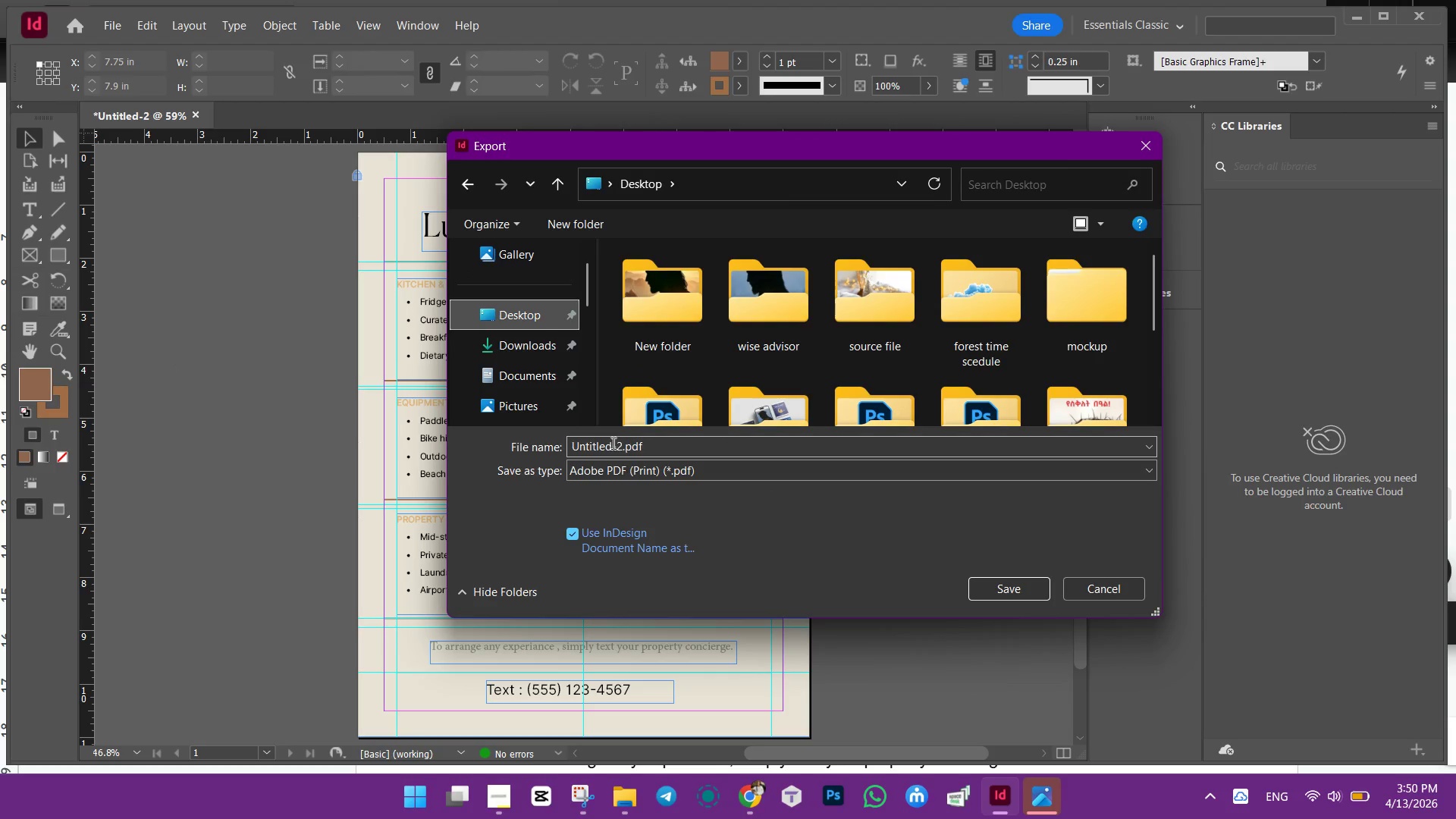 
left_click([752, 790])
 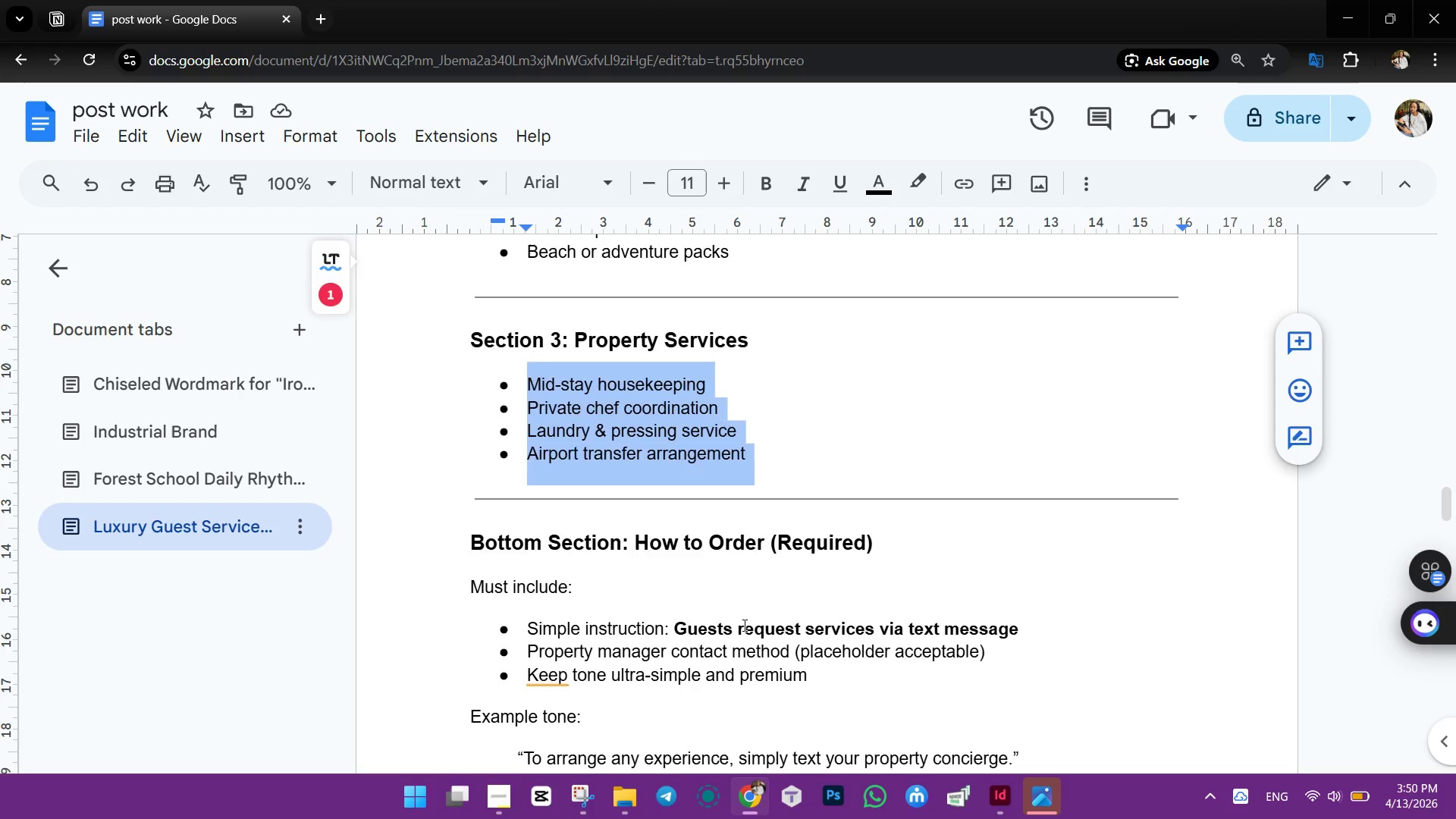 
scroll: coordinate [738, 625], scroll_direction: down, amount: 17.0
 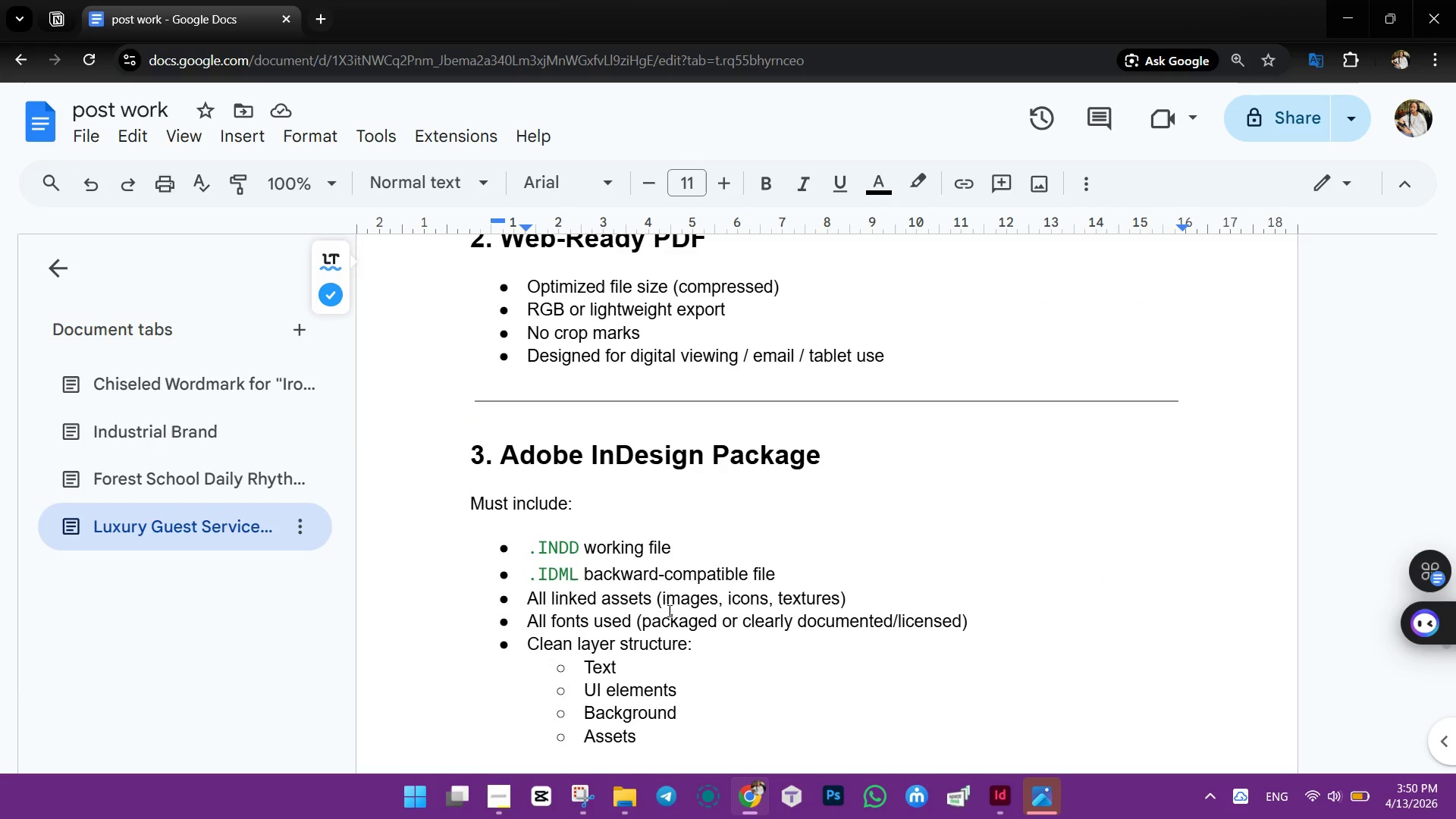 
scroll: coordinate [623, 500], scroll_direction: up, amount: 4.0
 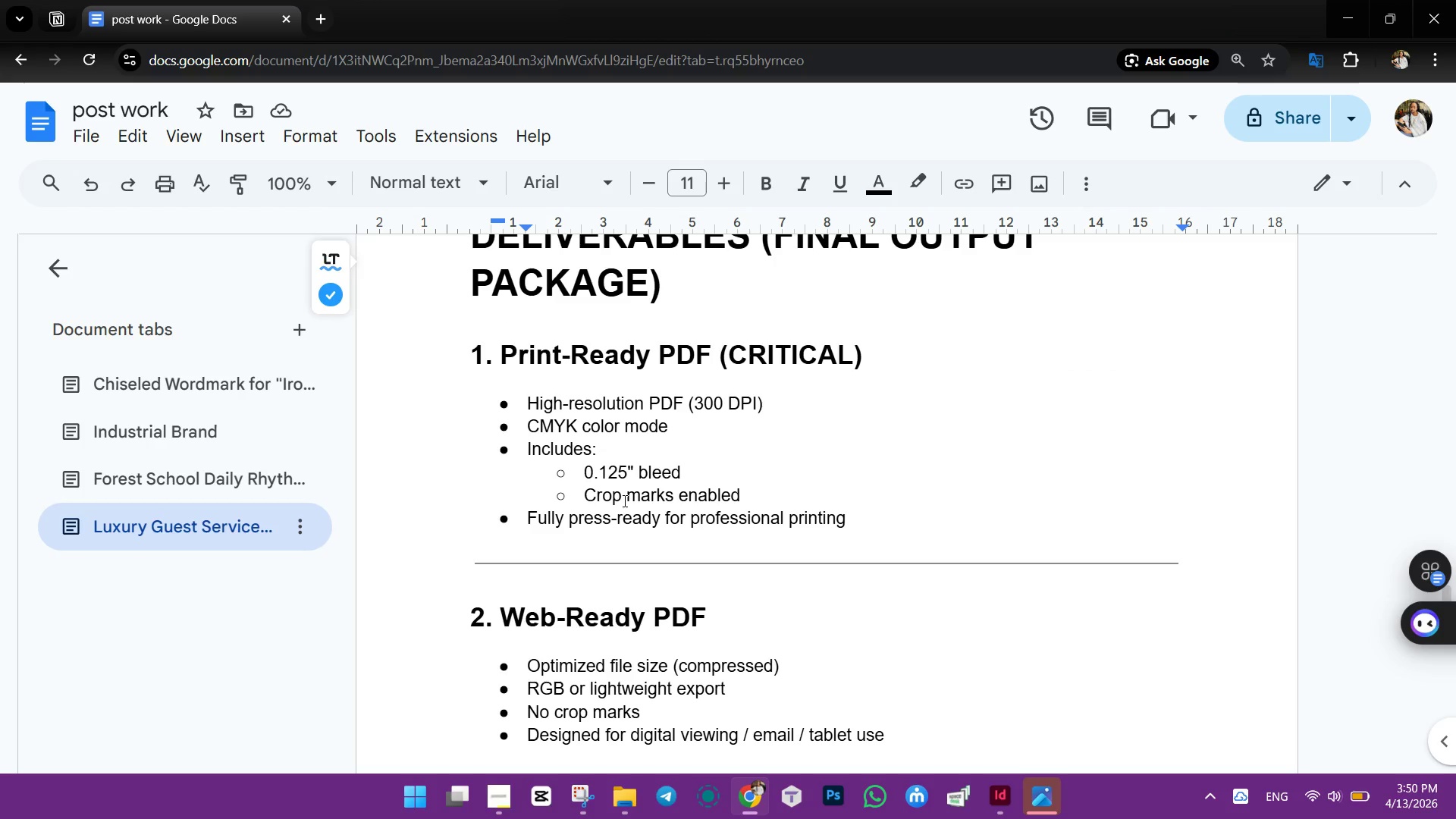 
wait(5.6)
 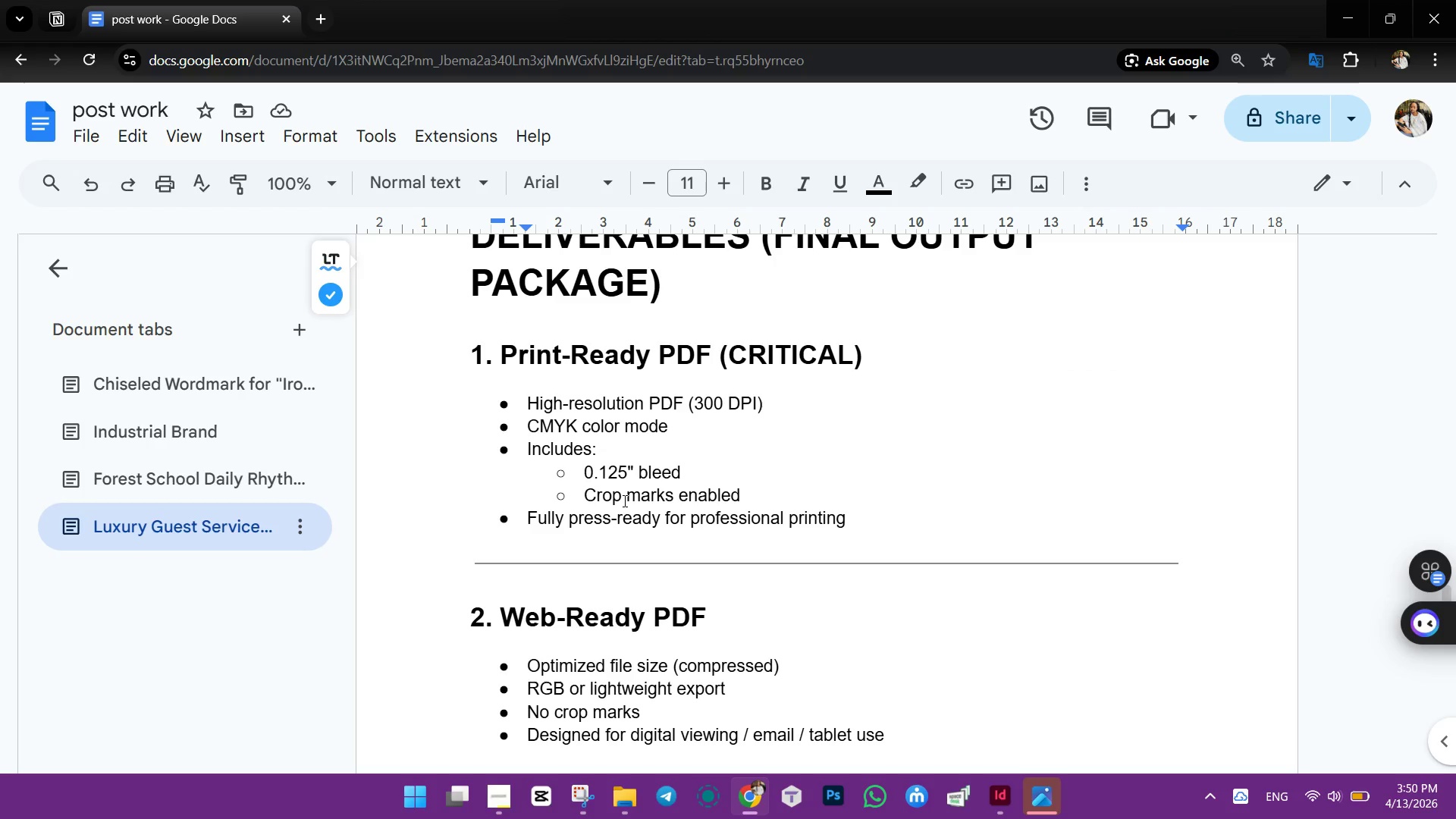 
scroll: coordinate [632, 362], scroll_direction: up, amount: 1.0
 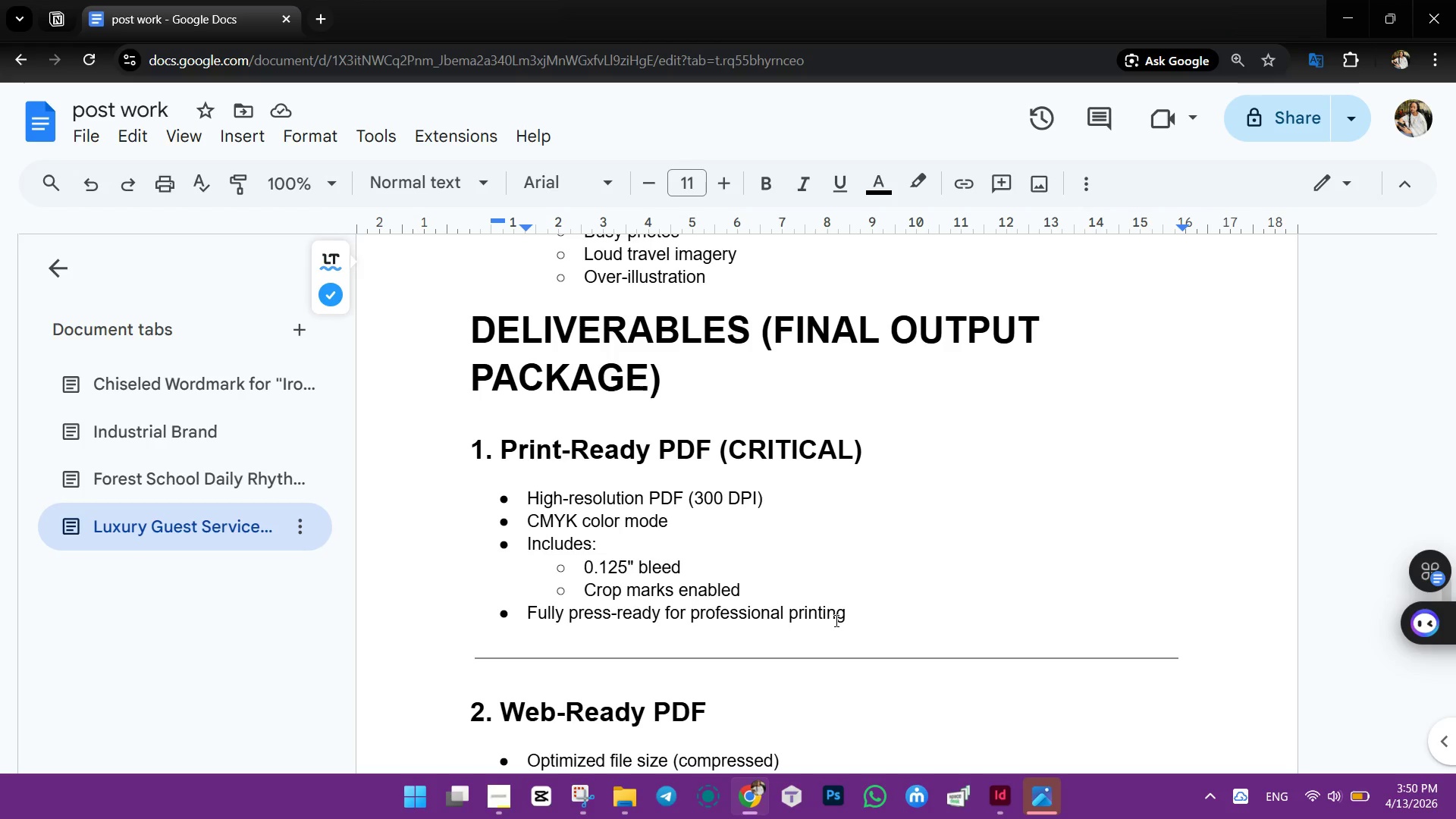 
wait(12.57)
 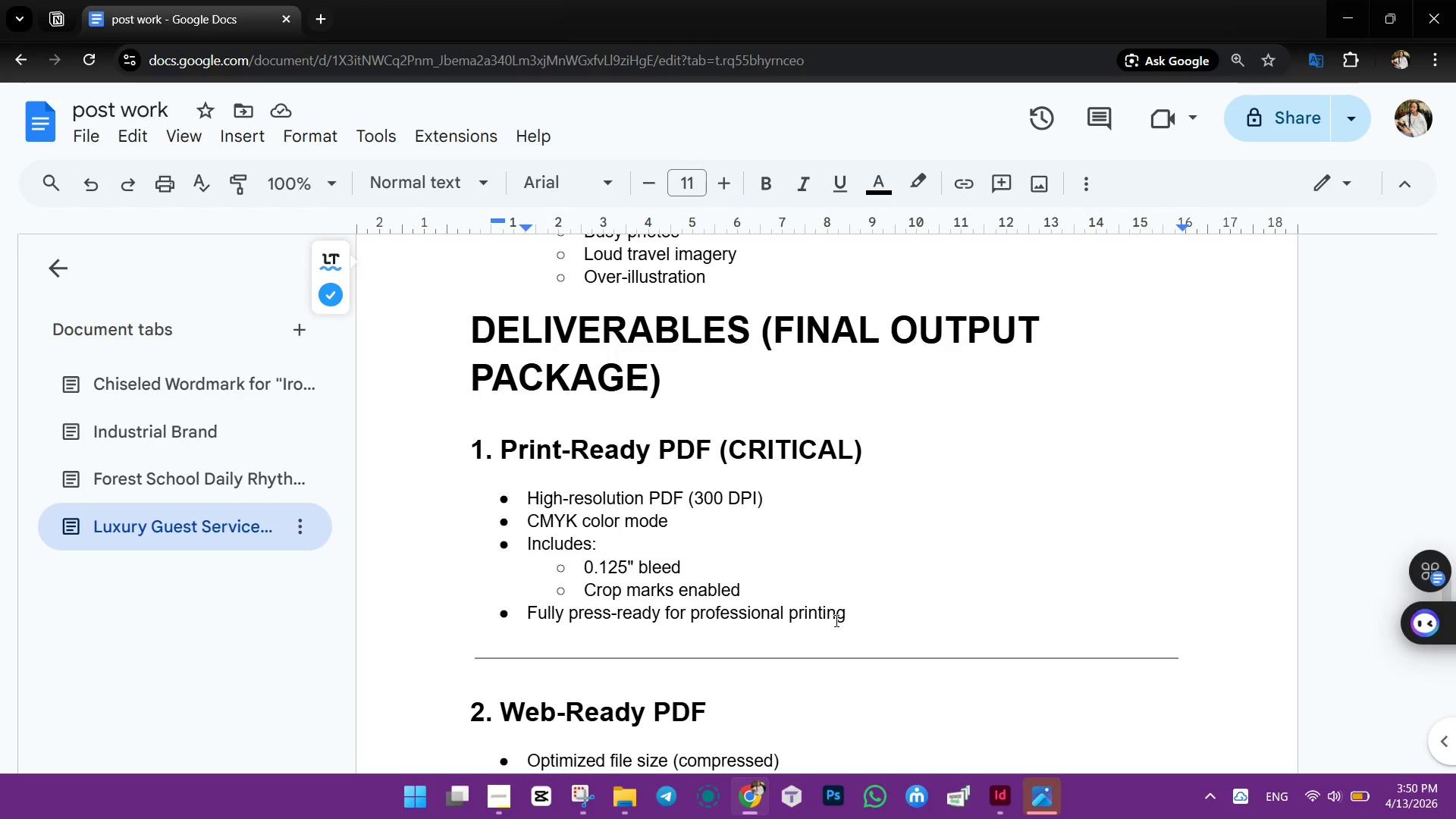 
scroll: coordinate [786, 586], scroll_direction: down, amount: 2.0
 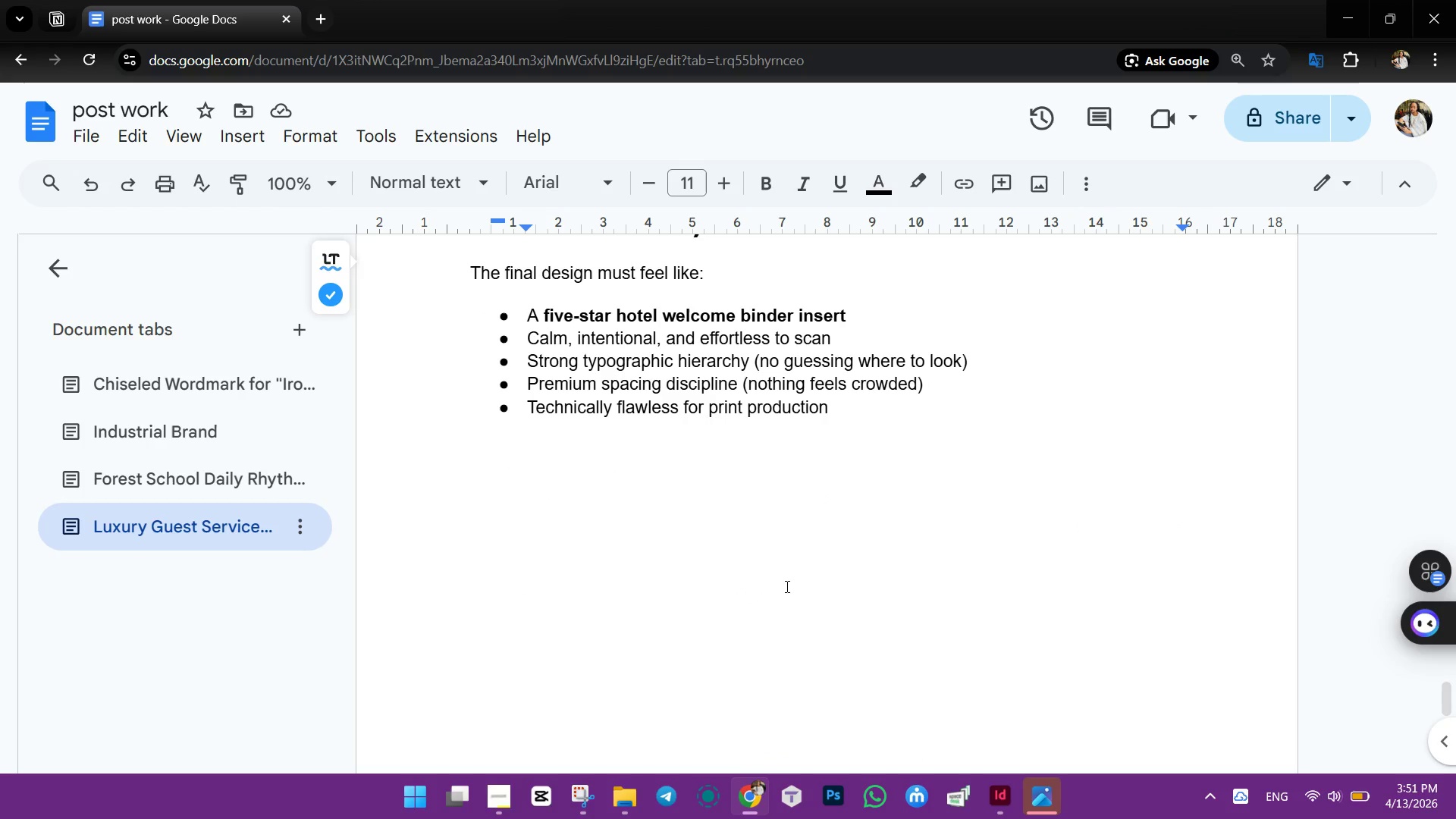 
scroll: coordinate [704, 449], scroll_direction: up, amount: 72.0
 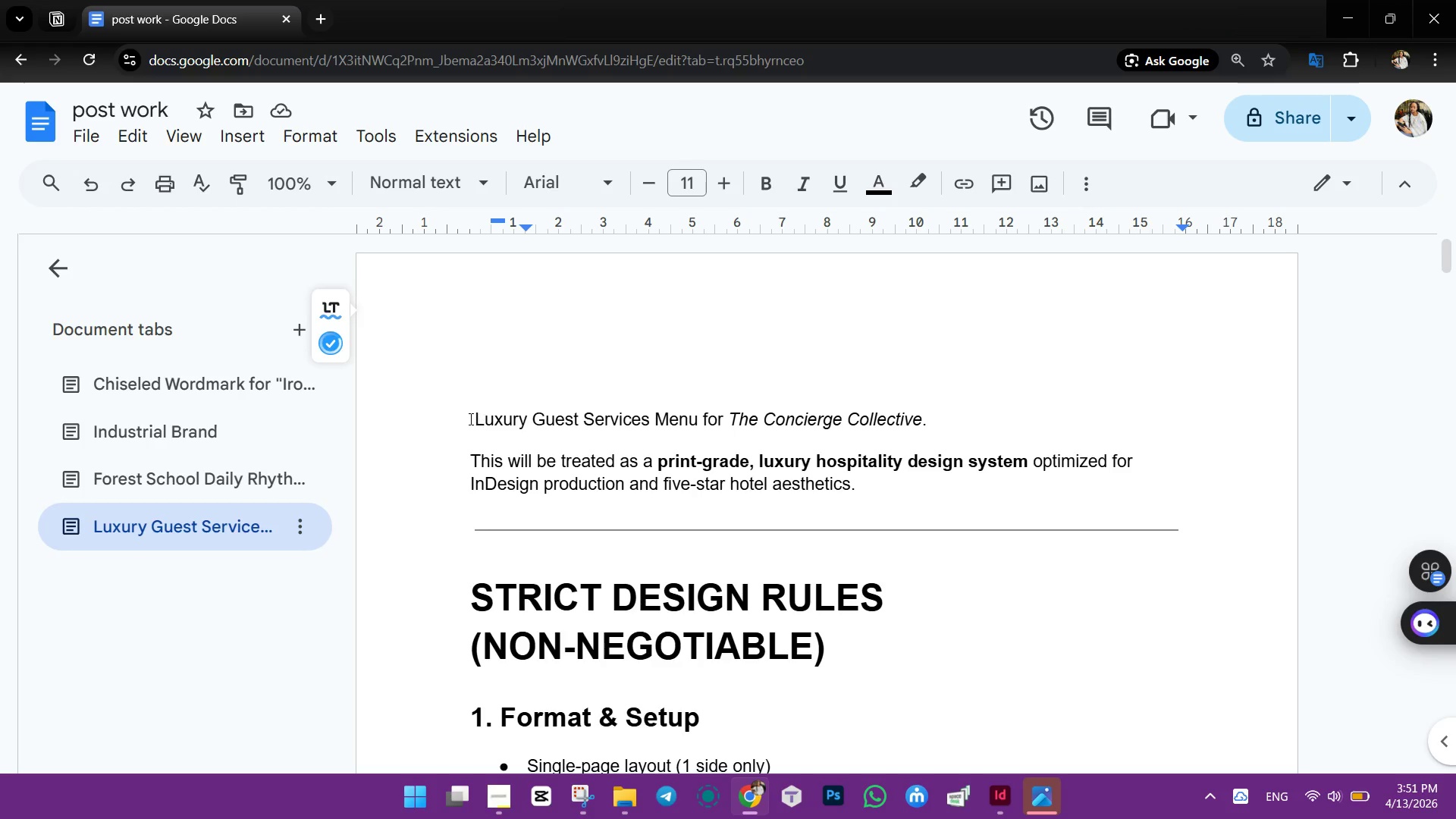 
left_click_drag(start_coordinate=[469, 419], to_coordinate=[919, 419])
 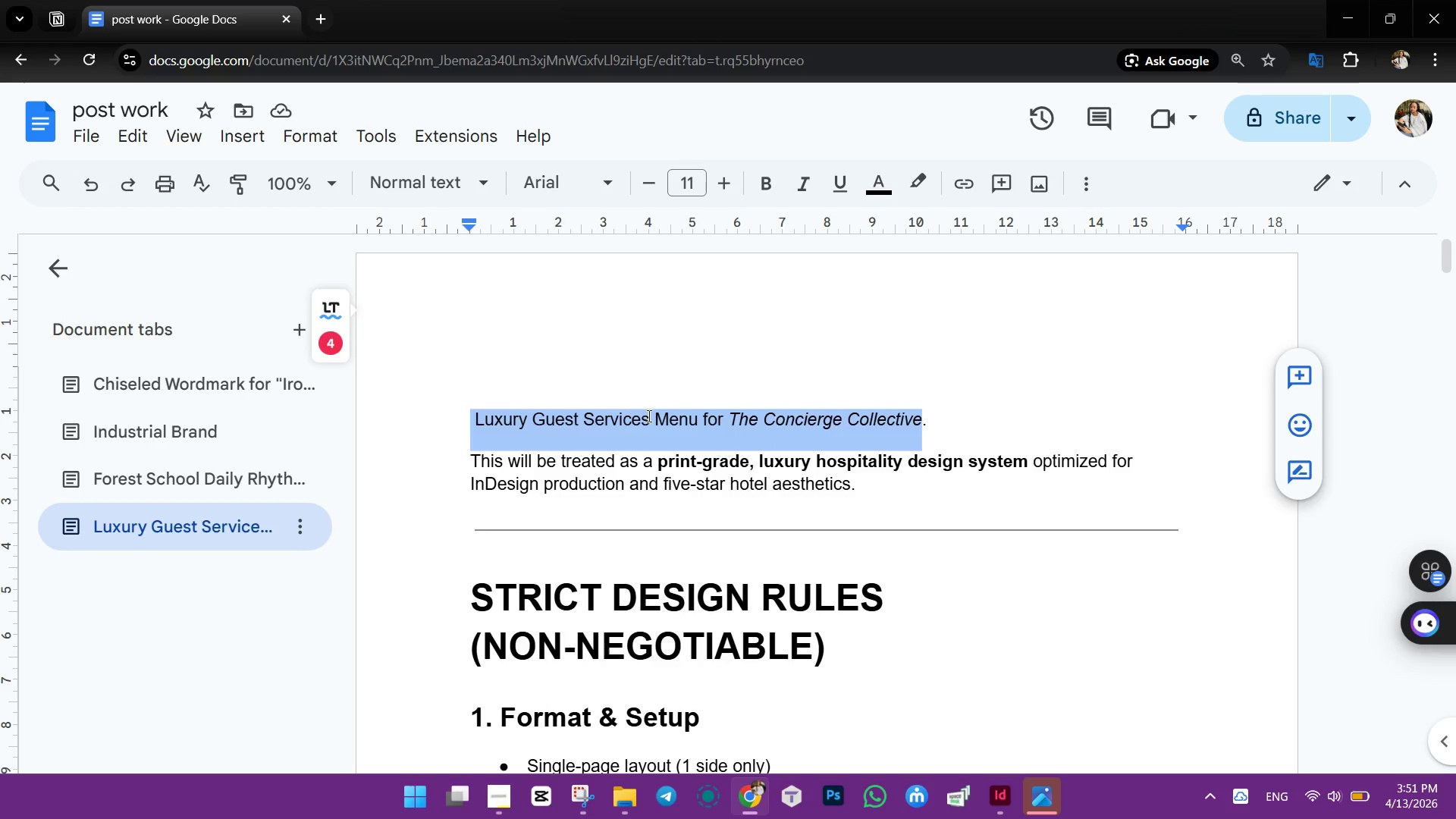 
left_click([648, 416])
 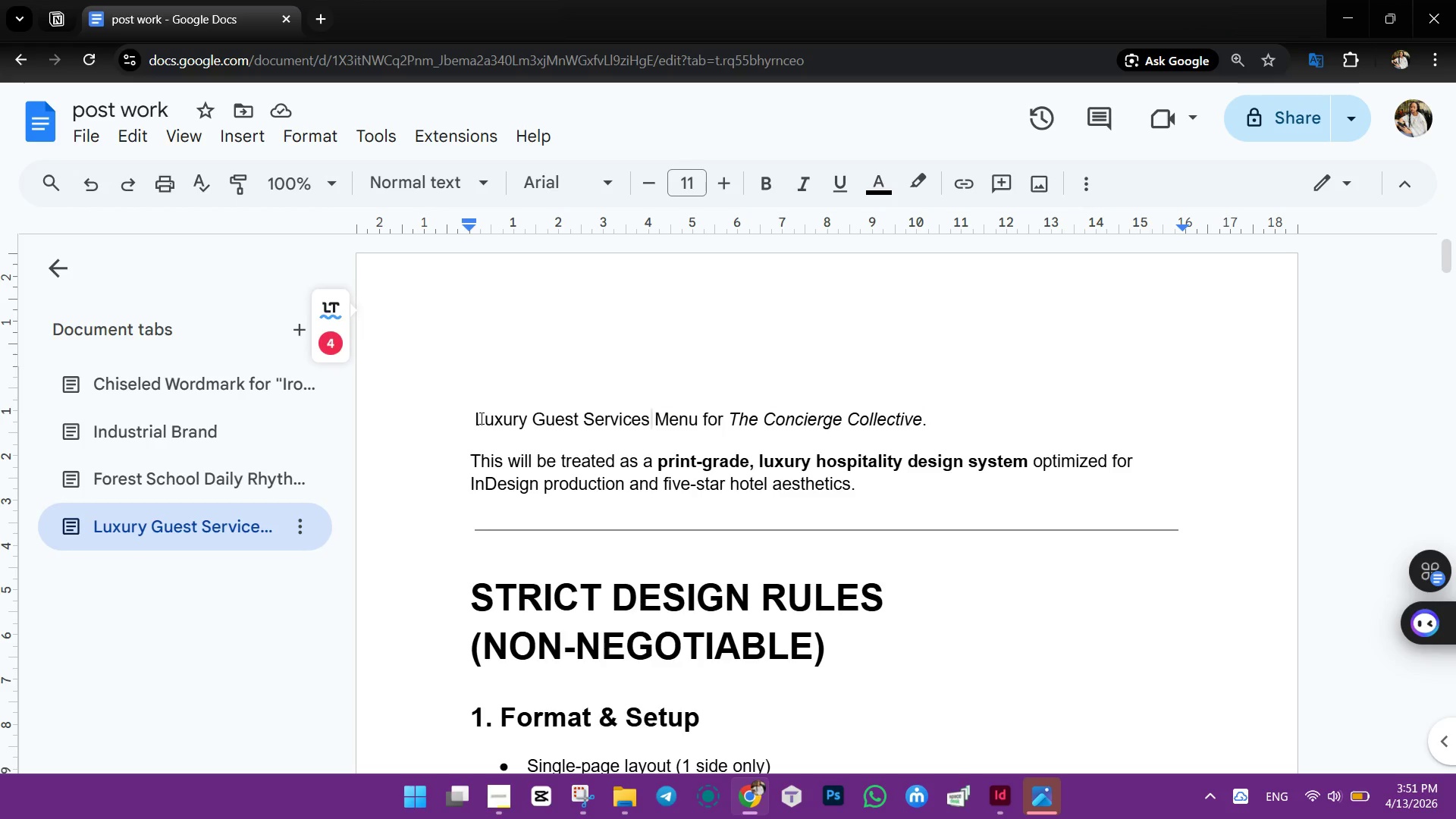 
left_click_drag(start_coordinate=[480, 418], to_coordinate=[702, 418])
 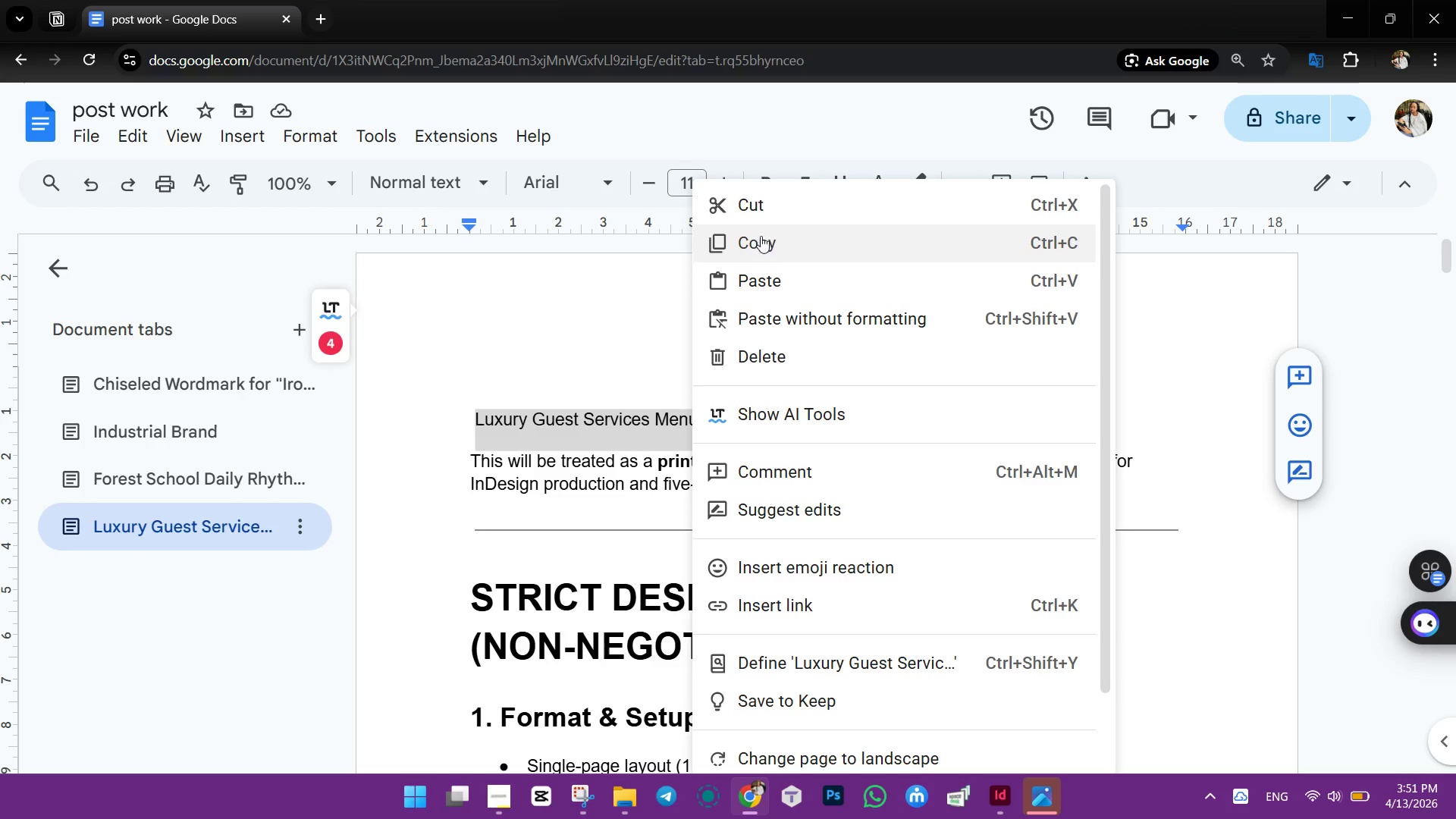 
double_click([761, 236])
 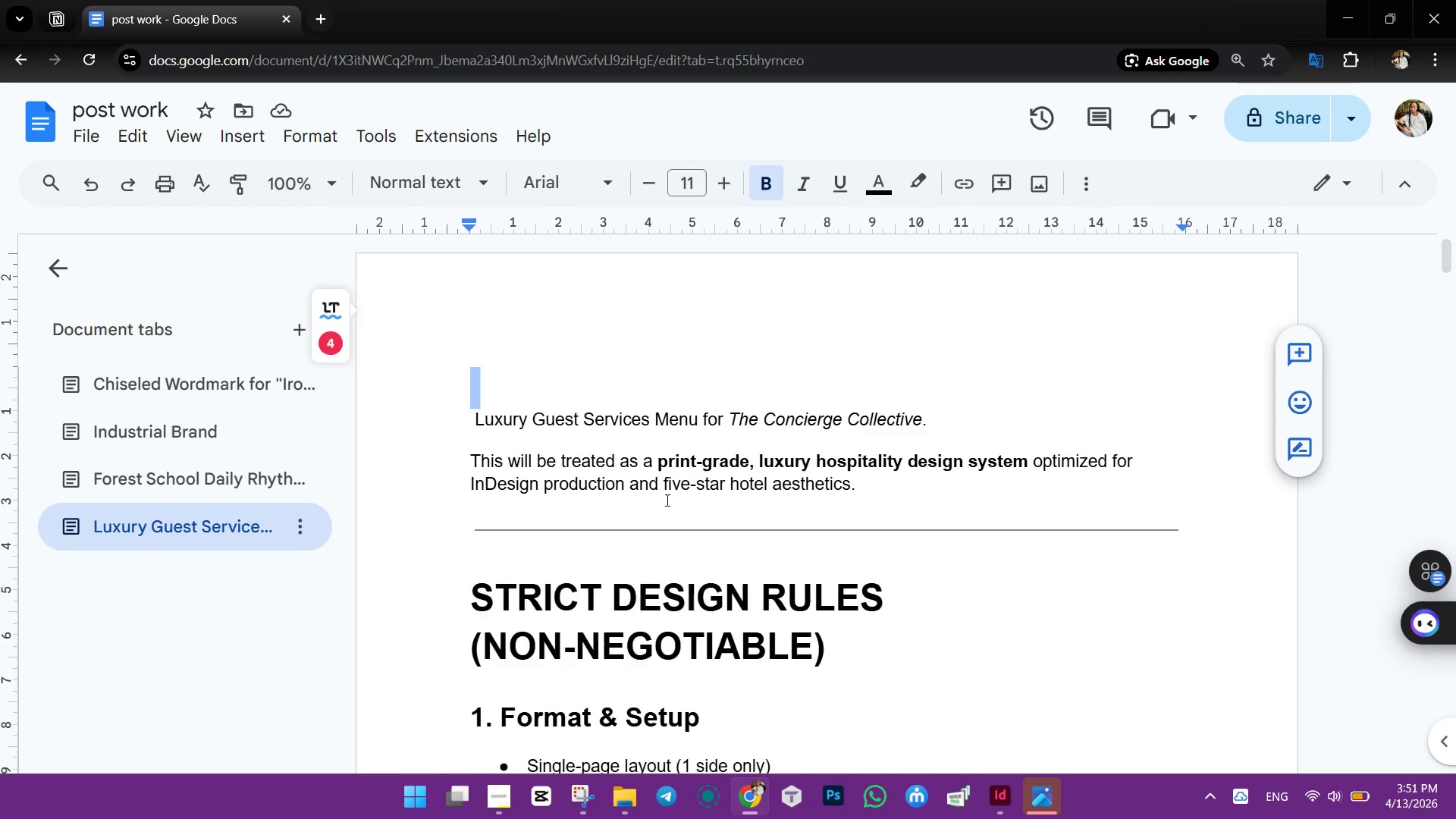 
scroll: coordinate [809, 510], scroll_direction: down, amount: 49.0
 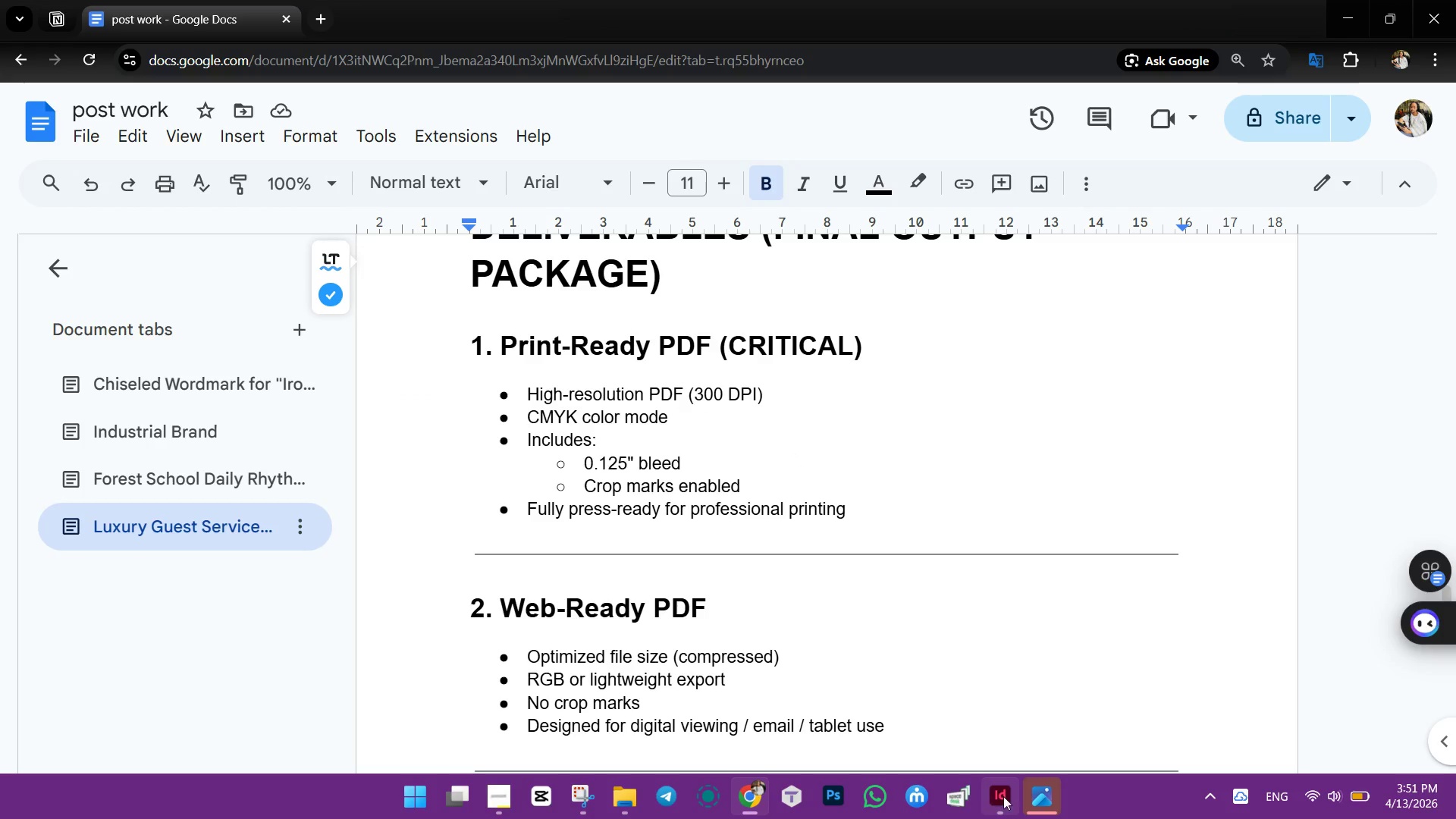 
double_click([1004, 795])
 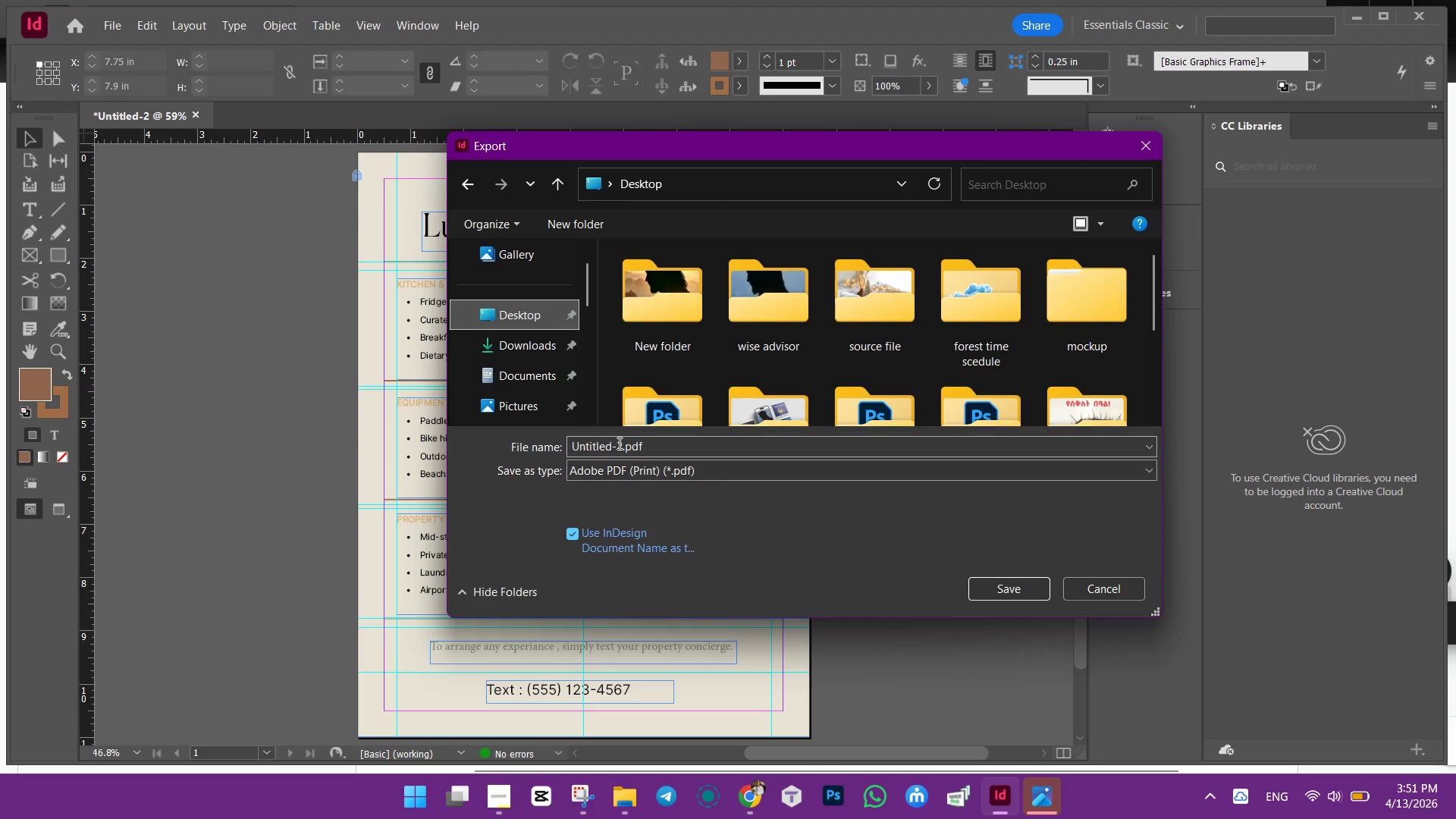 
left_click([618, 443])
 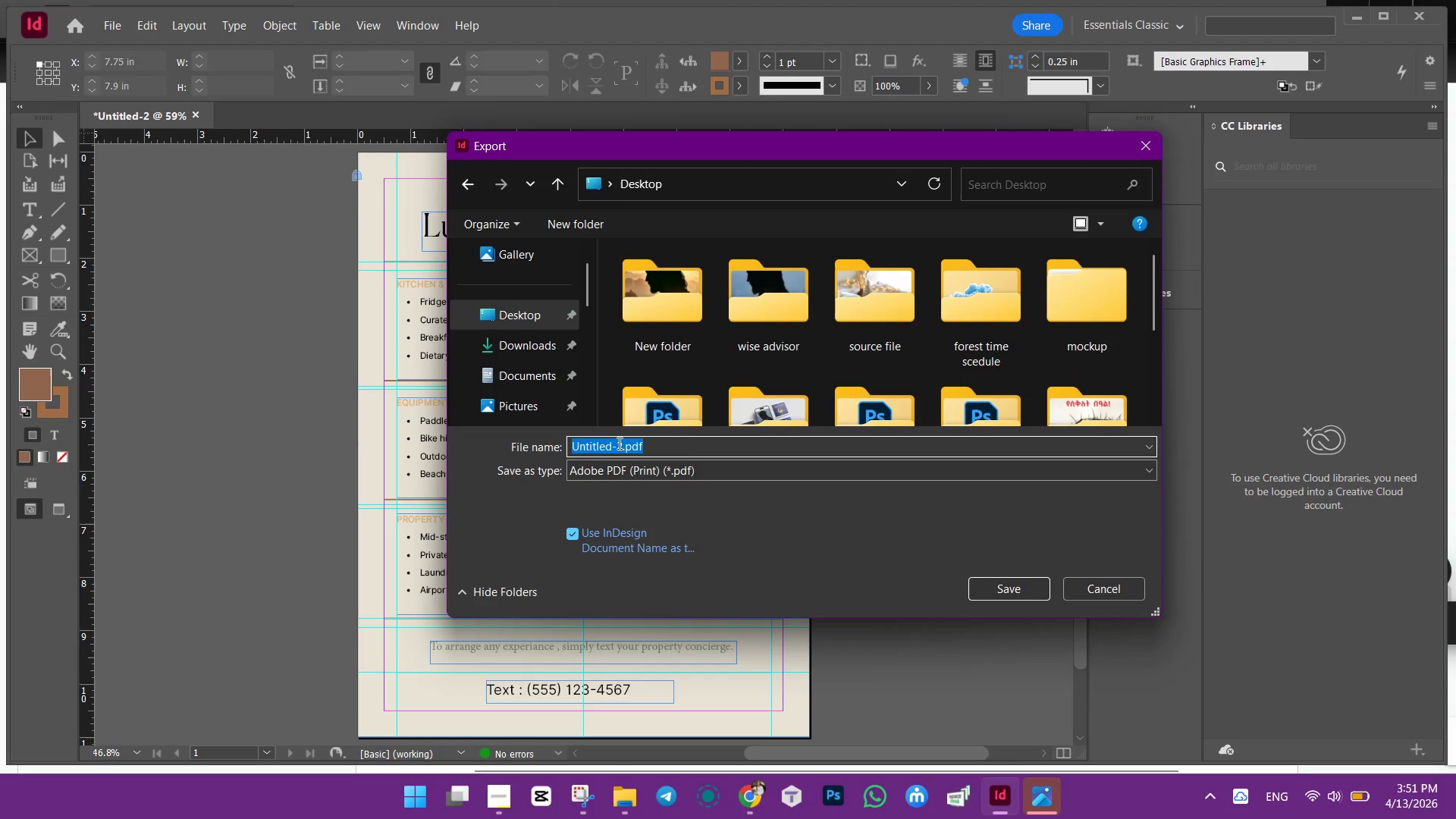 
right_click([618, 443])
 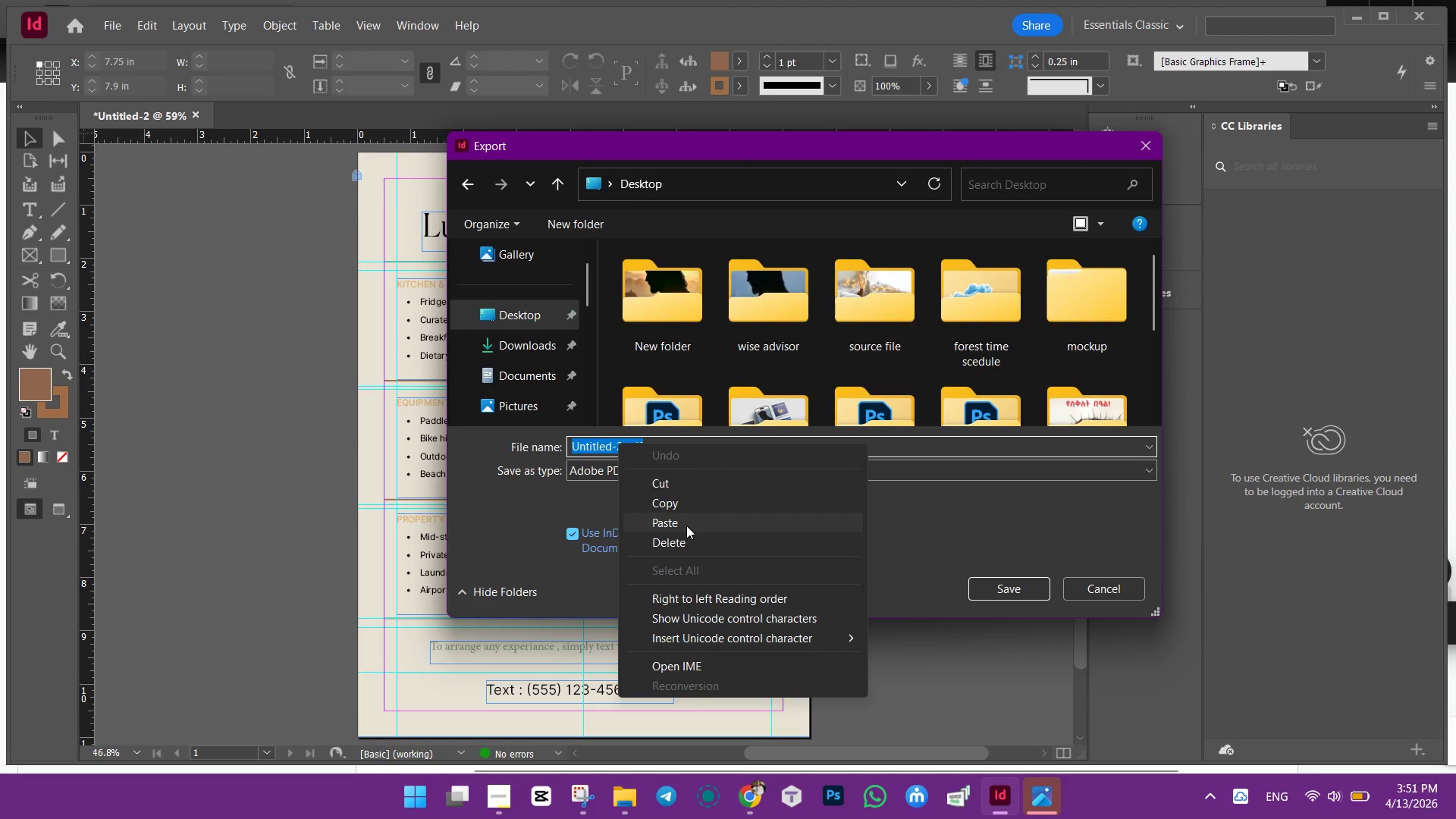 
left_click([686, 526])
 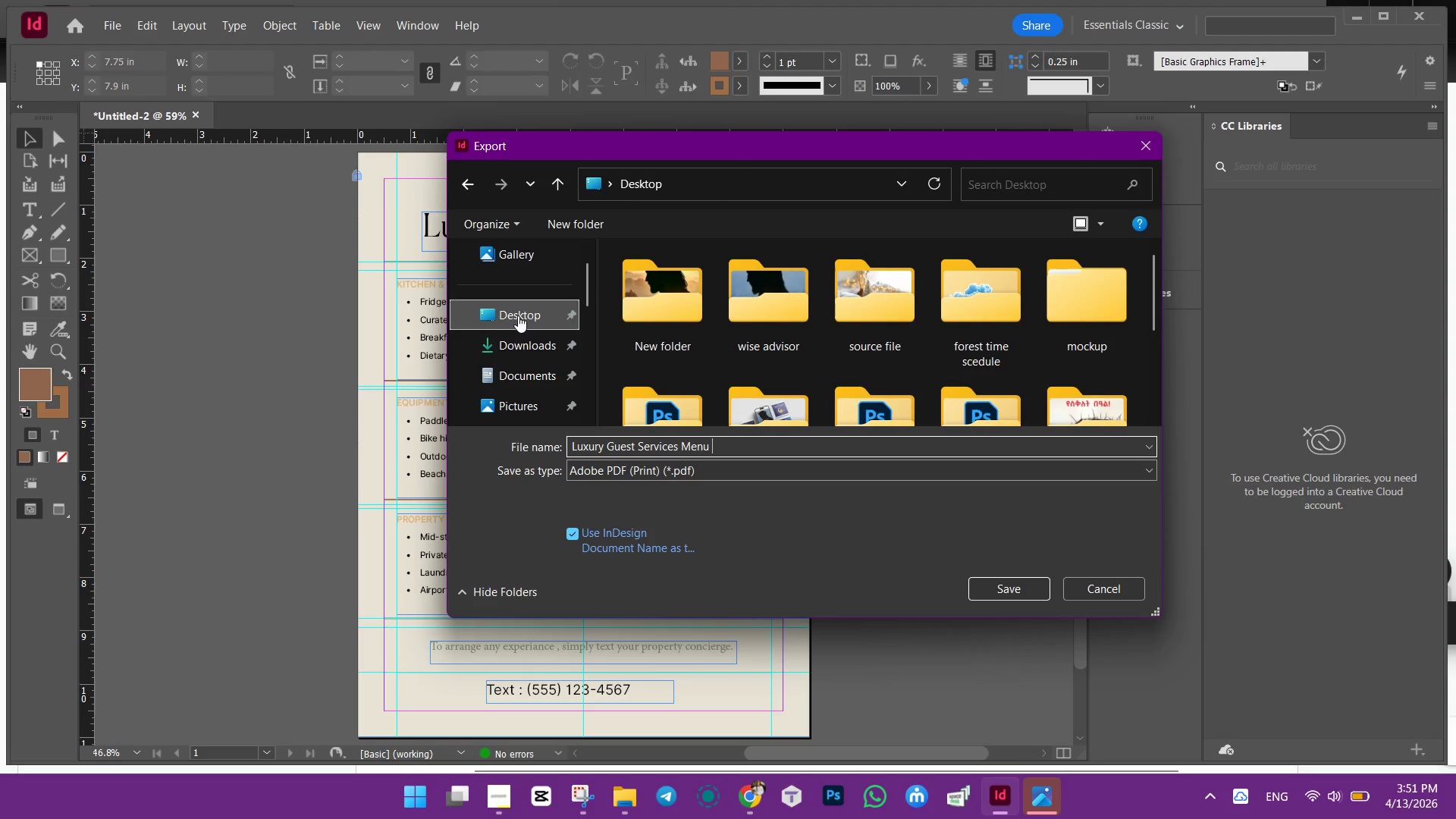 
double_click([519, 315])
 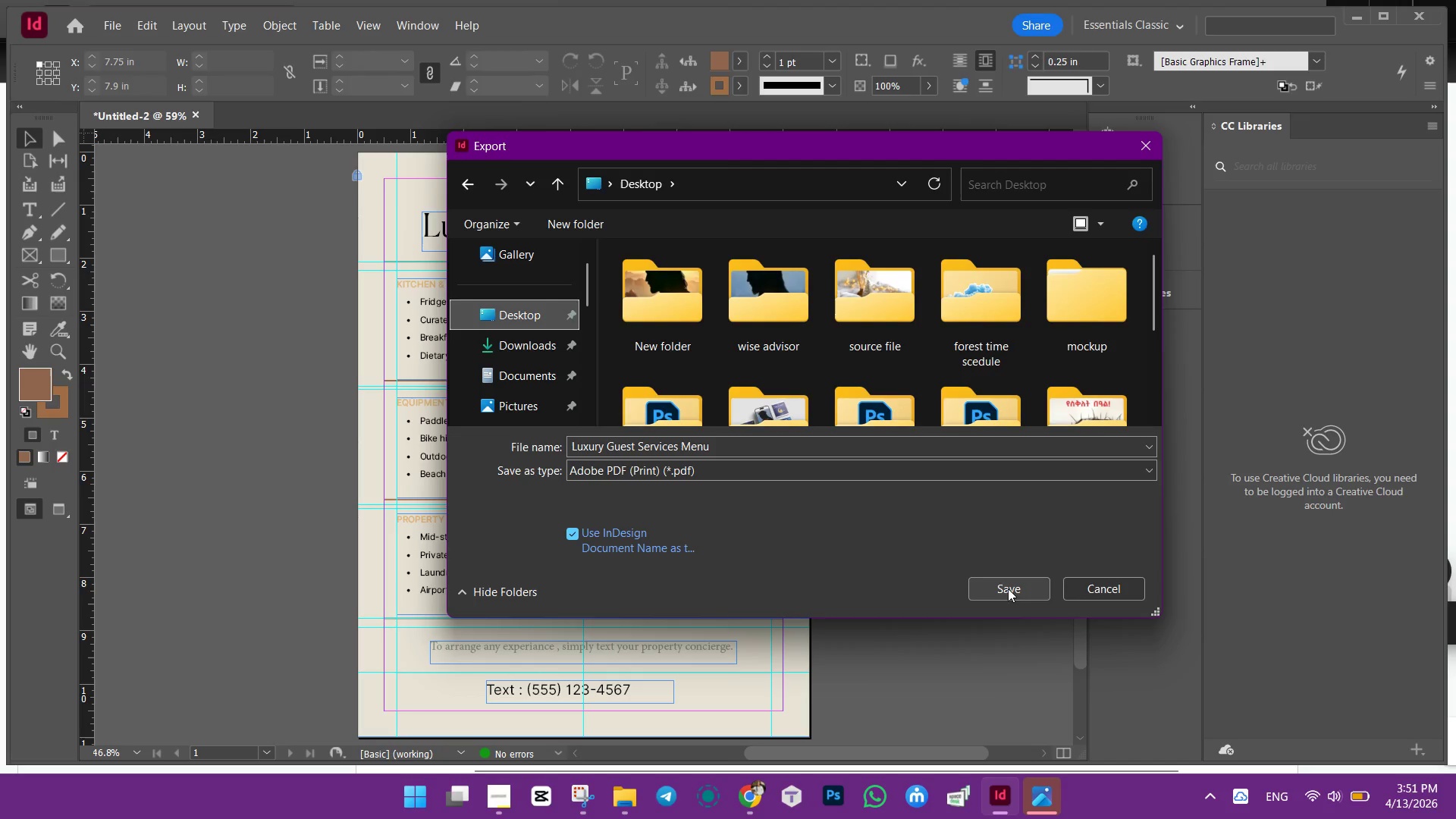 
left_click([1008, 588])
 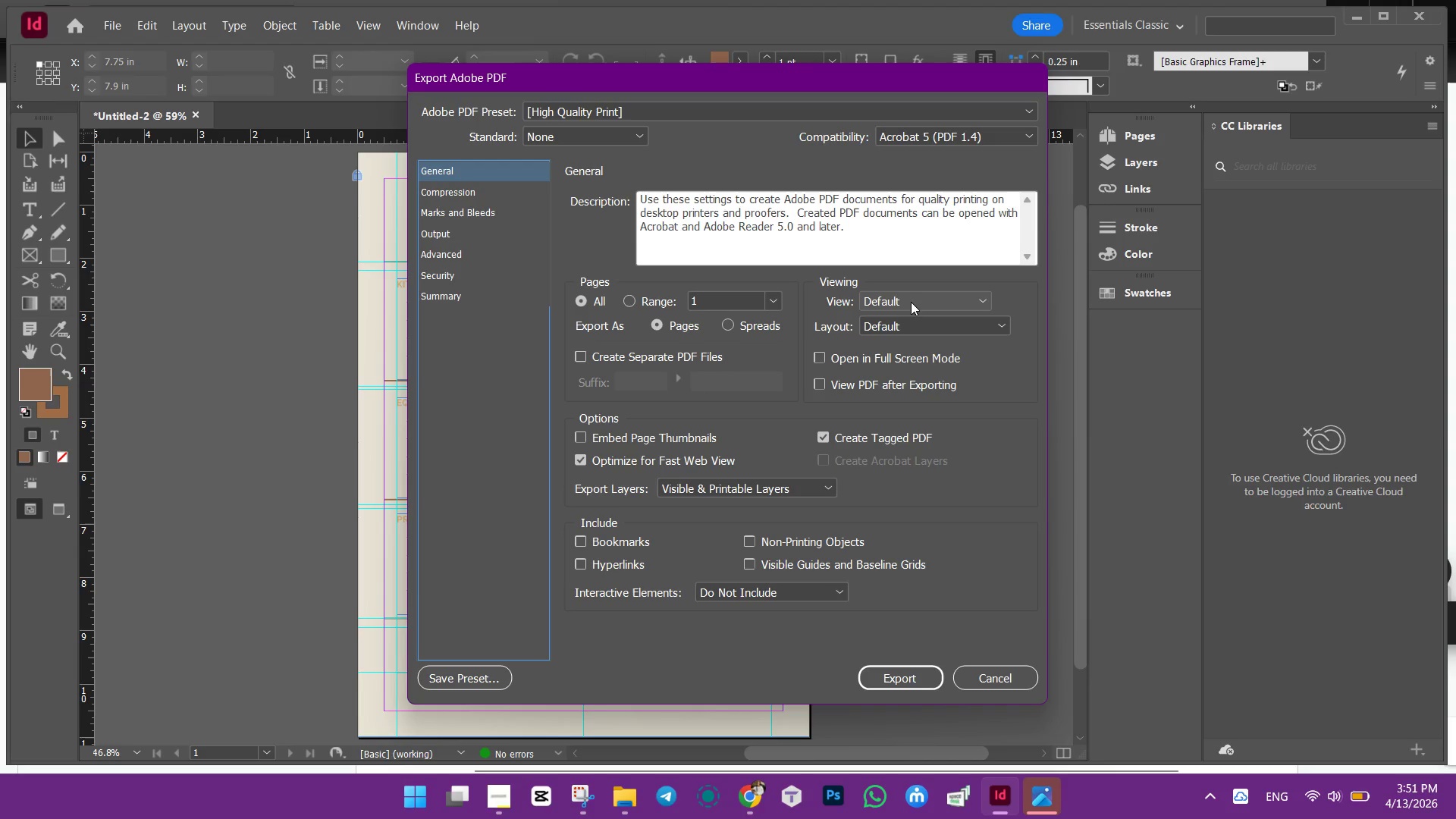 
wait(19.23)
 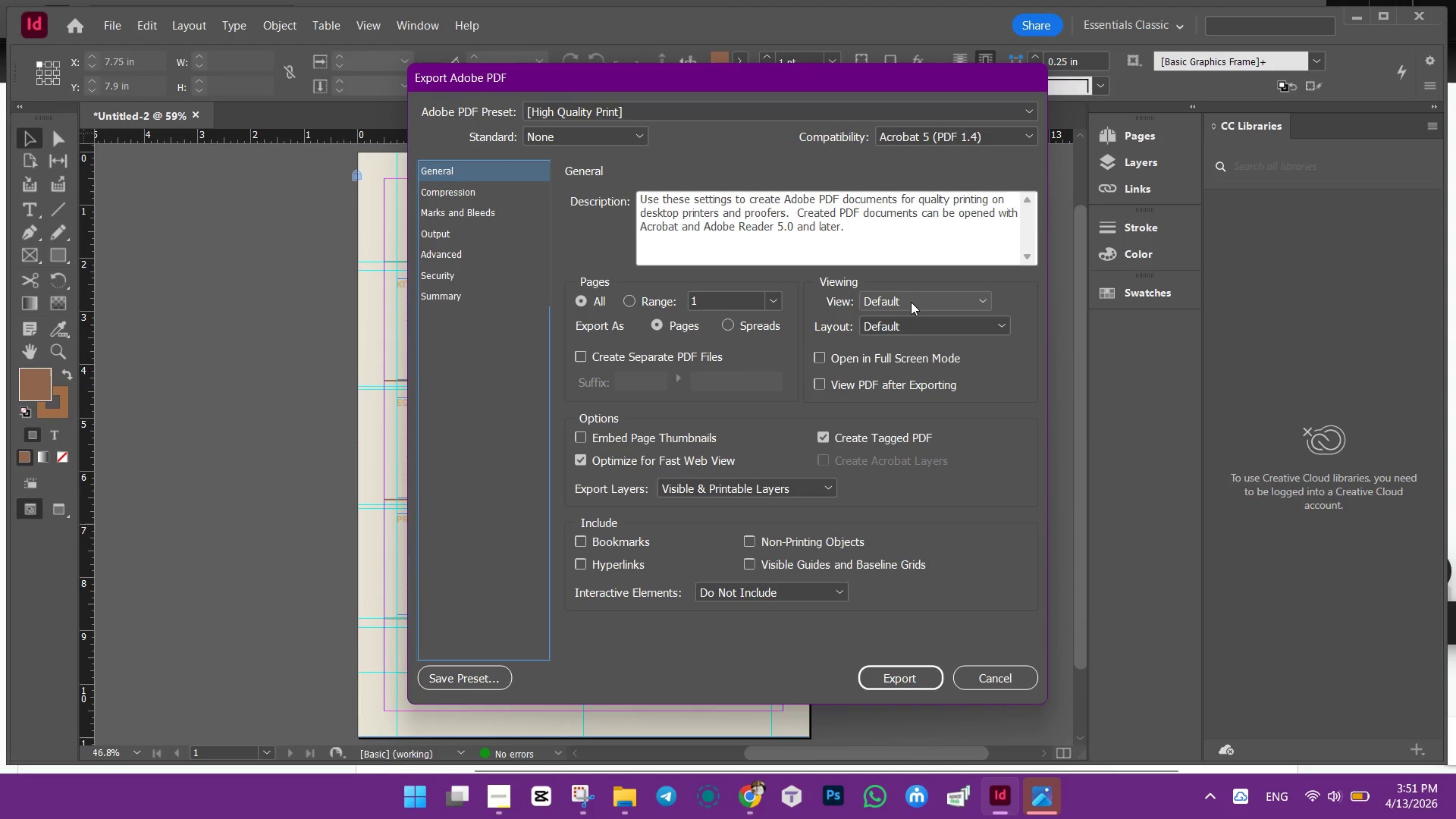 
double_click([949, 328])
 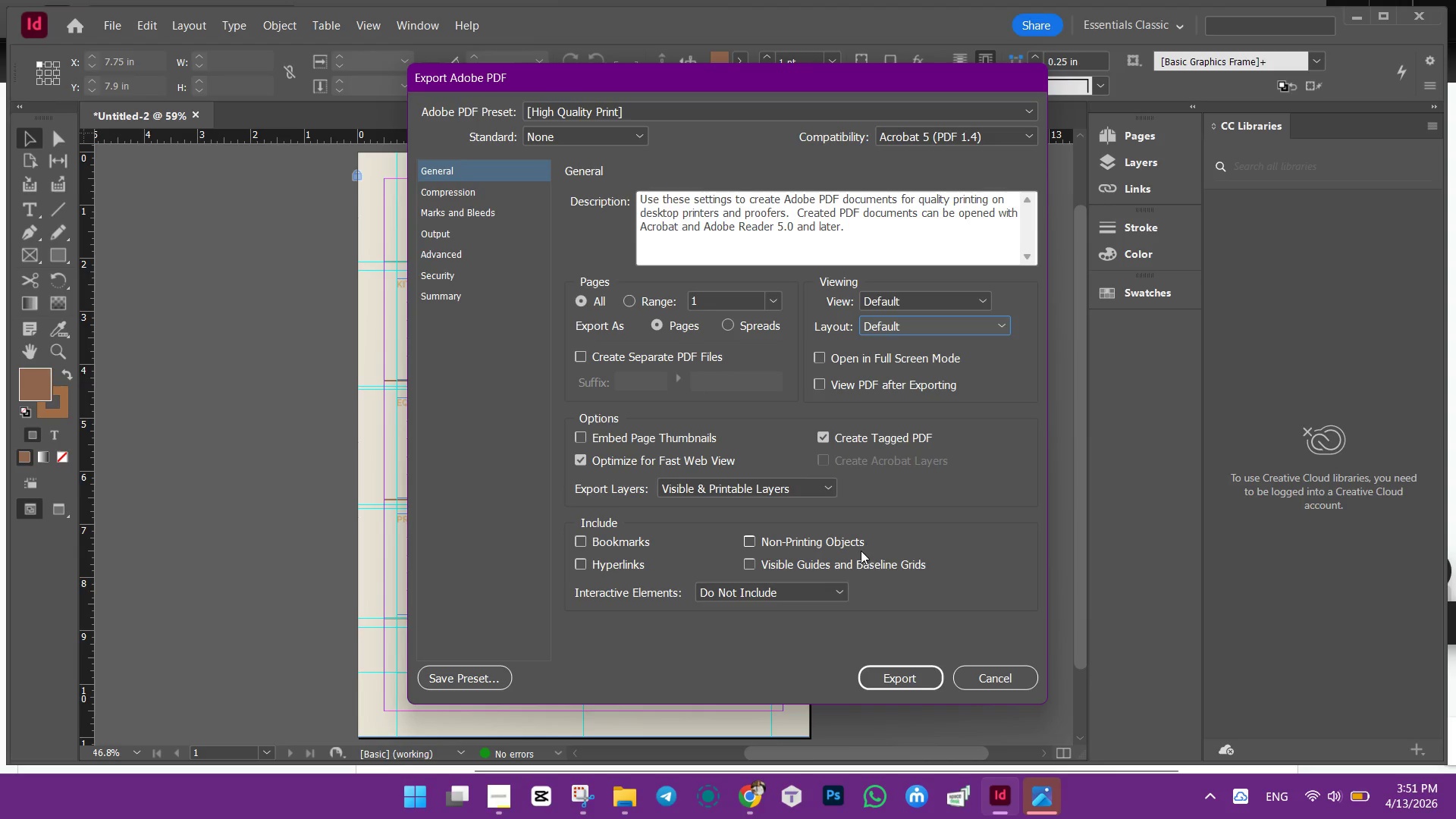 
wait(10.17)
 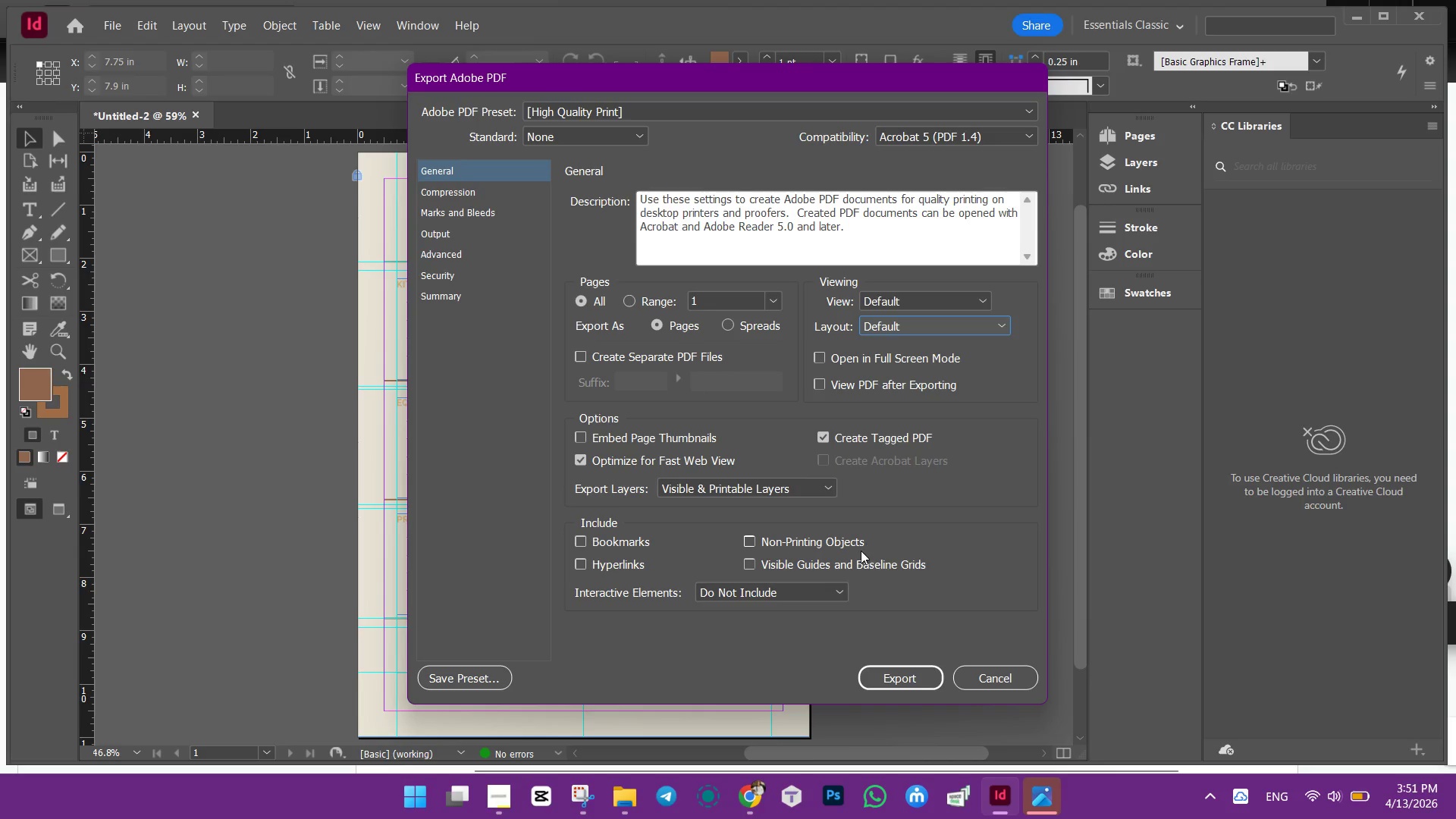 
left_click([906, 677])
 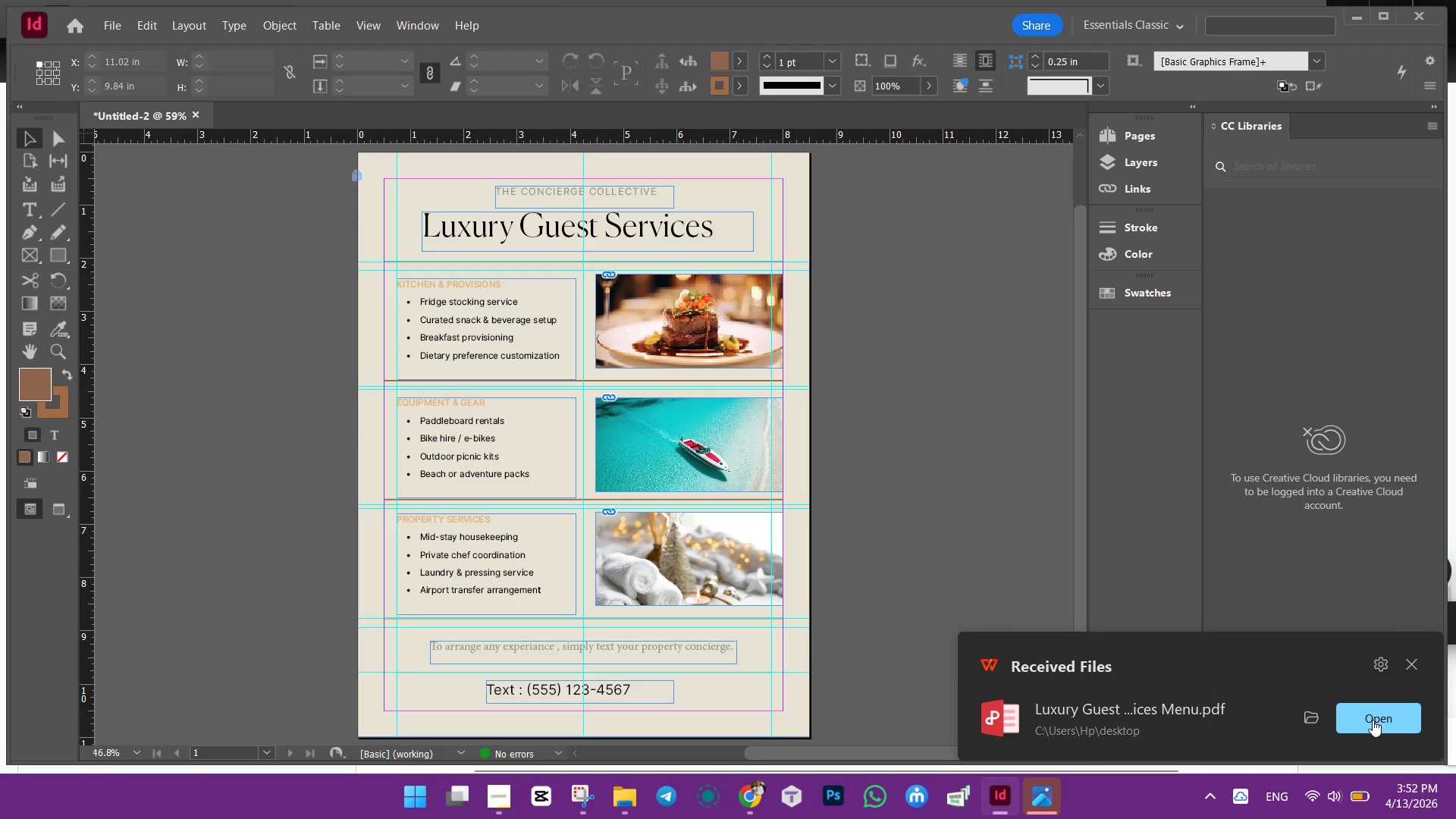 
wait(7.11)
 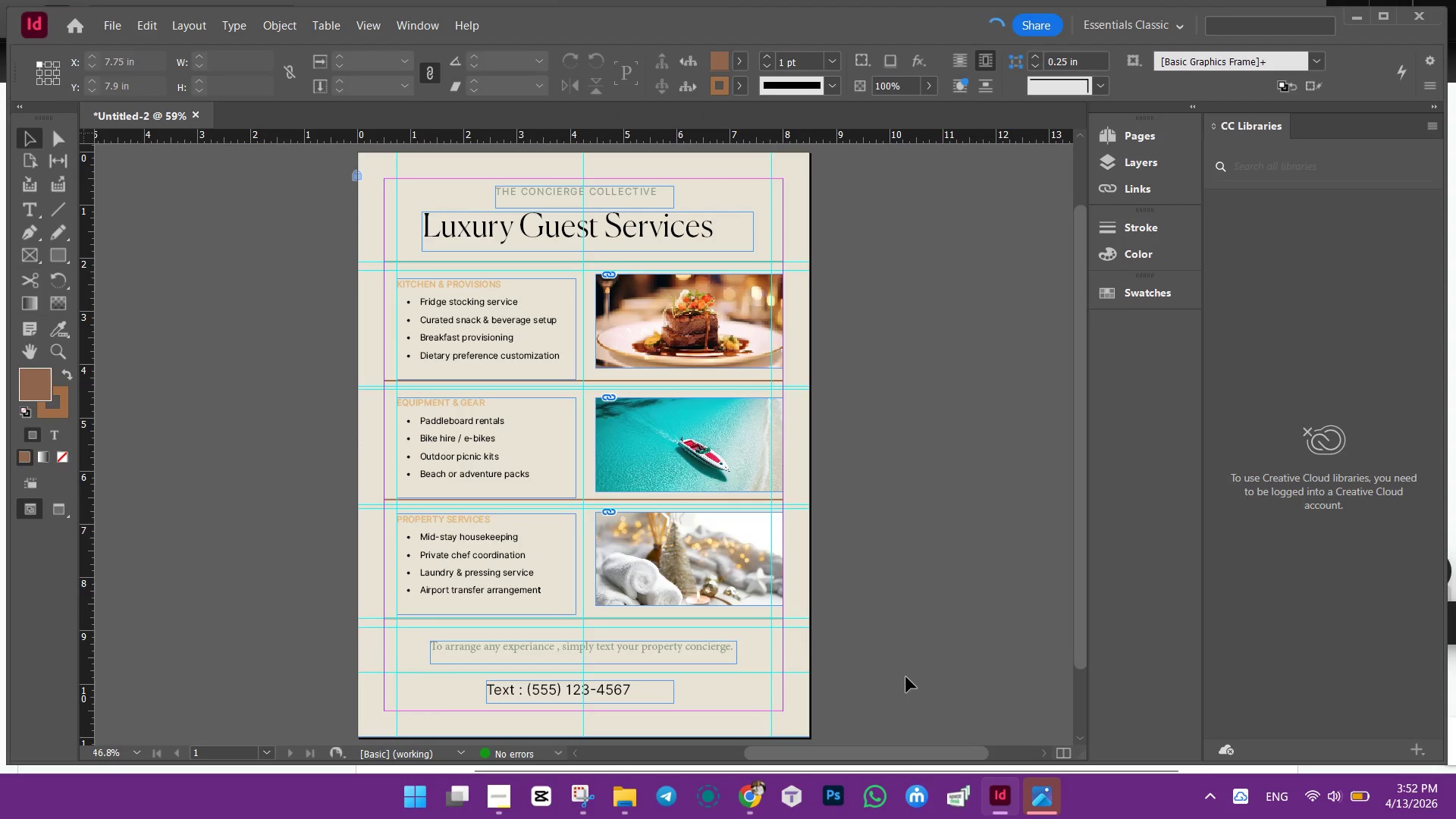 
left_click([1372, 717])
 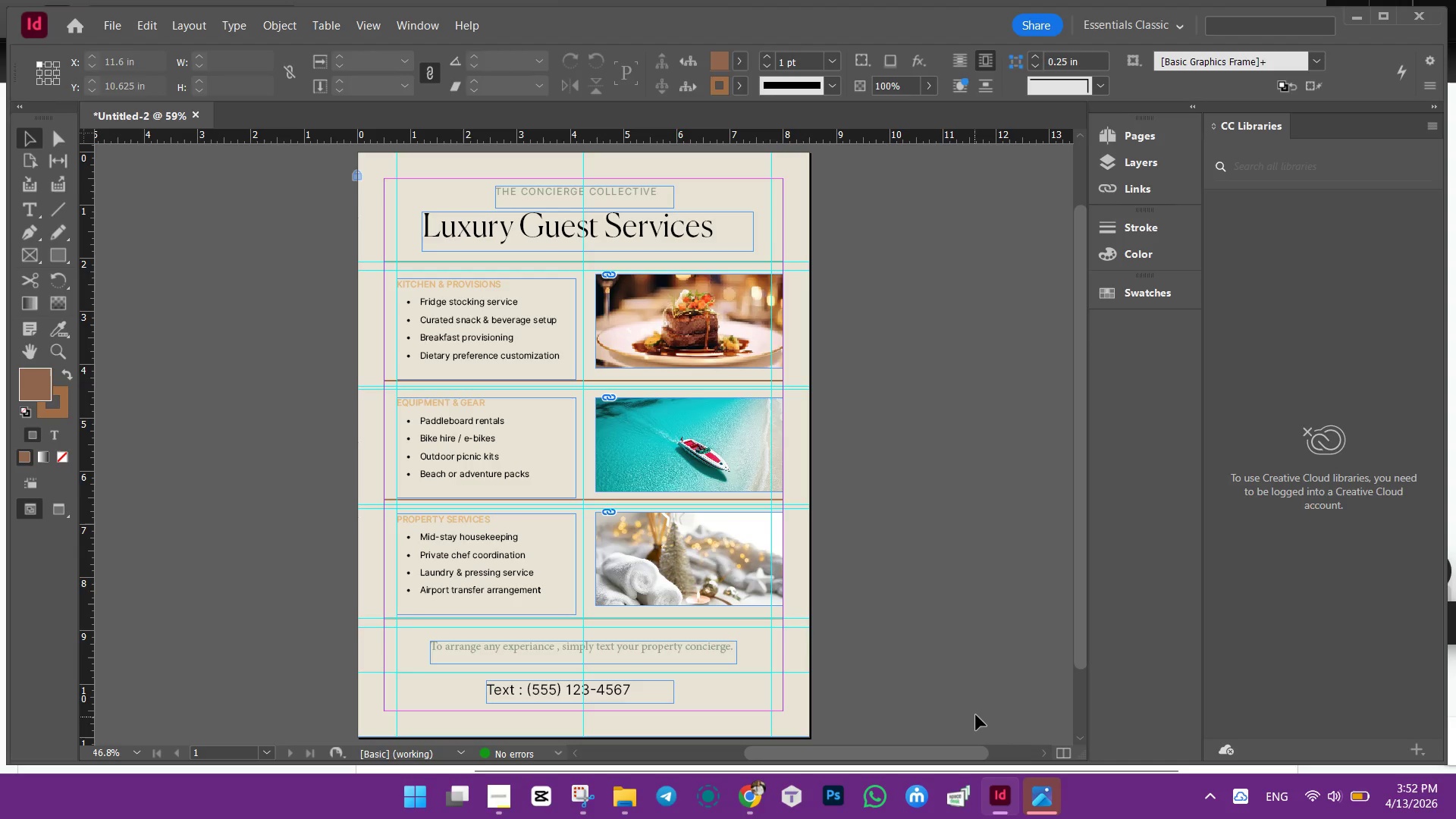 
scroll: coordinate [976, 714], scroll_direction: up, amount: 2.0
 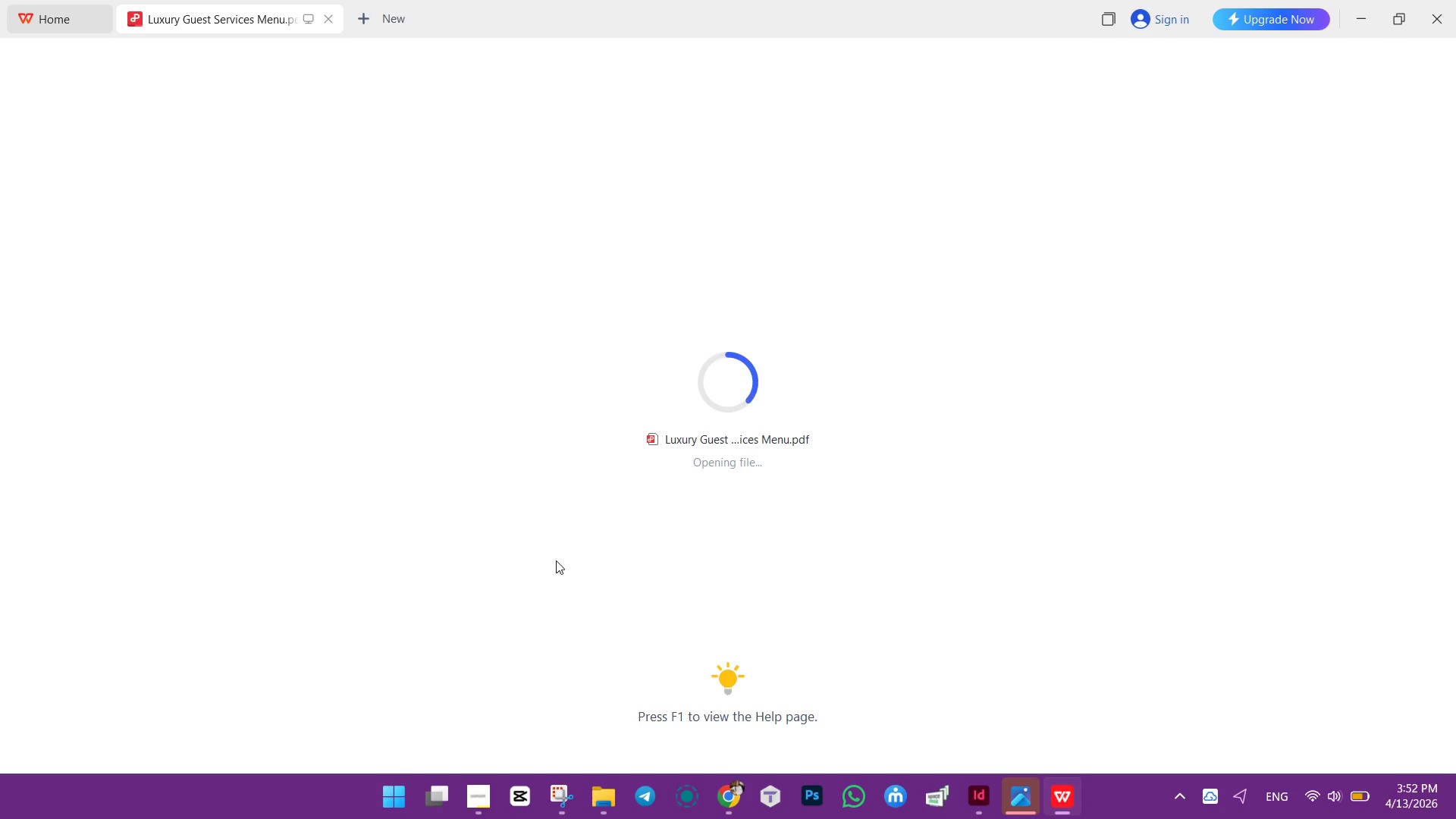 
mouse_move([695, 554])
 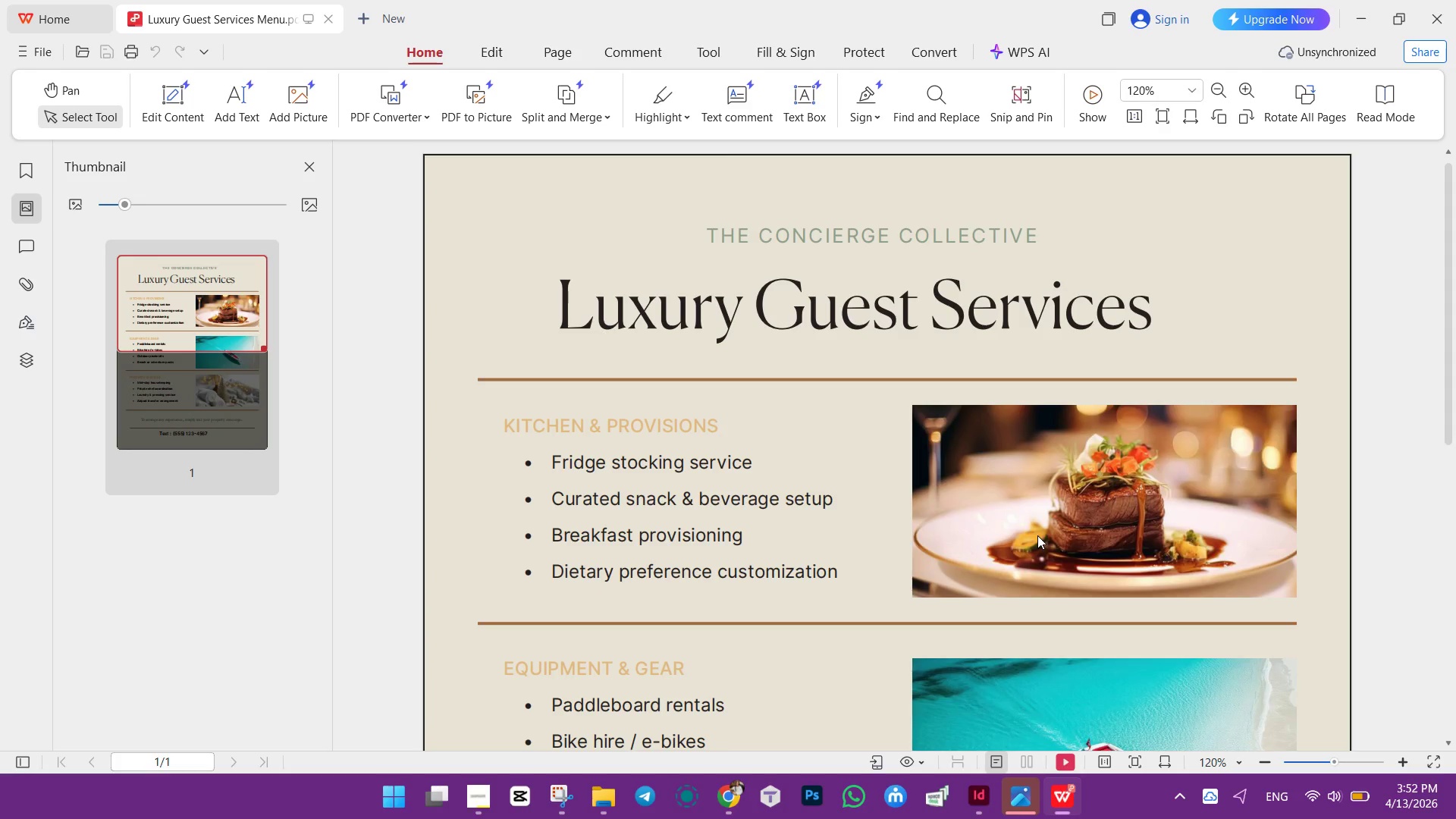 
scroll: coordinate [1034, 535], scroll_direction: down, amount: 3.0
 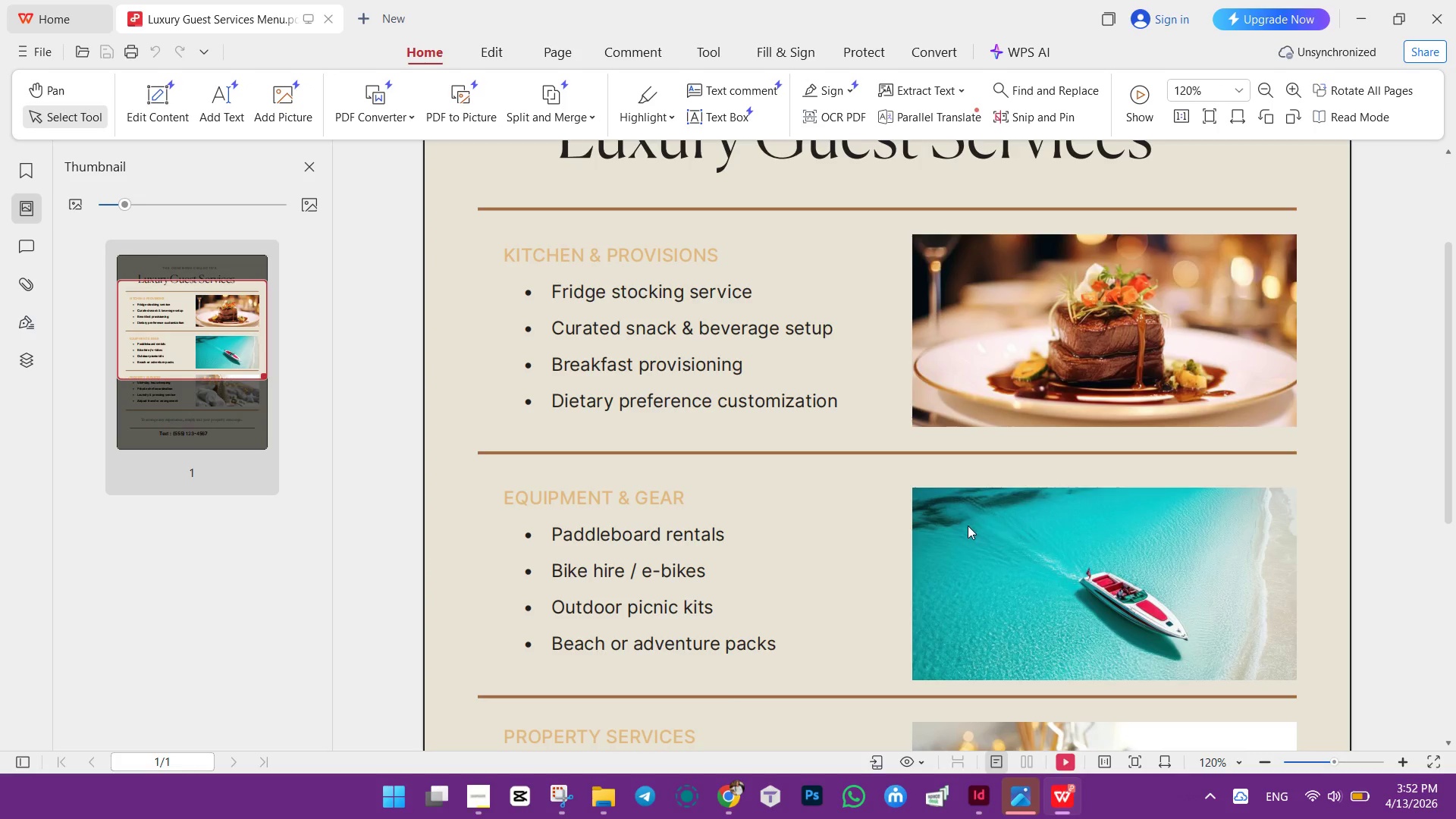 
hold_key(key=AltLeft, duration=0.58)
scroll: coordinate [1226, 668], scroll_direction: down, amount: 18.0
 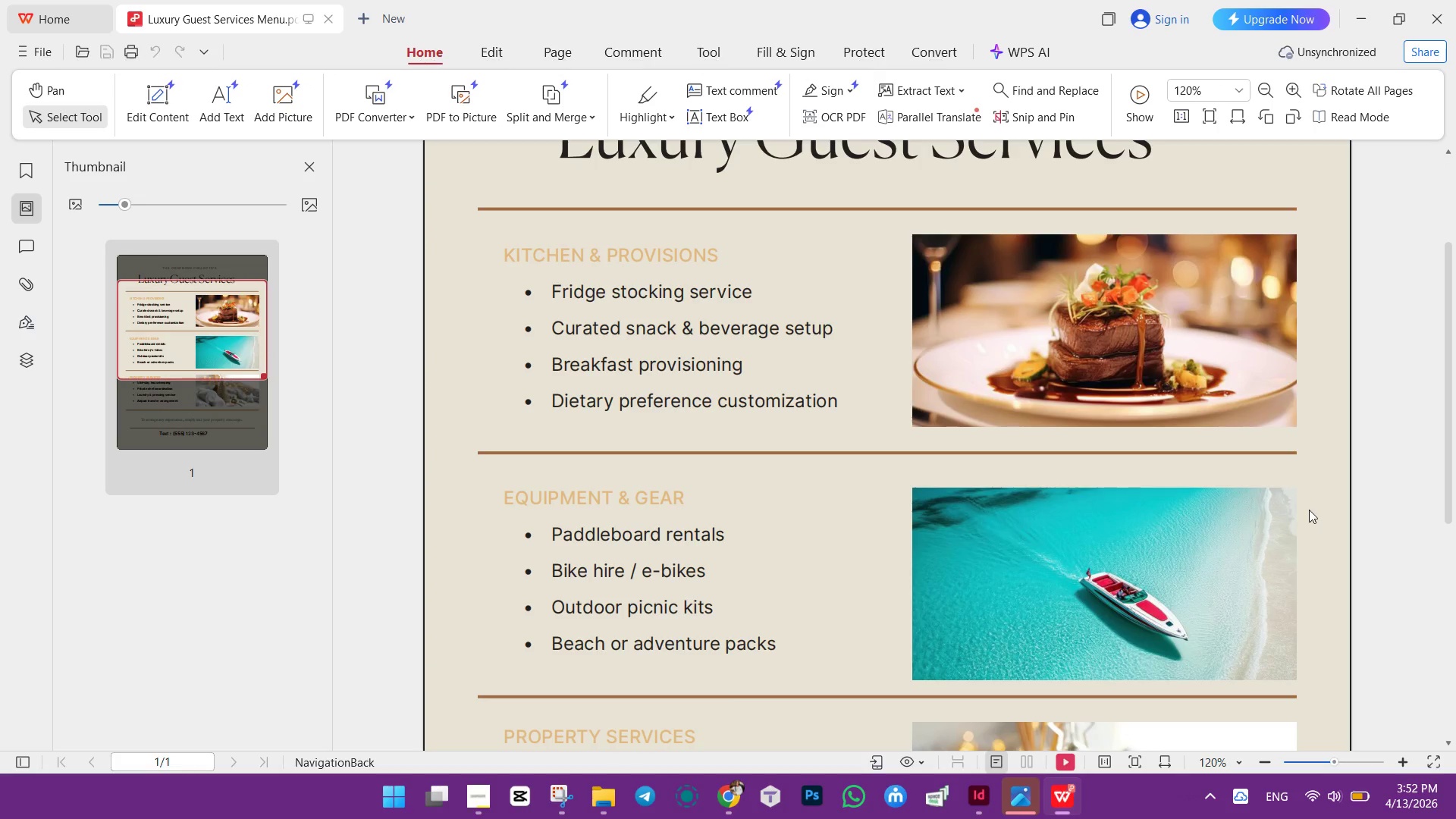 
left_click([1309, 510])
 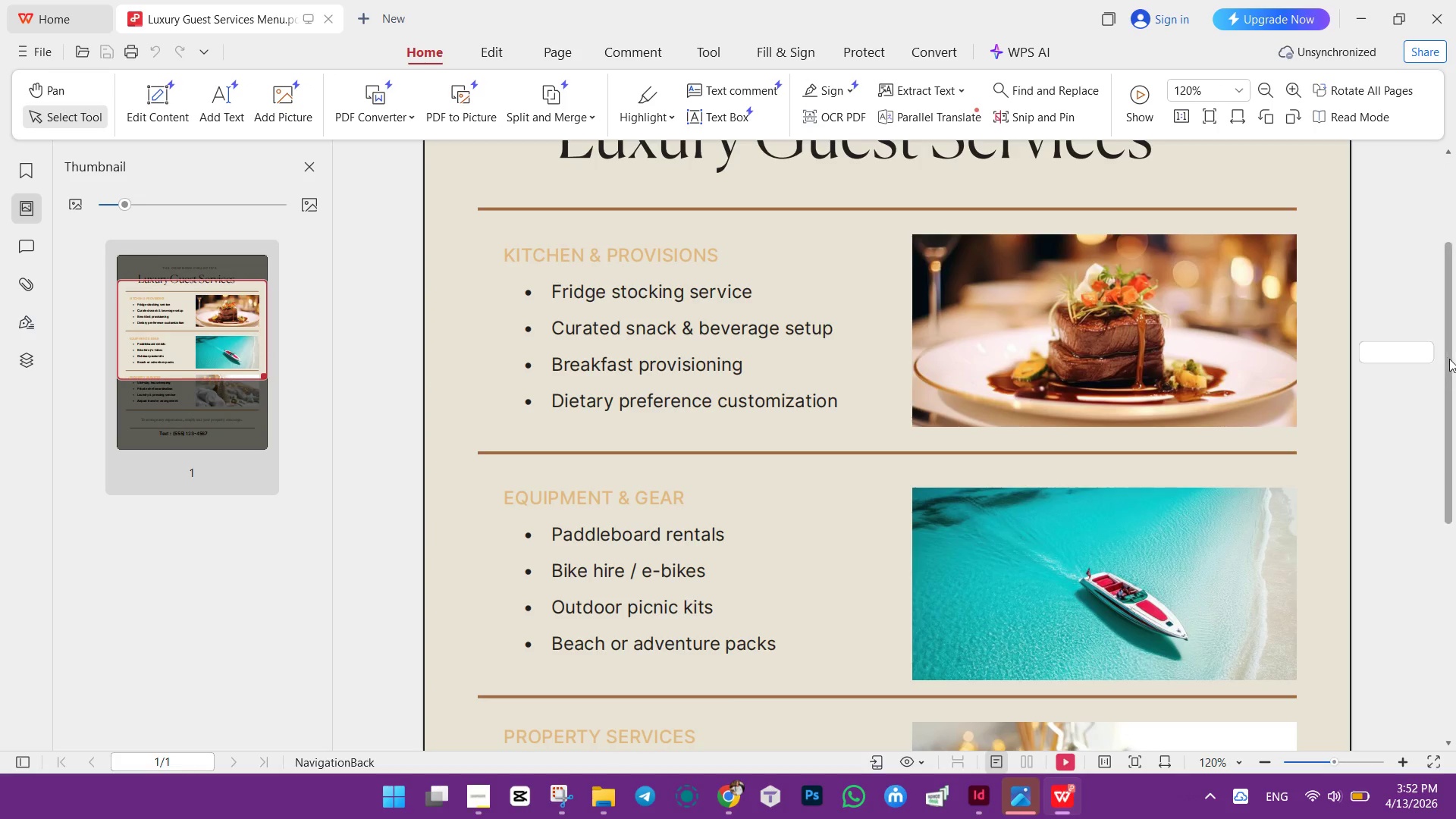 
left_click_drag(start_coordinate=[1447, 349], to_coordinate=[1430, 502])
 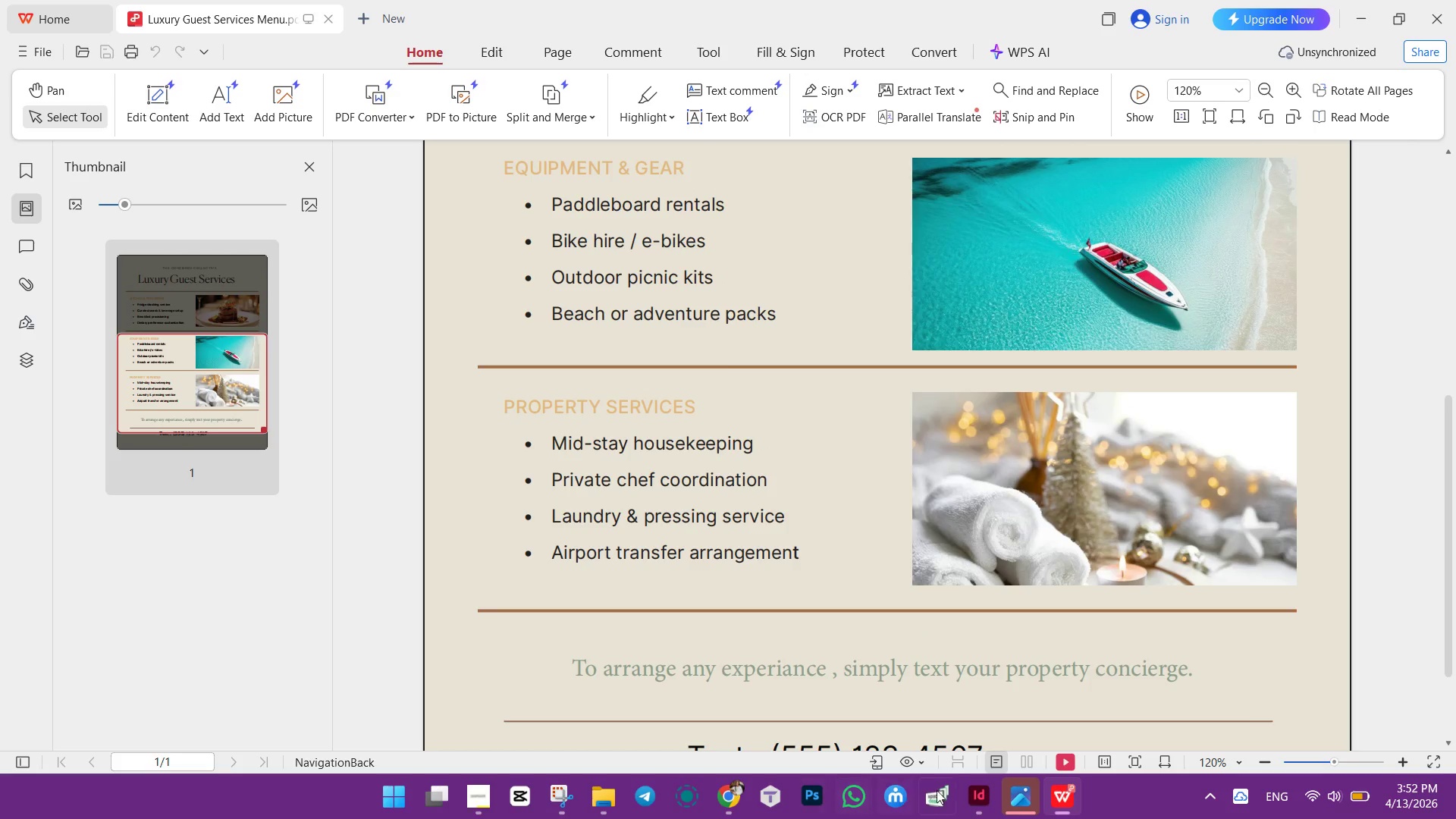 
left_click([981, 793])
 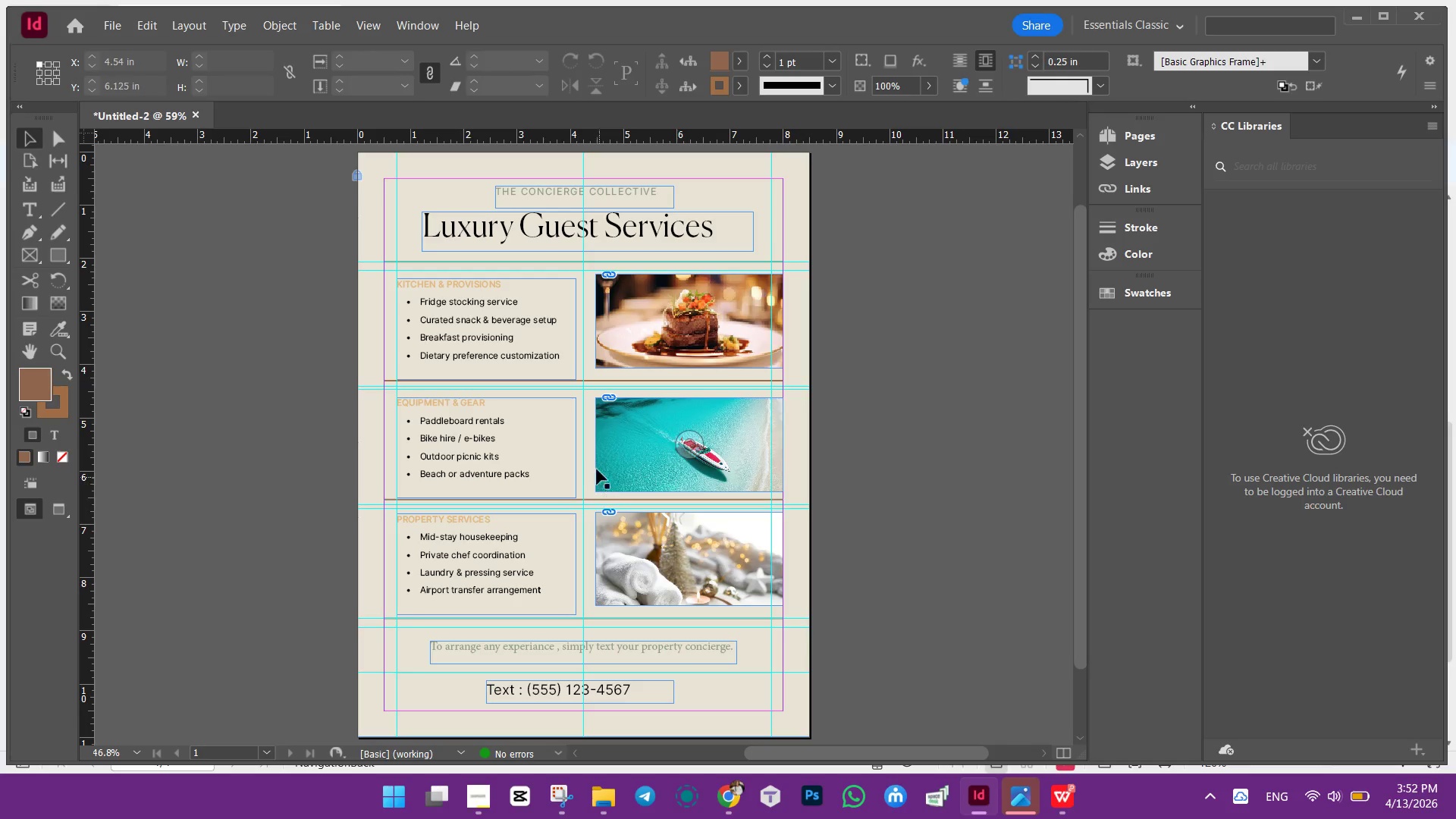 
hold_key(key=AltLeft, duration=0.88)
scroll: coordinate [522, 321], scroll_direction: up, amount: 9.0
 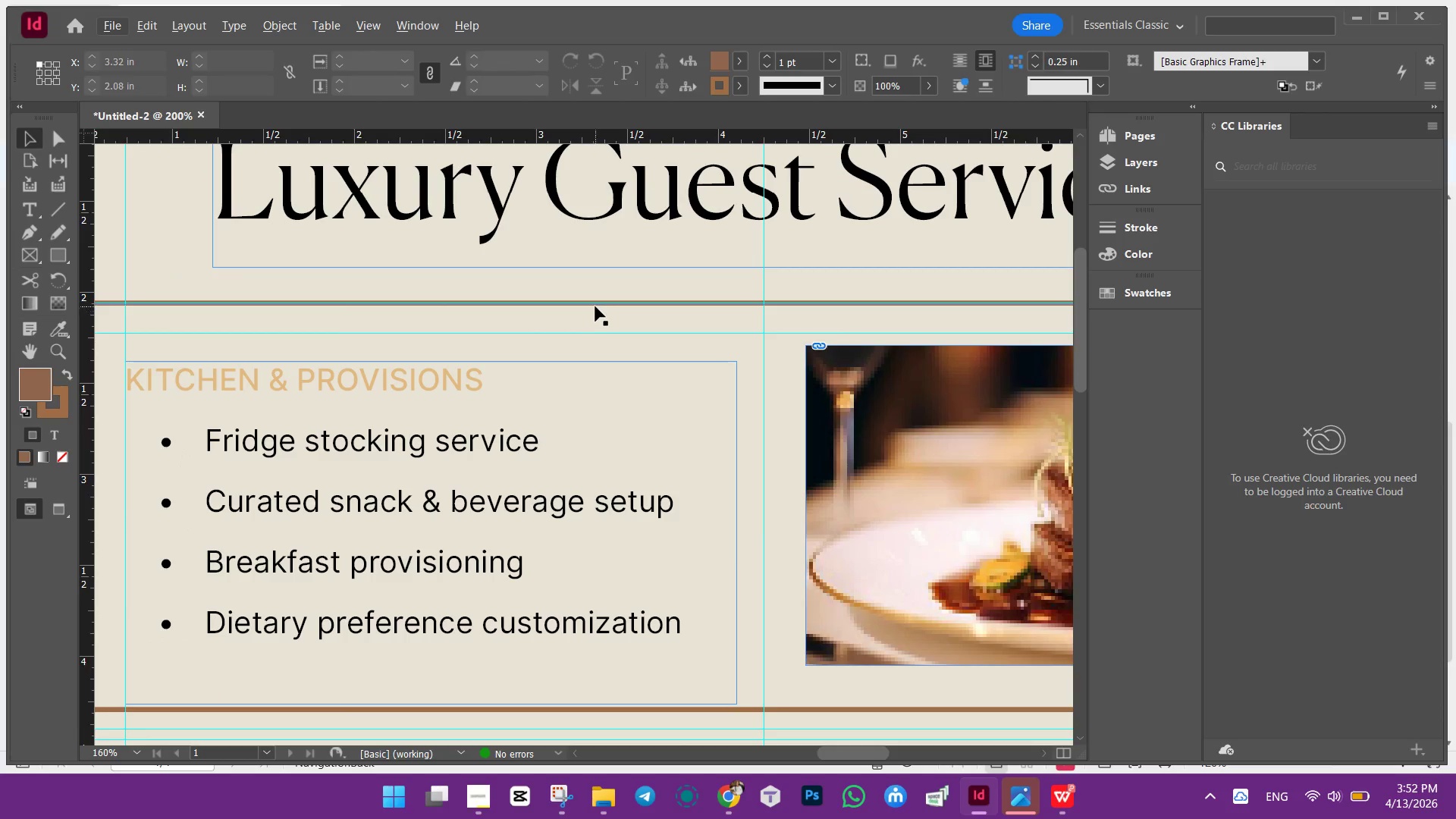 
left_click([595, 306])
 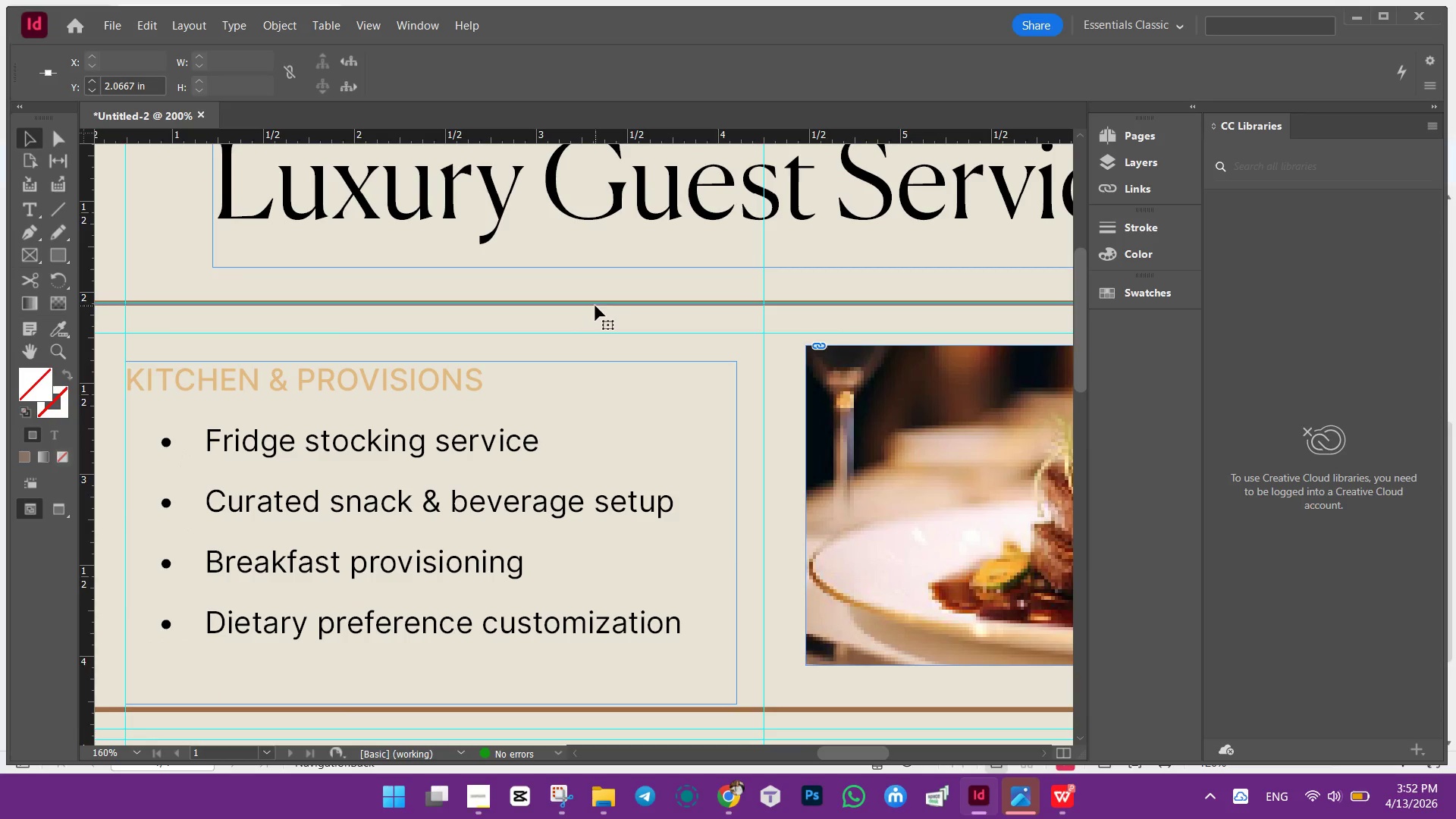 
left_click([595, 306])
 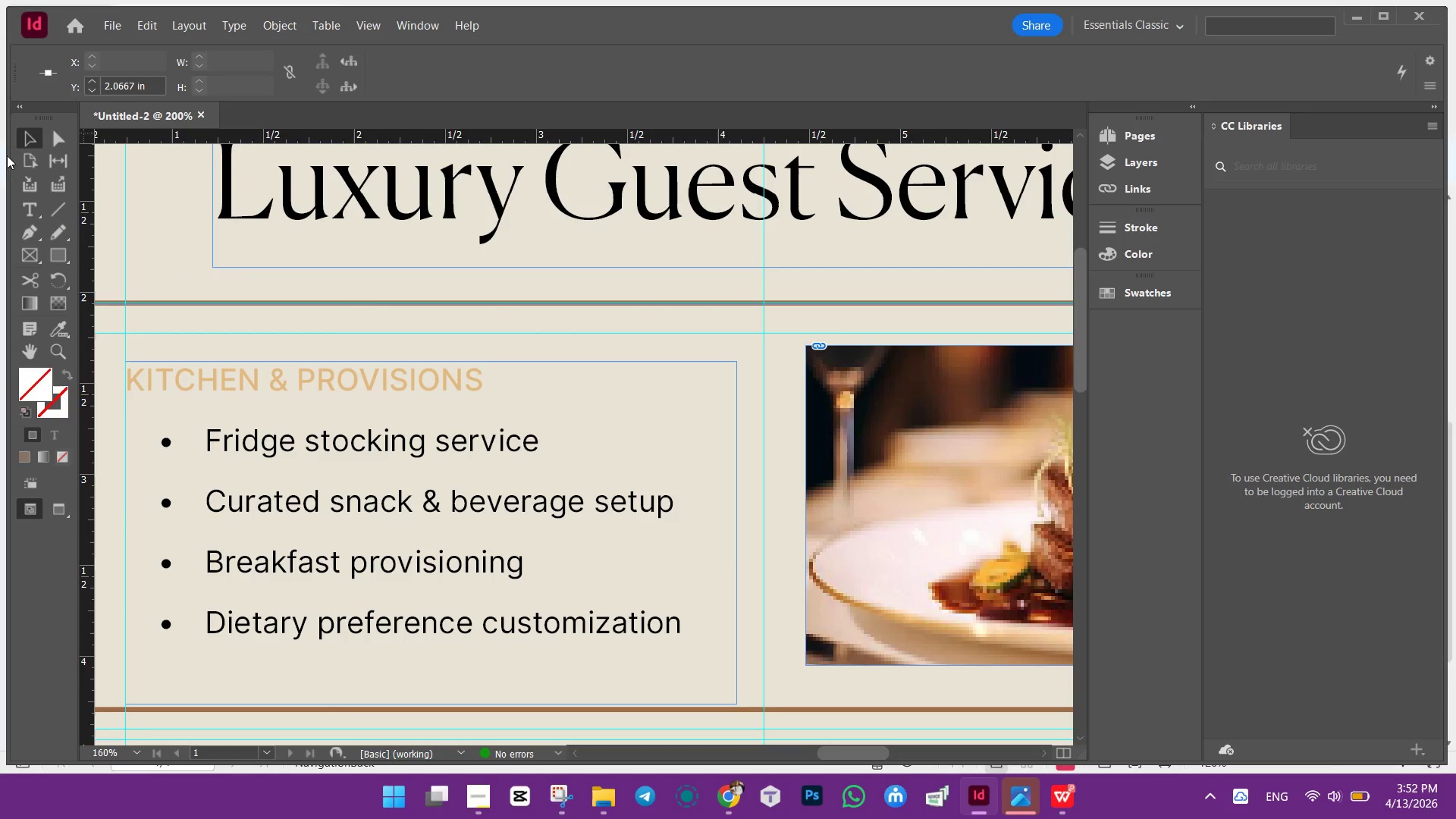 
left_click([46, 128])
 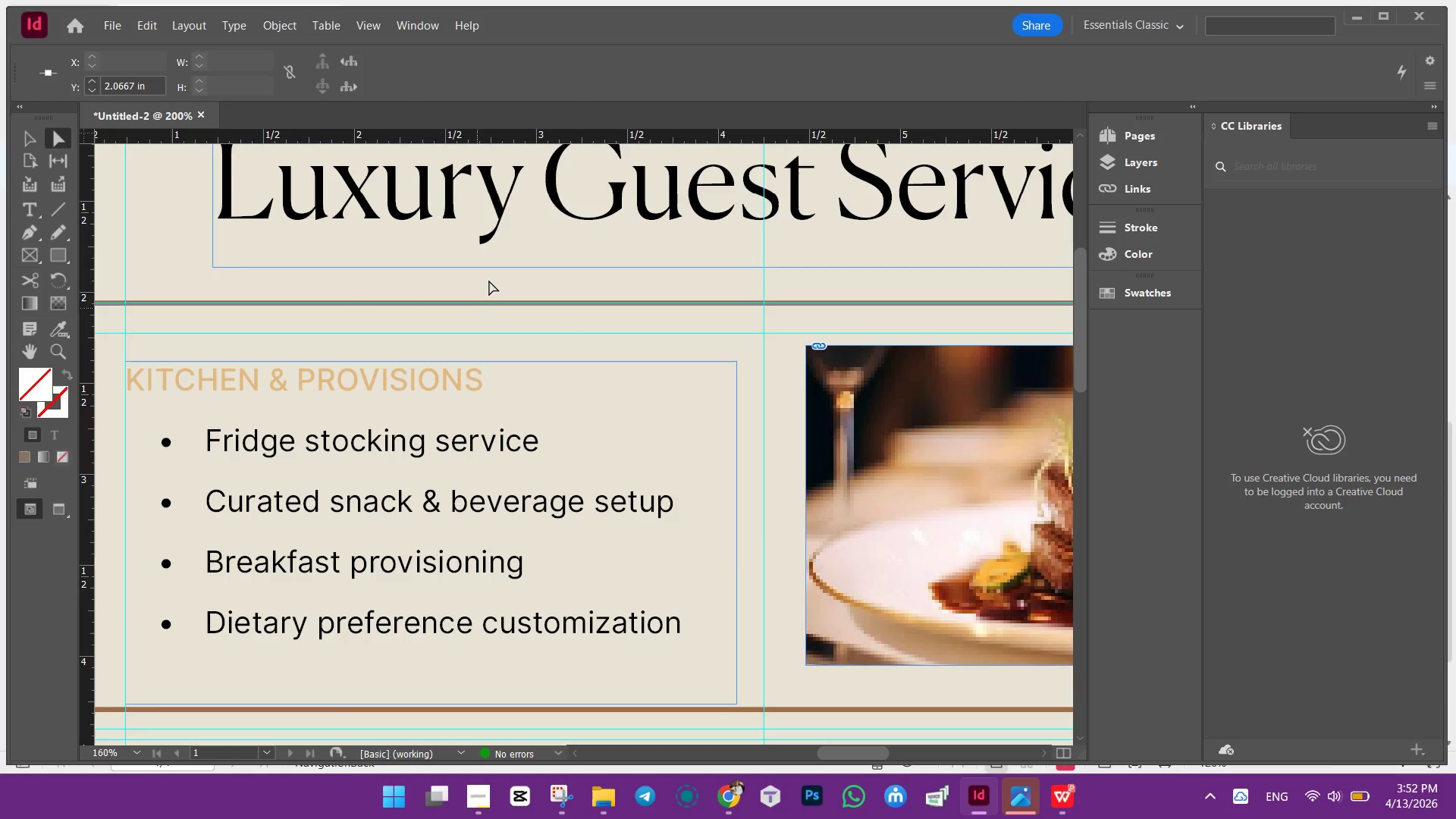 
left_click([489, 280])
 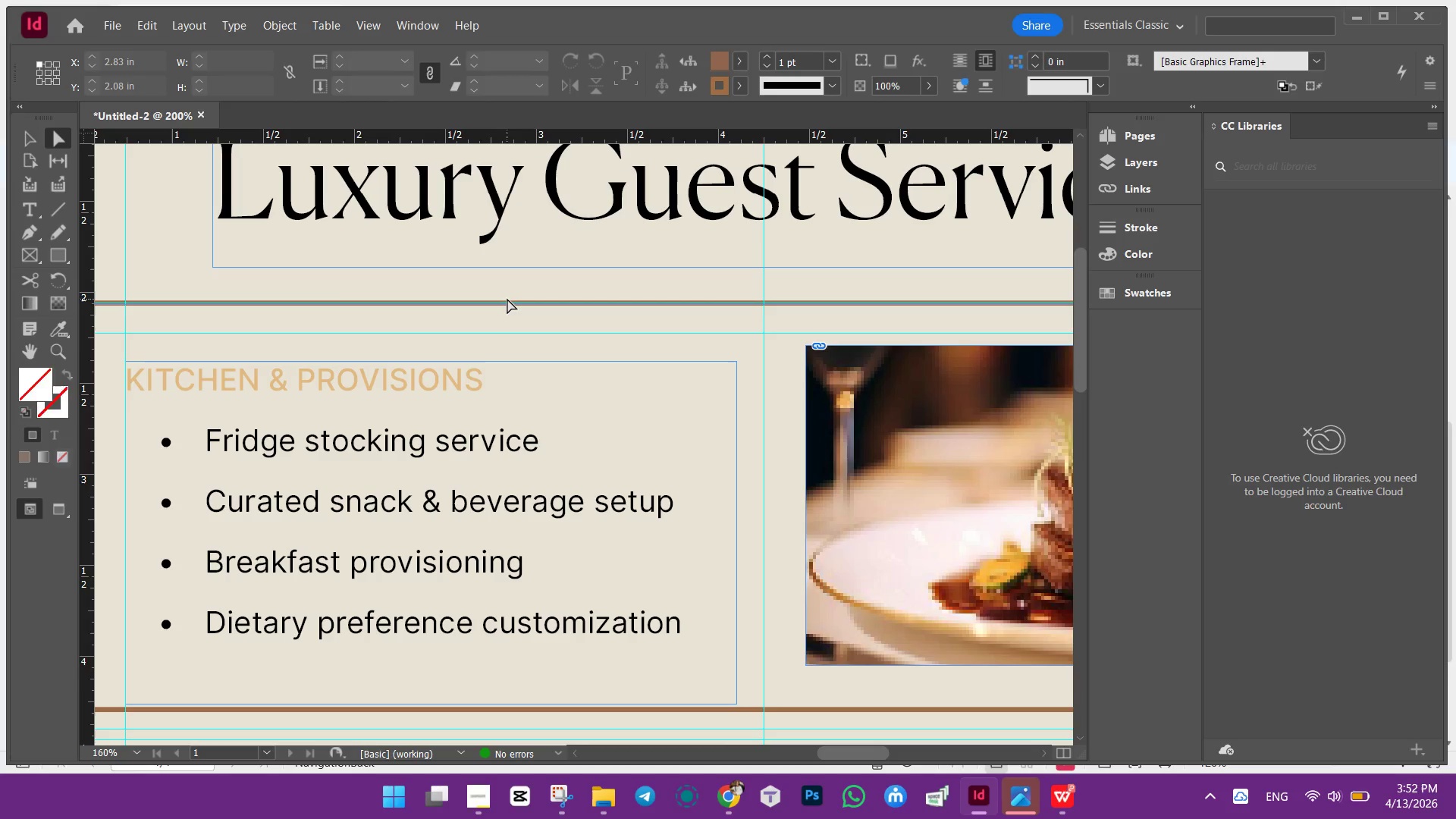 
left_click([507, 299])
 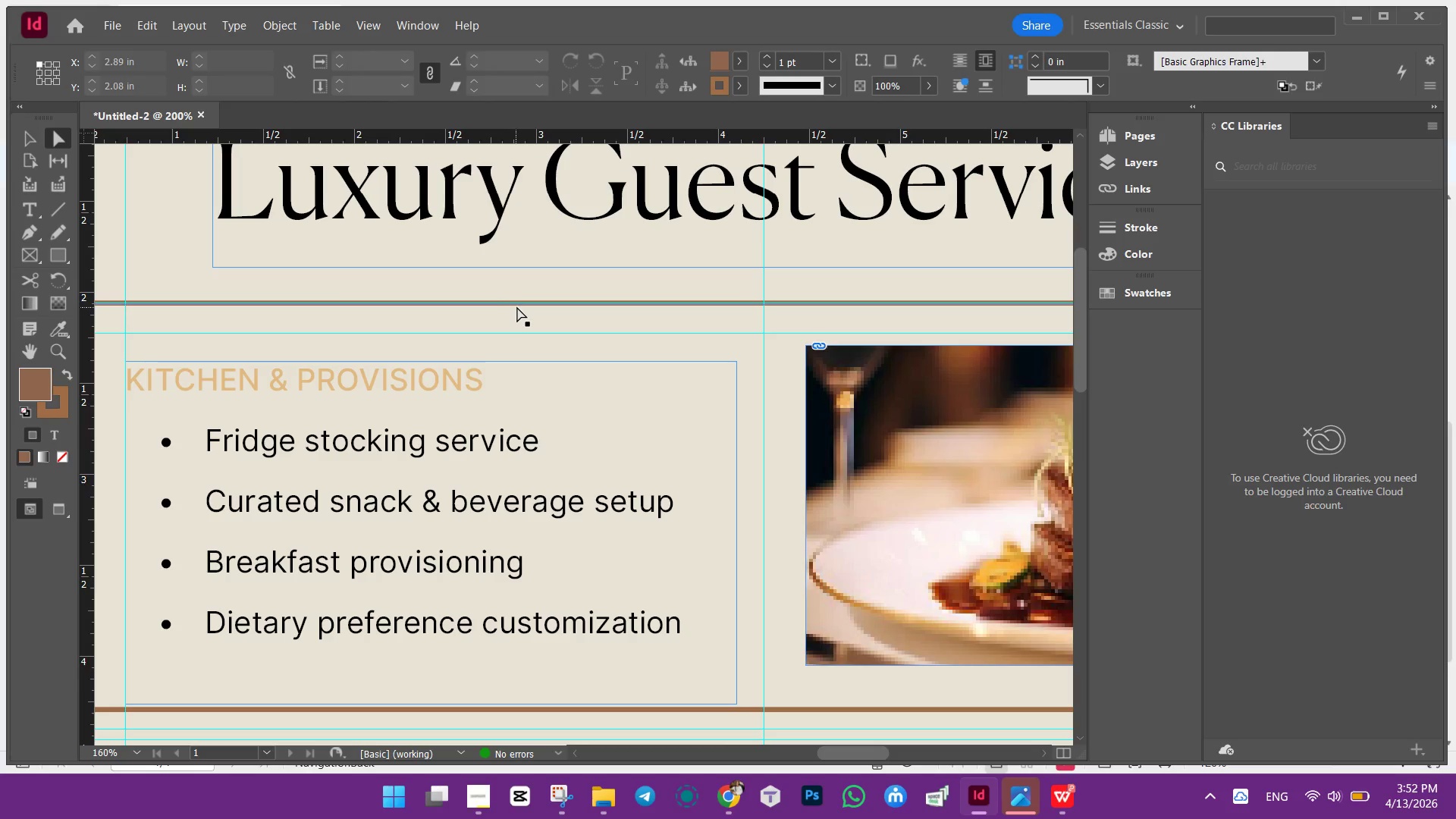 
left_click([517, 307])
 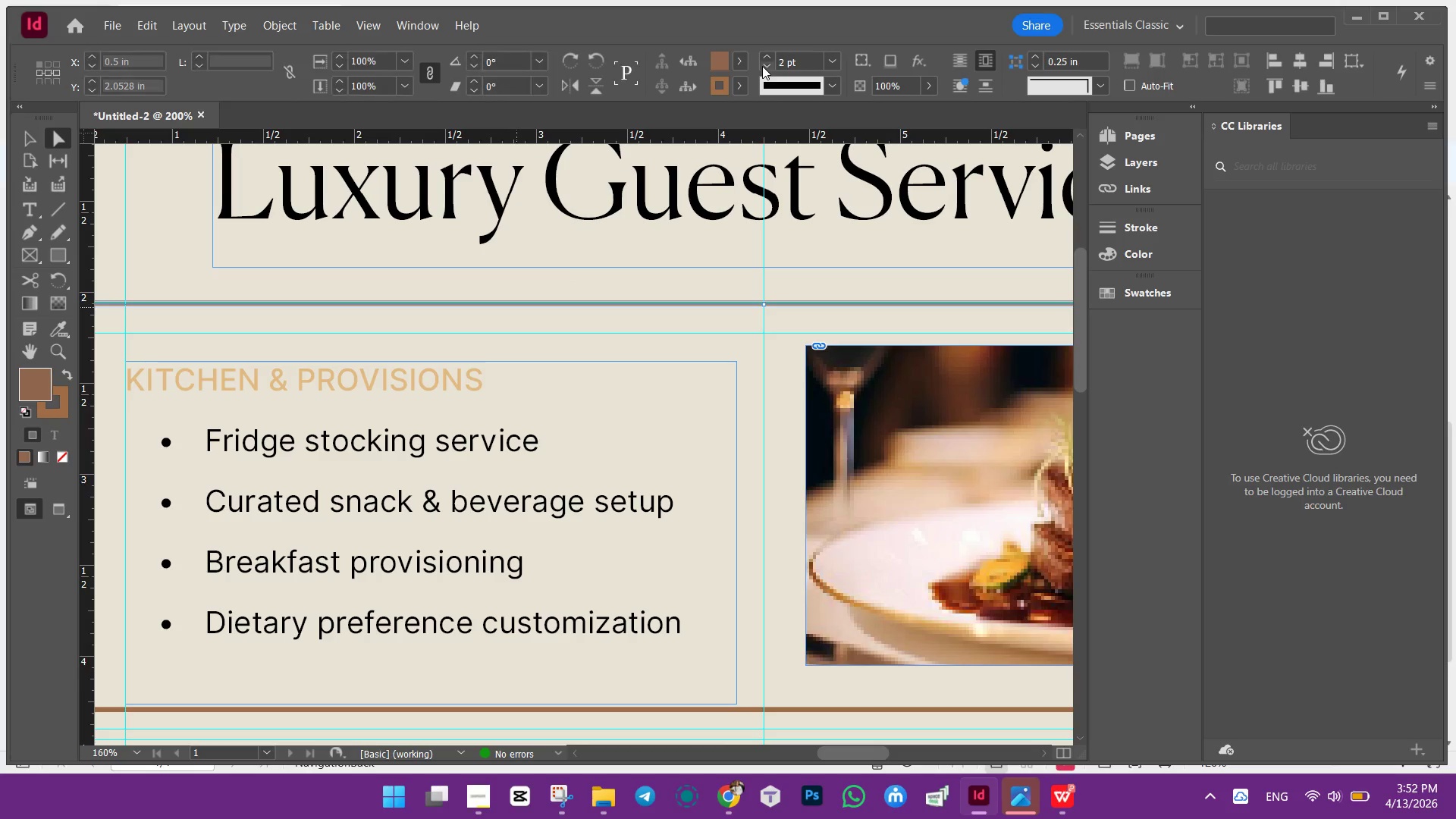 
left_click([763, 65])
 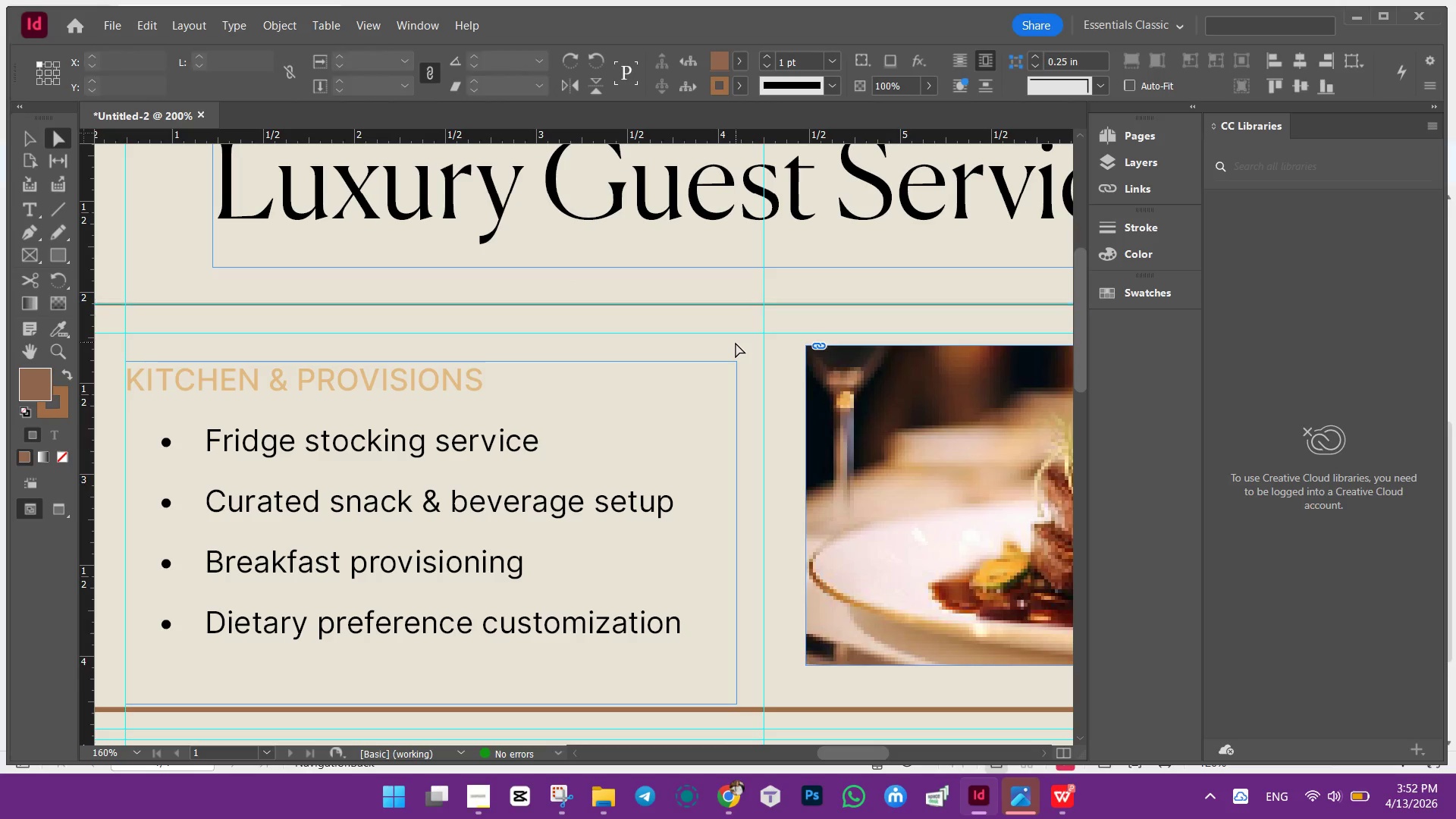 
scroll: coordinate [685, 410], scroll_direction: down, amount: 6.0
 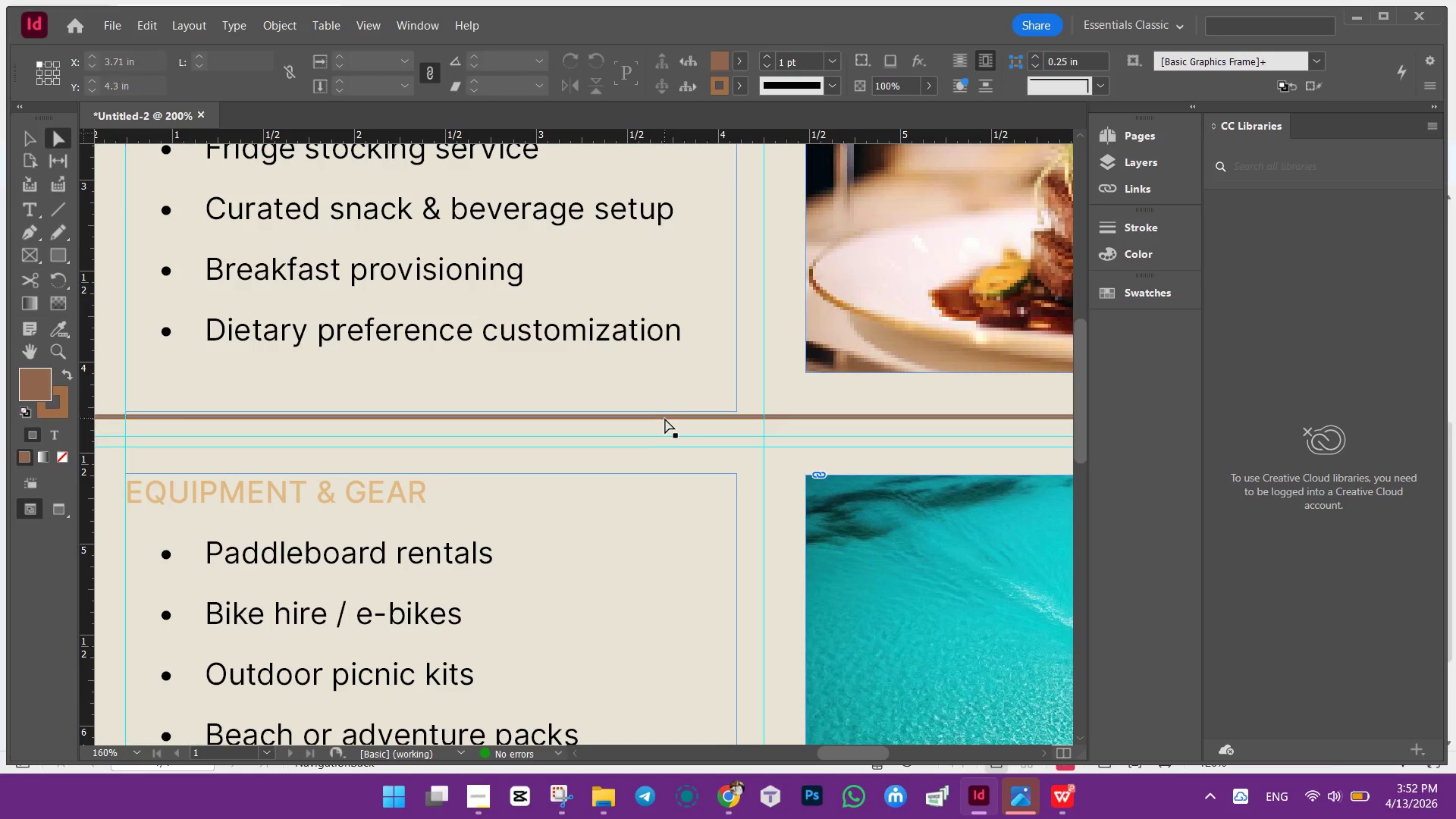 
left_click([665, 419])
 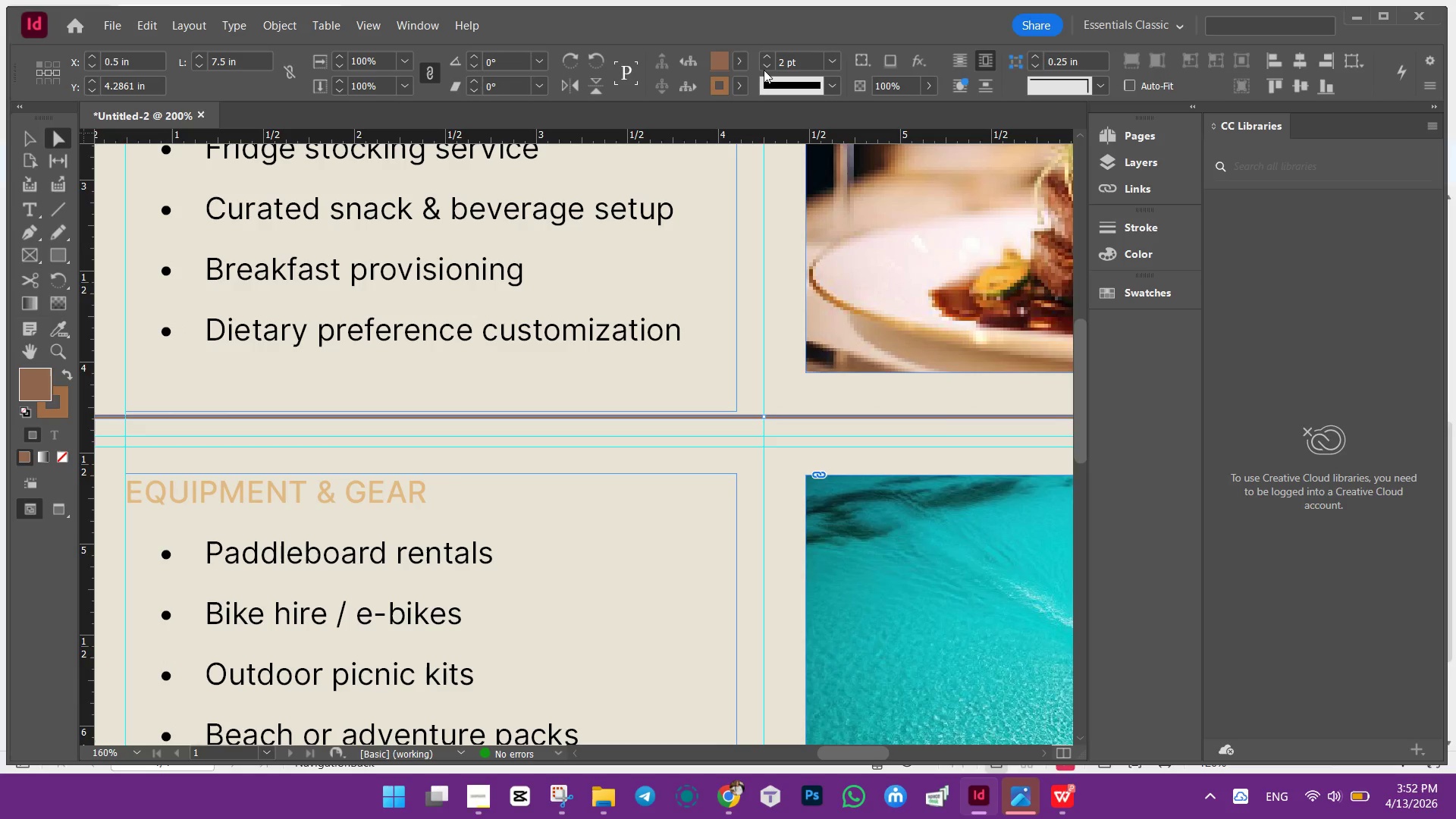 
left_click([764, 65])
 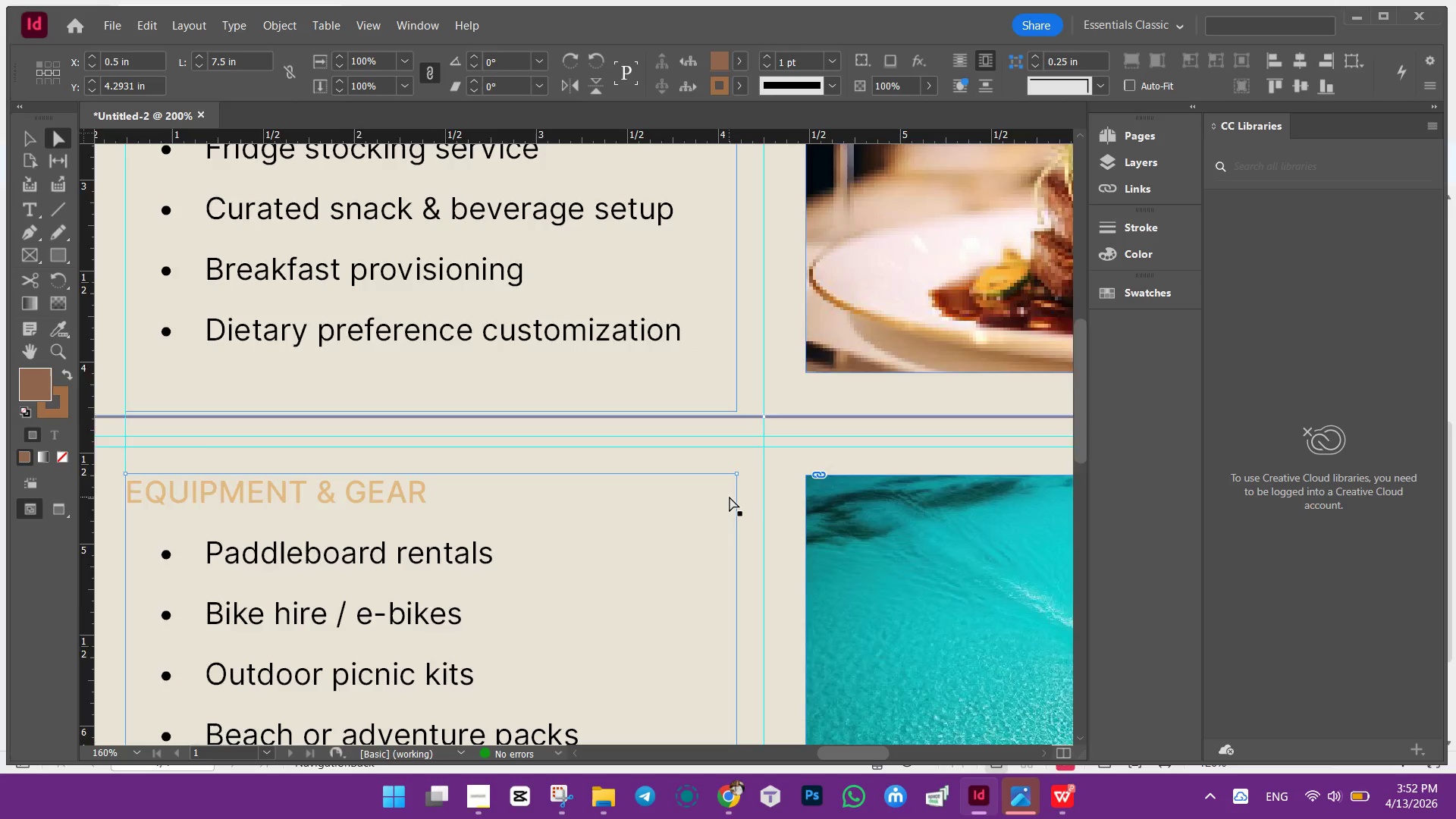 
scroll: coordinate [727, 497], scroll_direction: down, amount: 6.0
 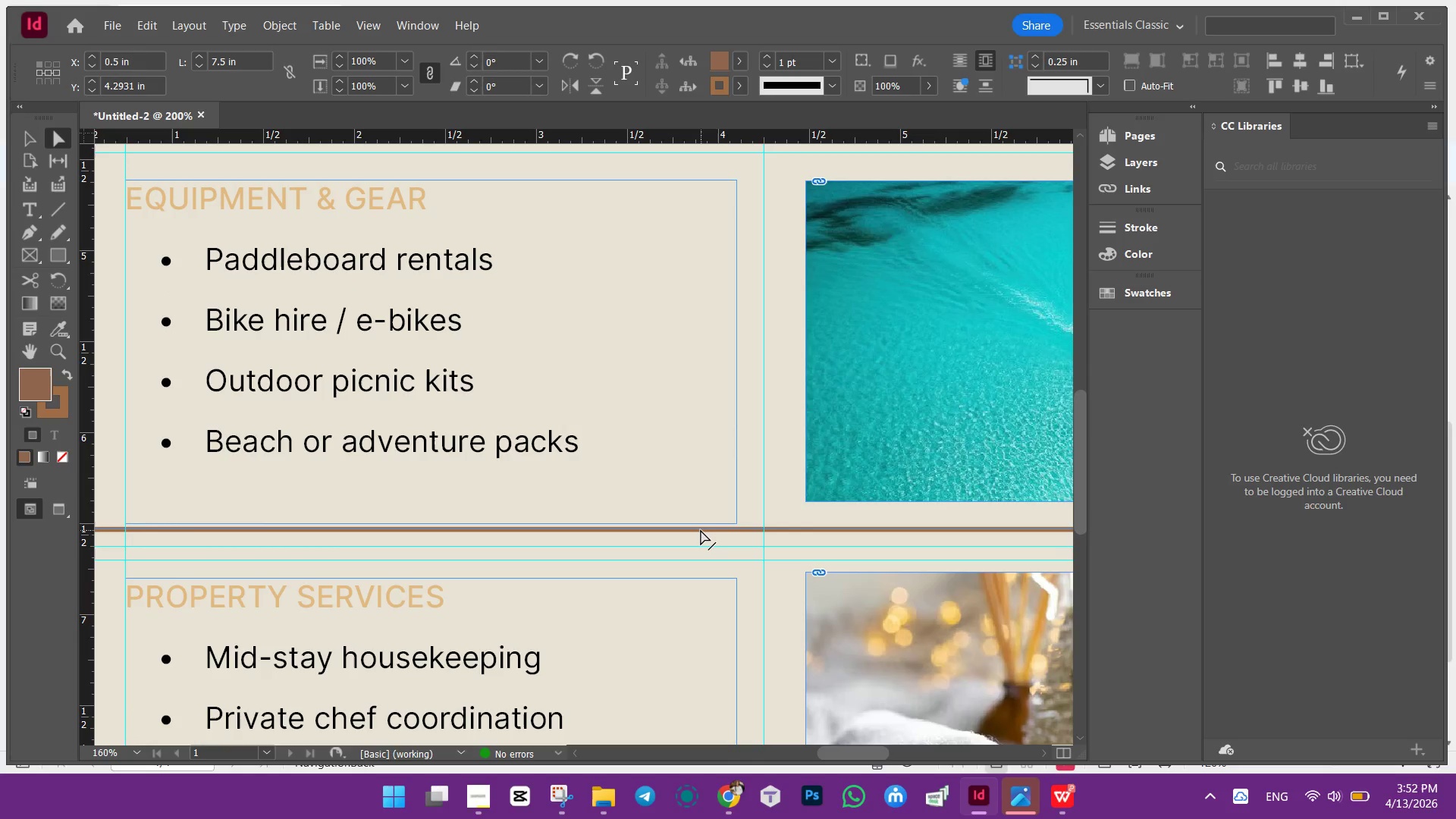 
left_click([701, 530])
 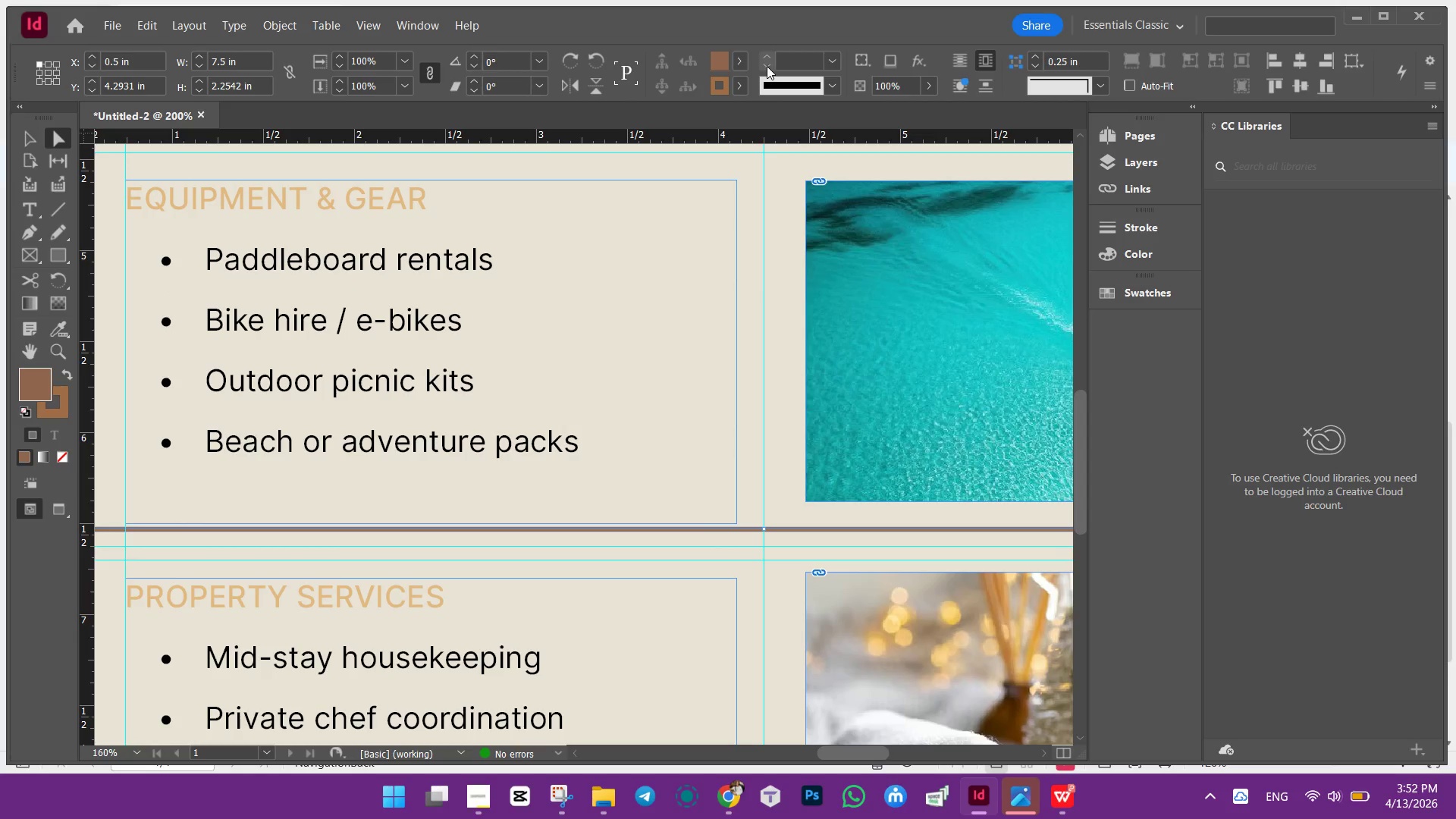 
double_click([766, 66])
 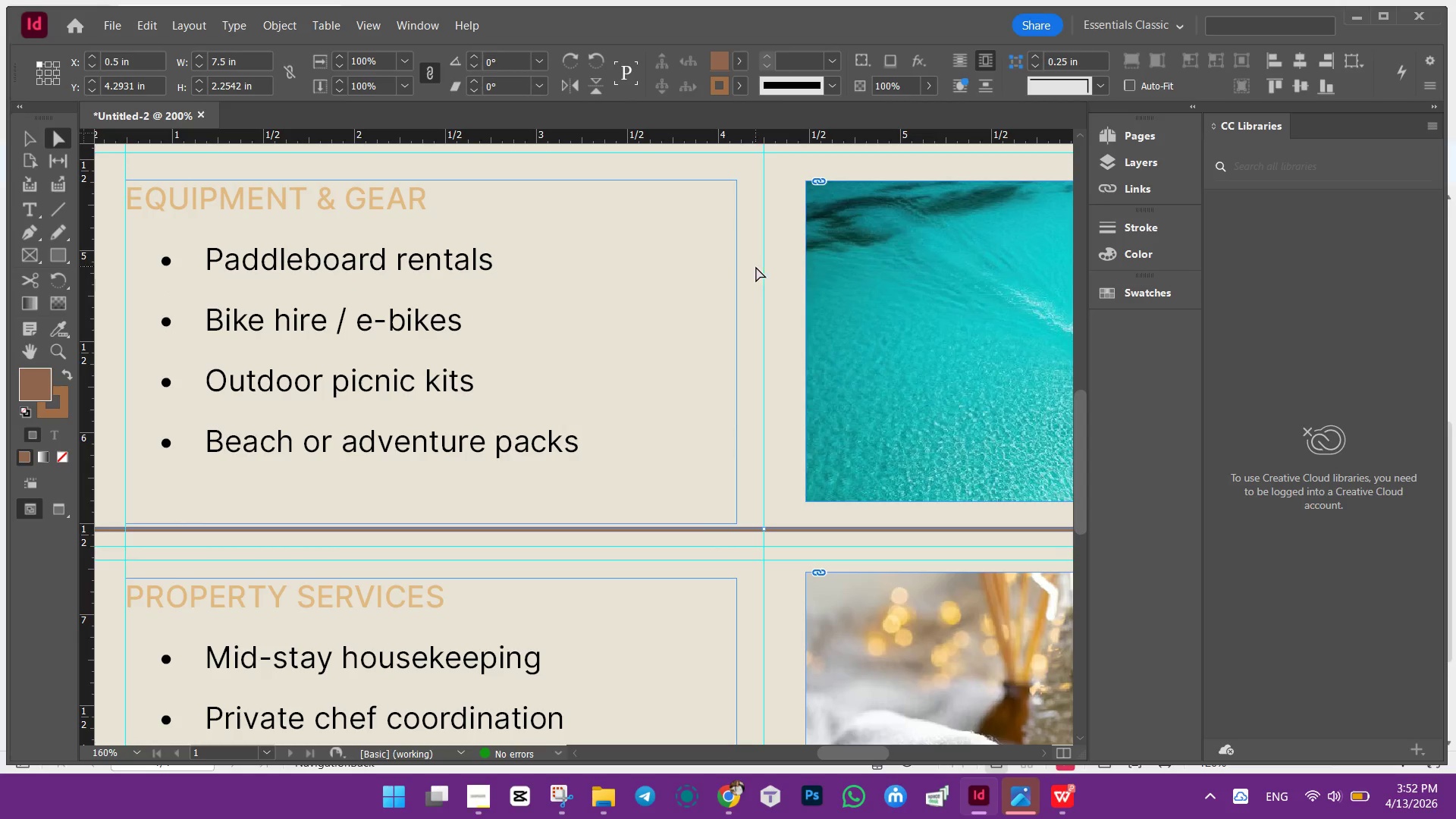 
double_click([756, 267])
 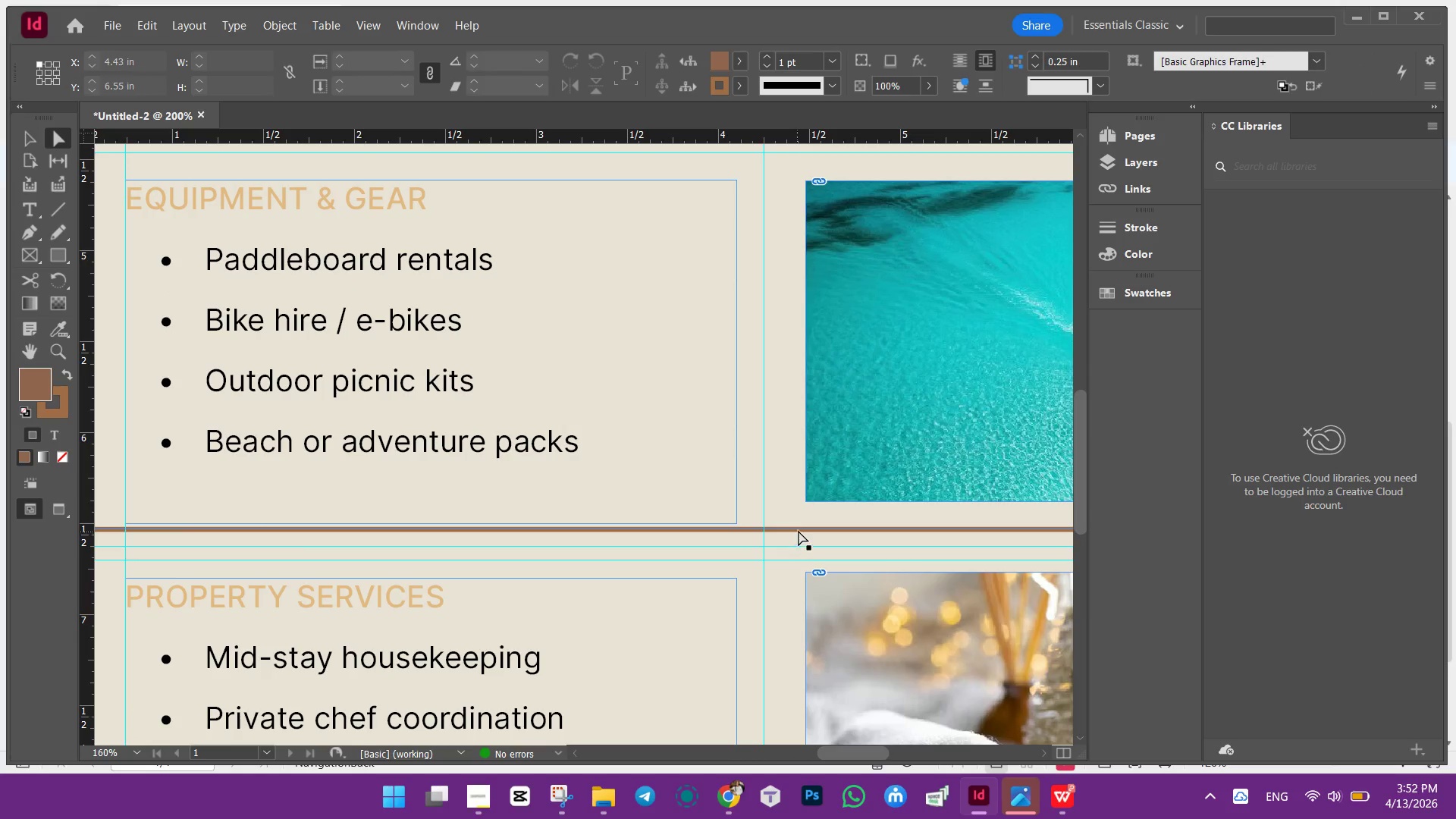 
double_click([799, 529])
 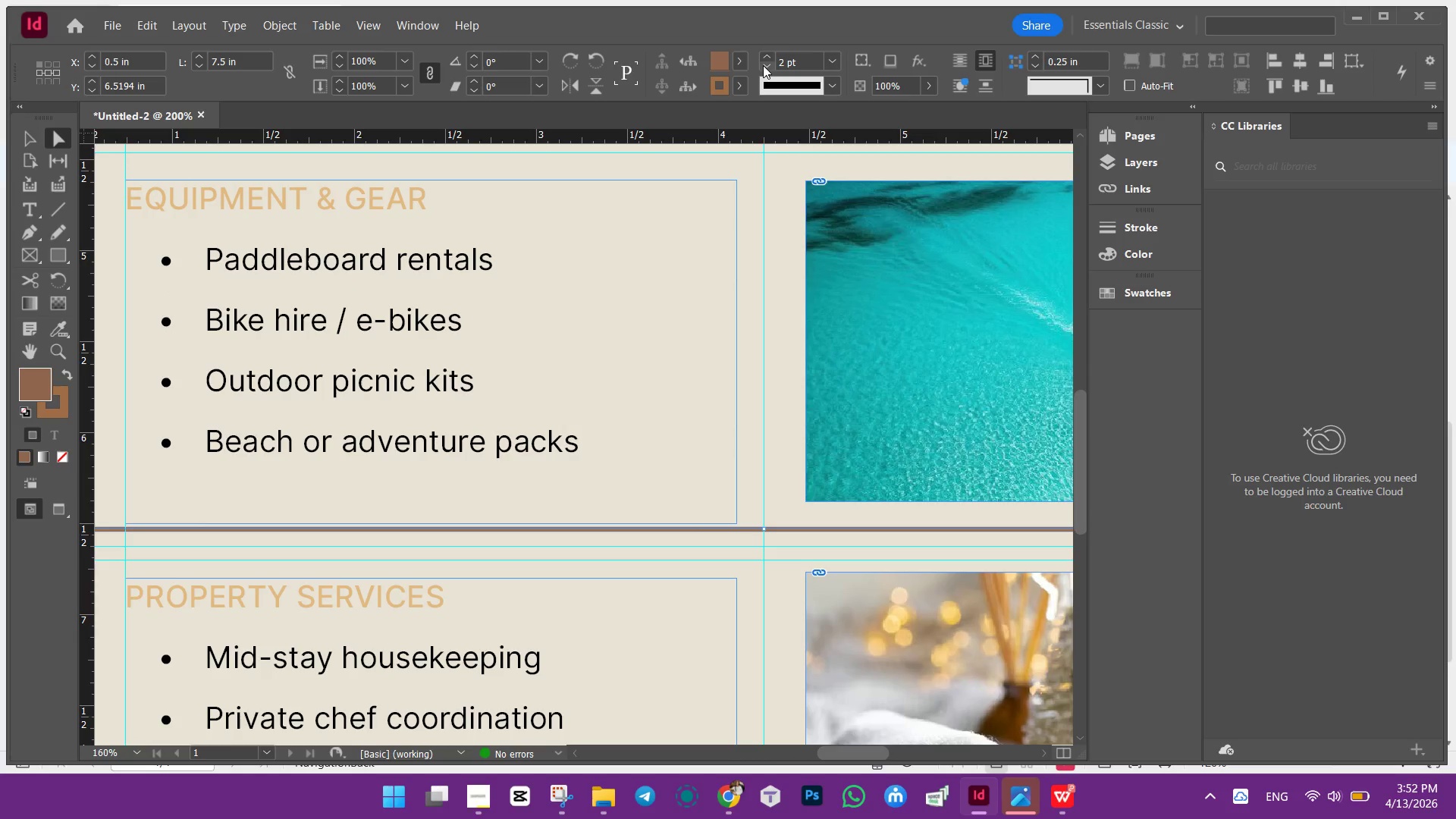 
double_click([763, 65])
 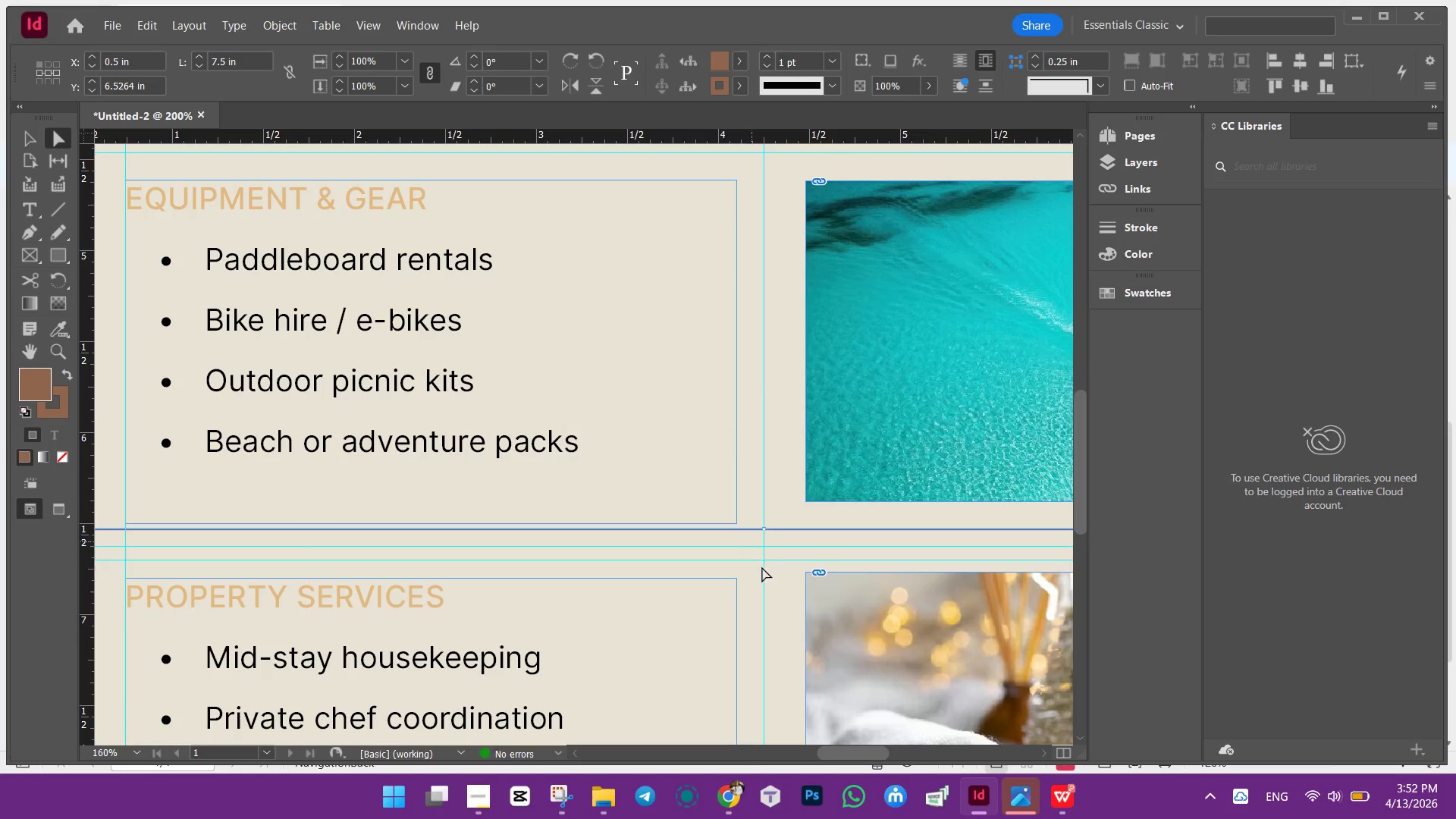 
double_click([781, 630])
 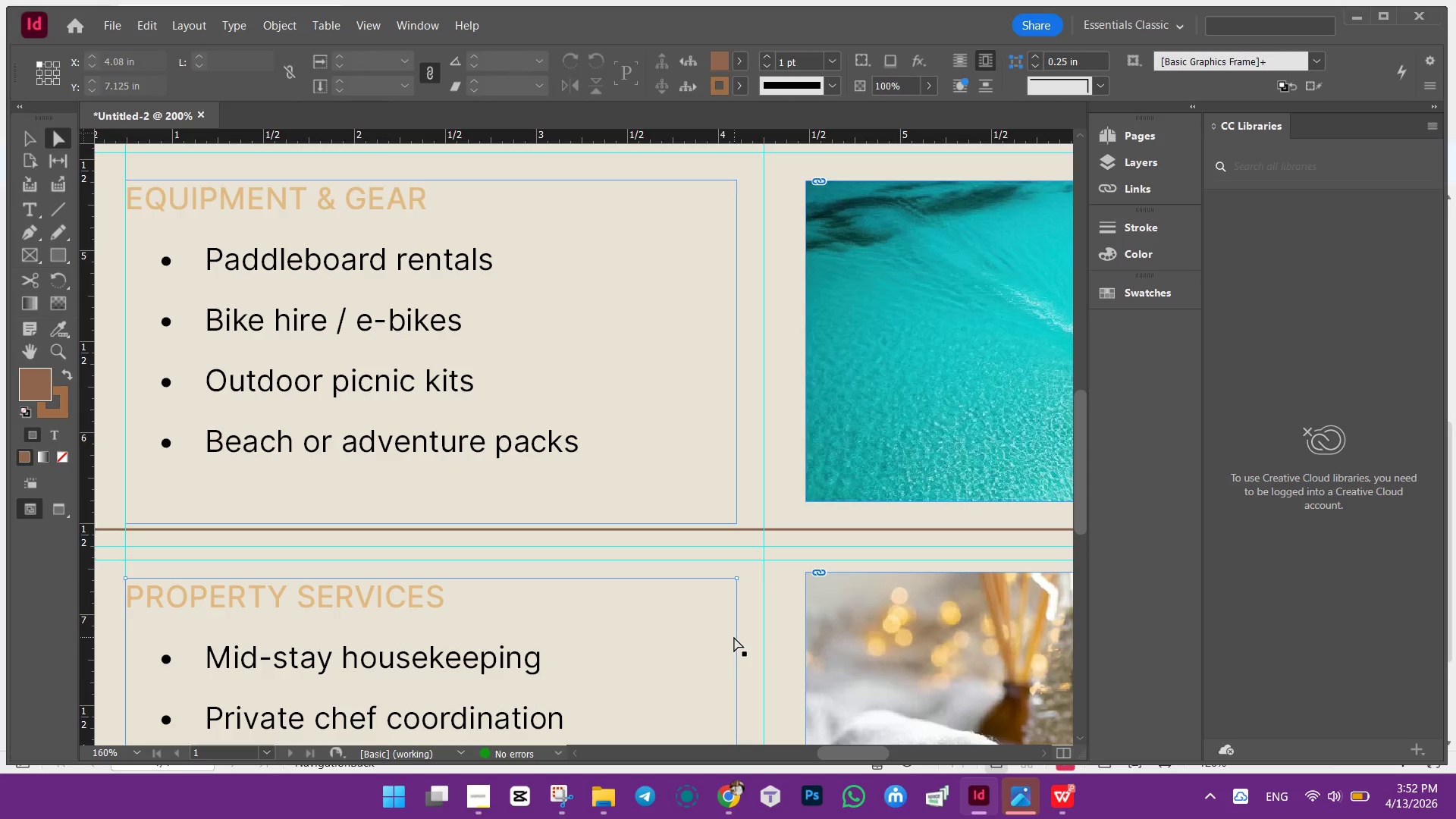 
scroll: coordinate [734, 637], scroll_direction: down, amount: 6.0
 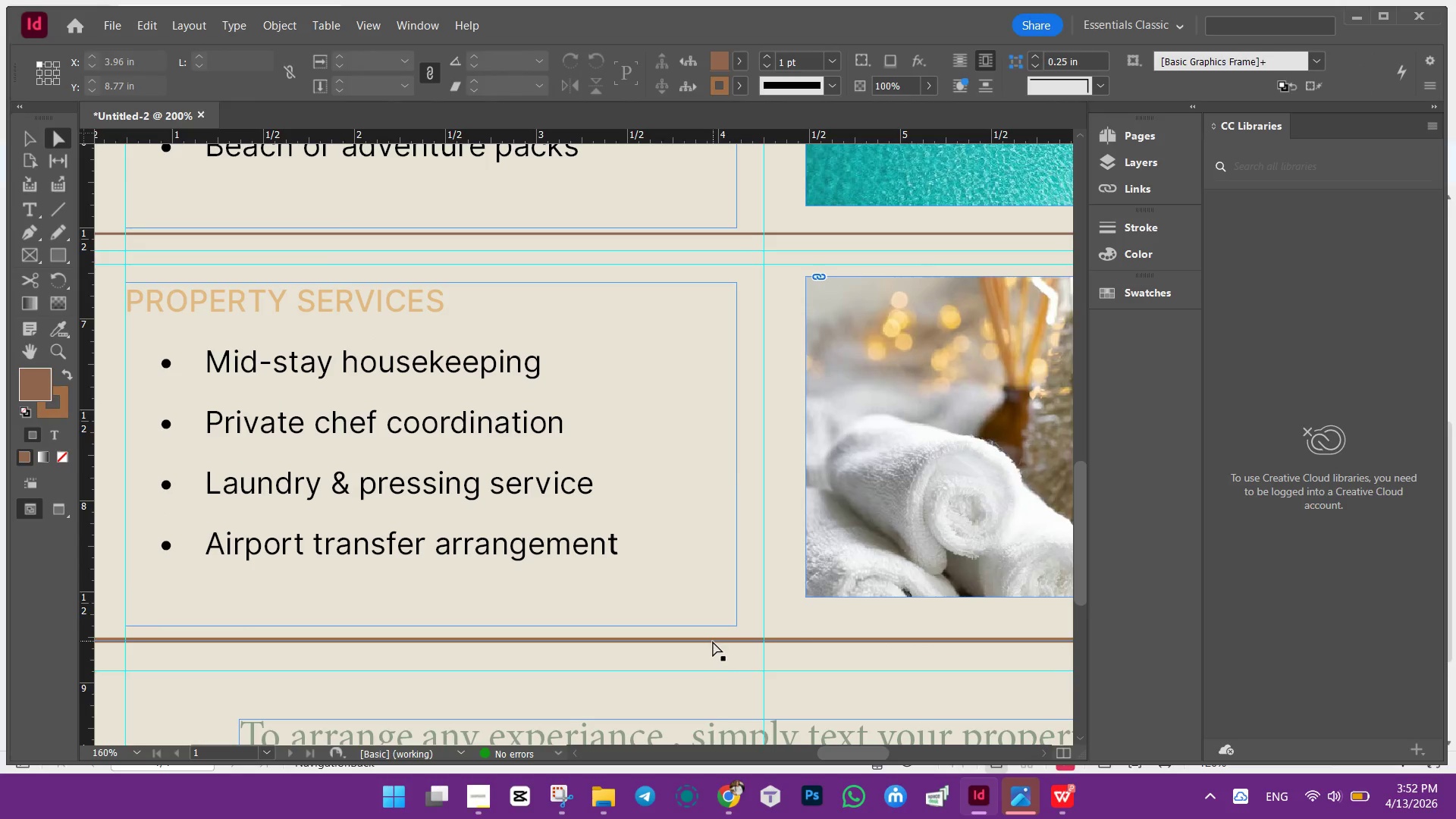 
left_click([713, 642])
 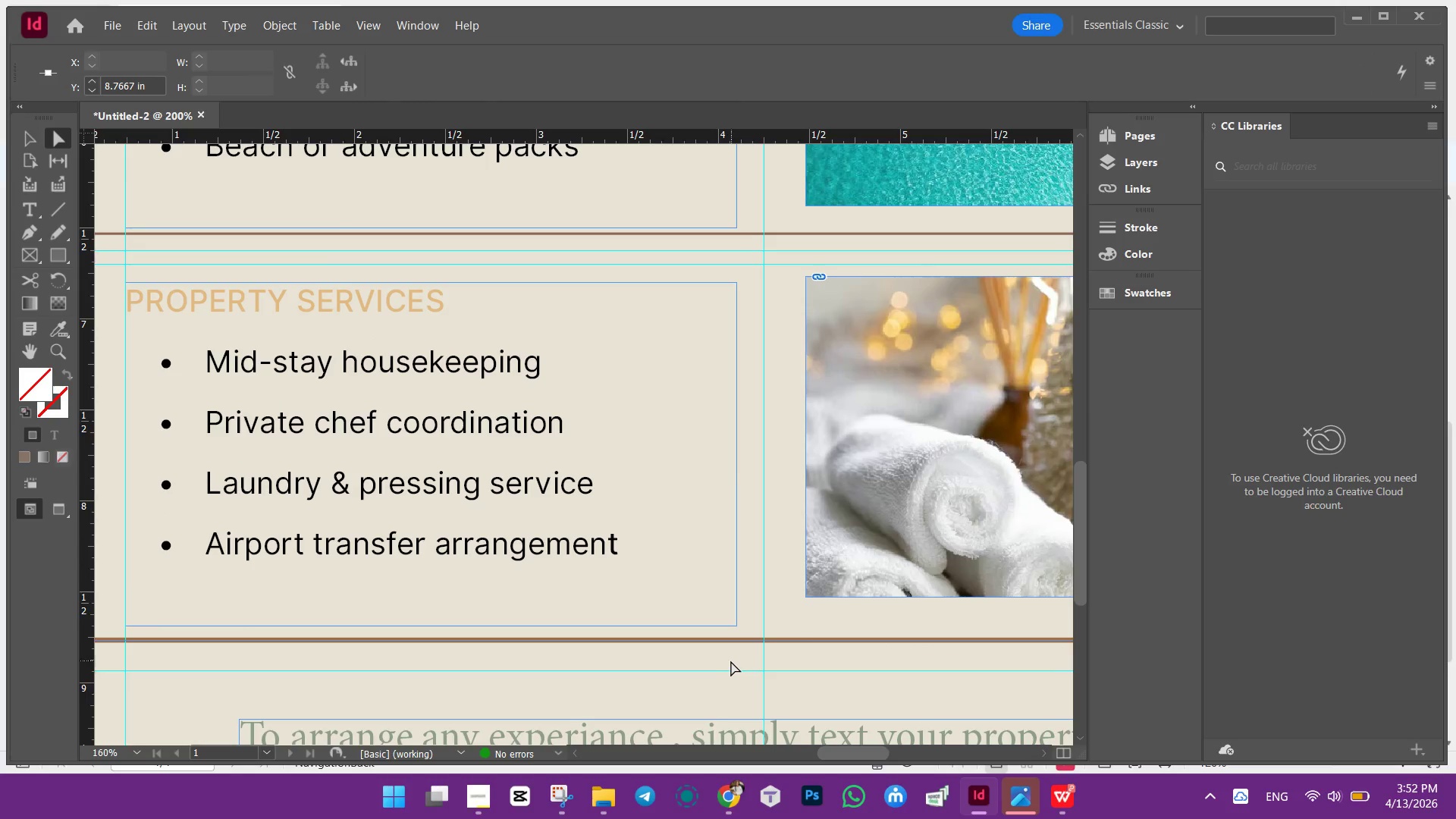 
left_click([731, 661])
 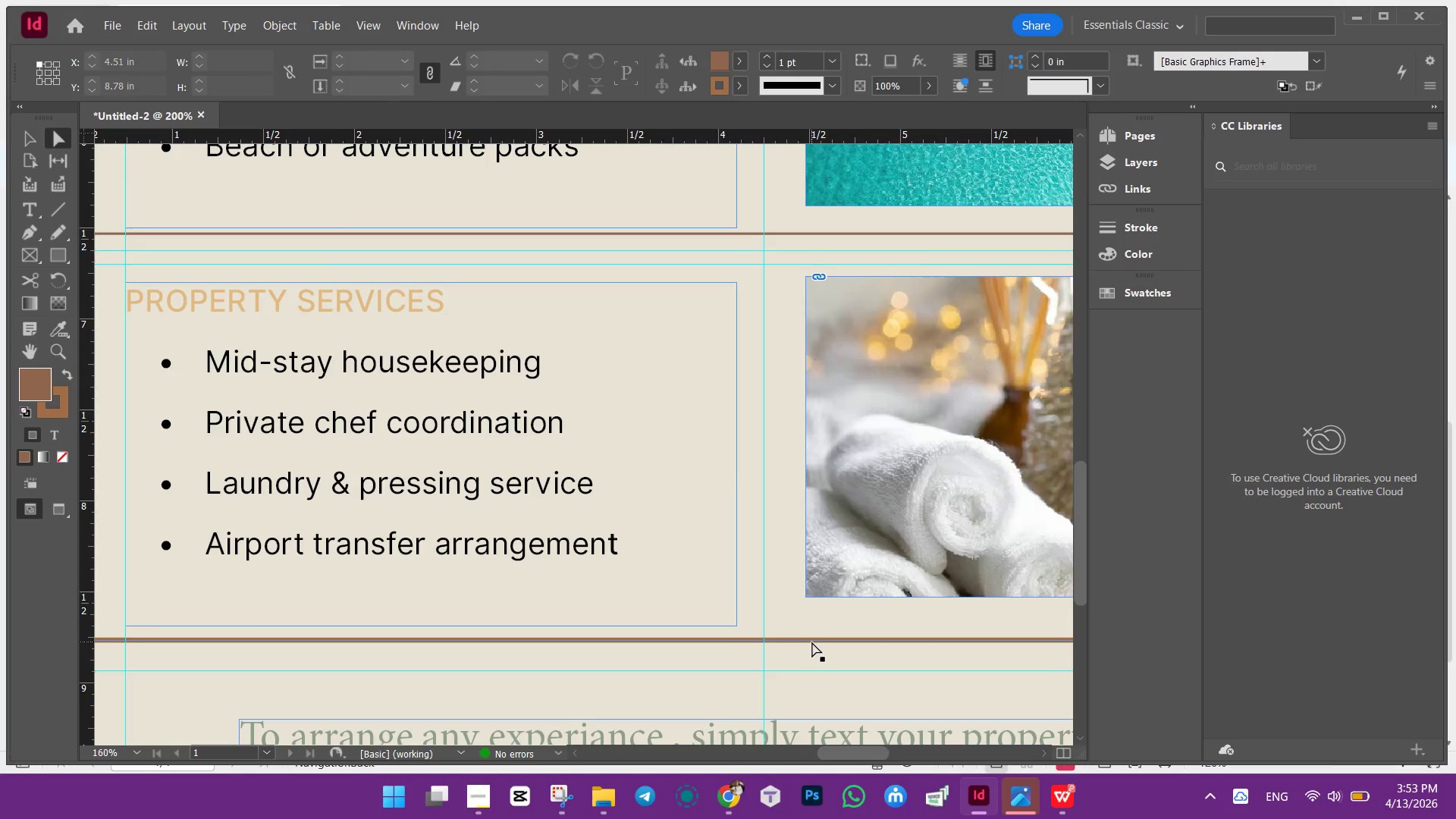 
double_click([812, 642])
 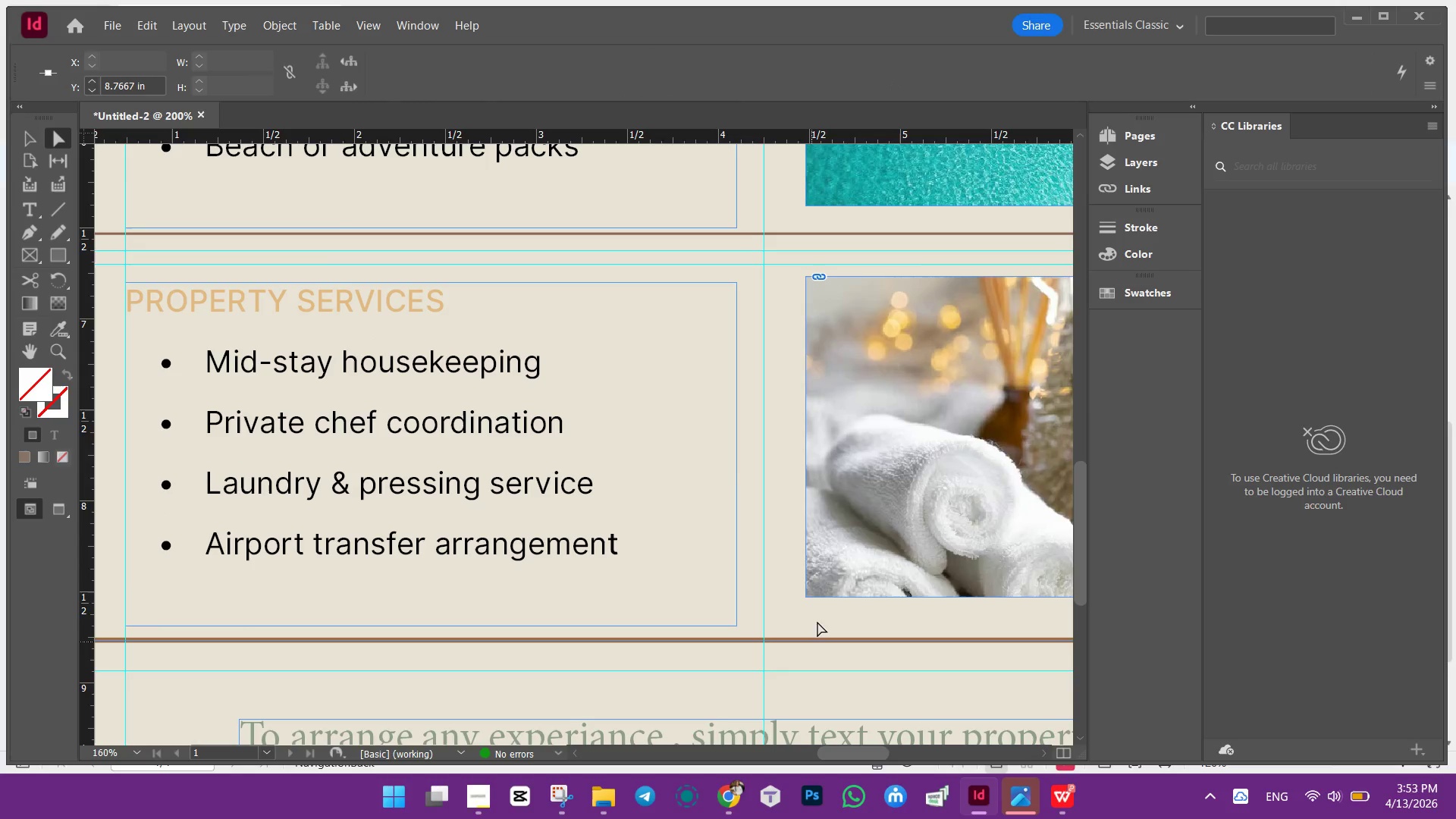 
left_click([812, 642])
 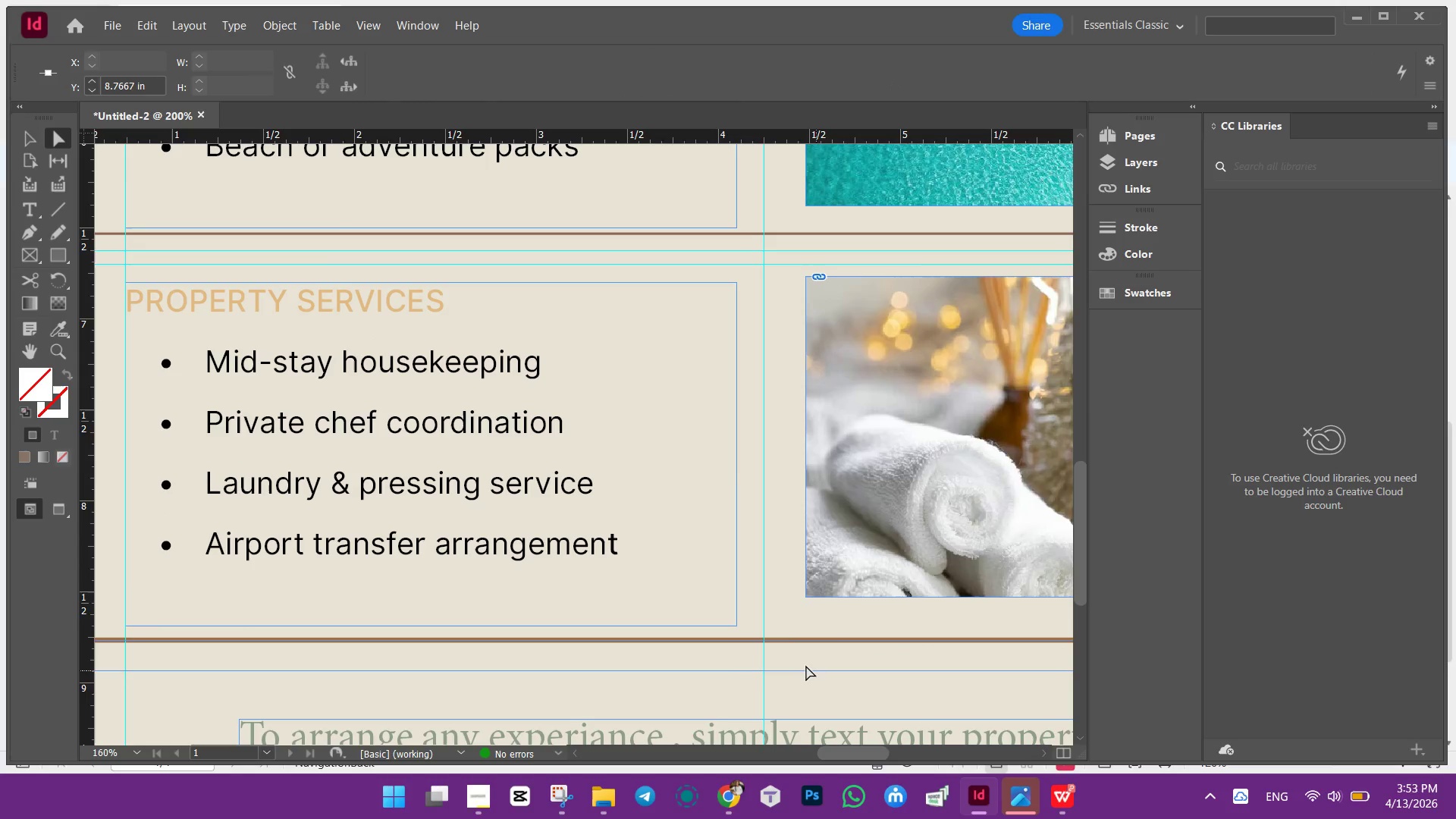 
double_click([805, 666])
 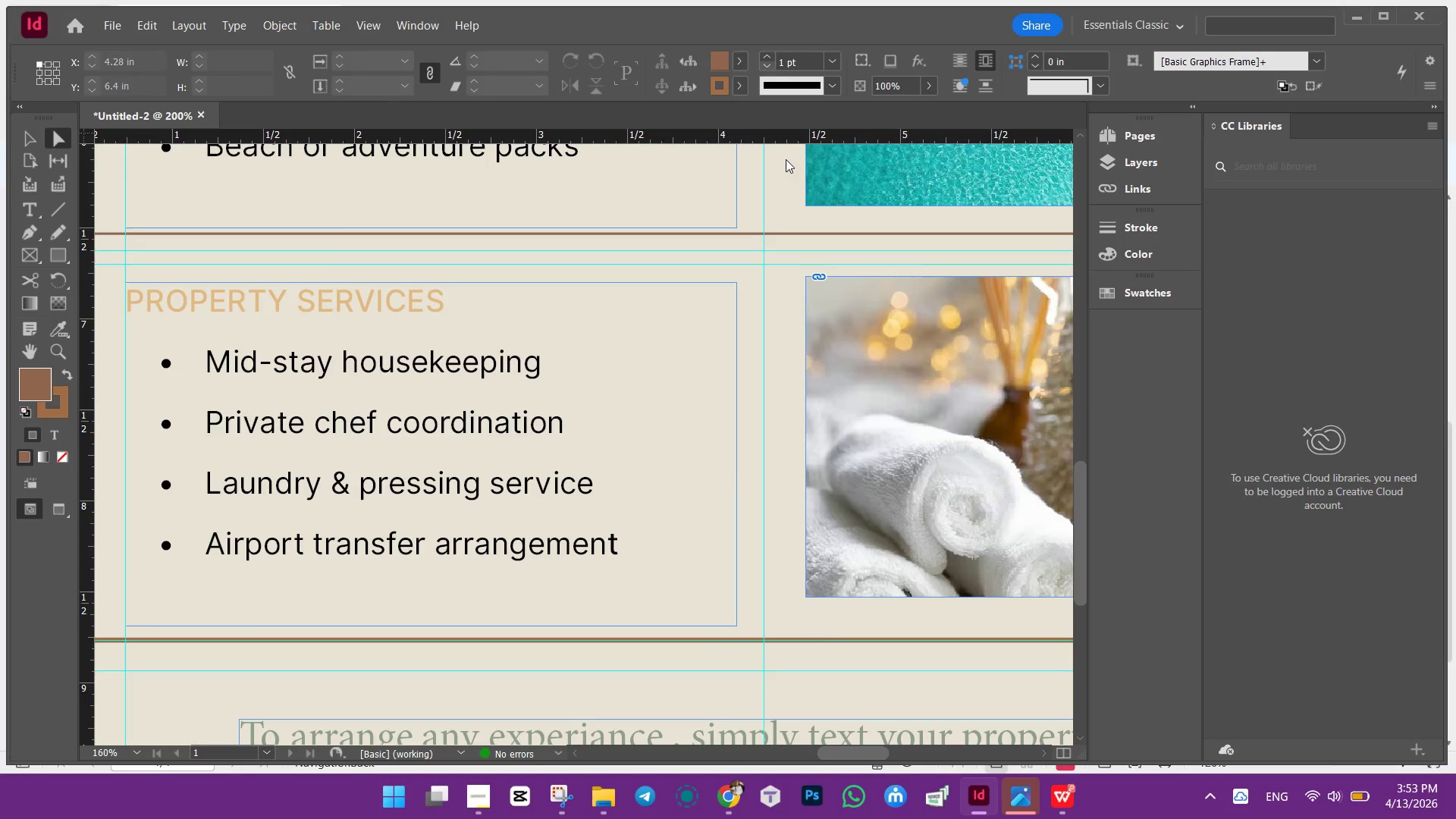 
scroll: coordinate [740, 615], scroll_direction: down, amount: 4.0
 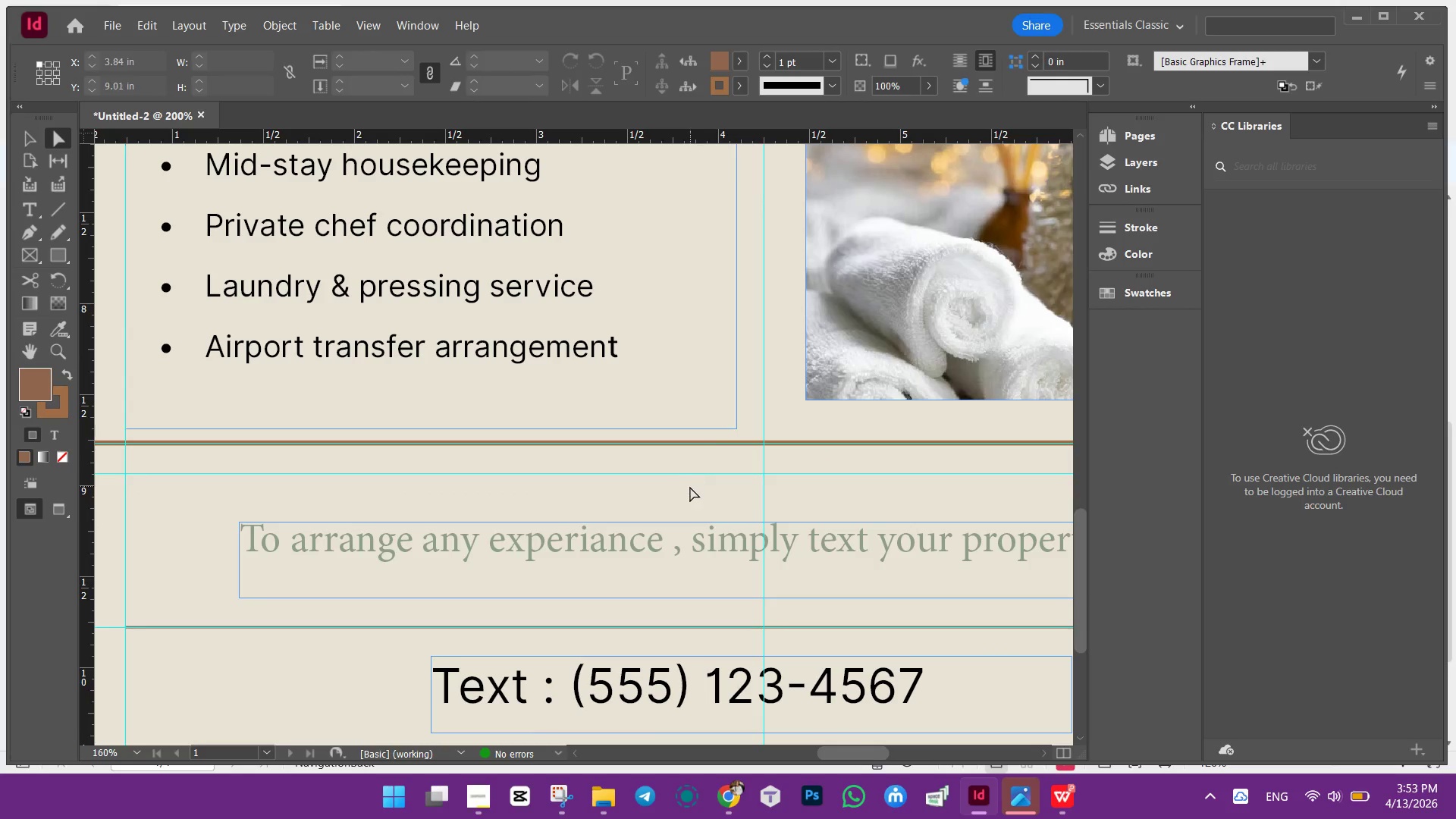 
hold_key(key=AltLeft, duration=0.94)
scroll: coordinate [690, 488], scroll_direction: up, amount: 3.0
 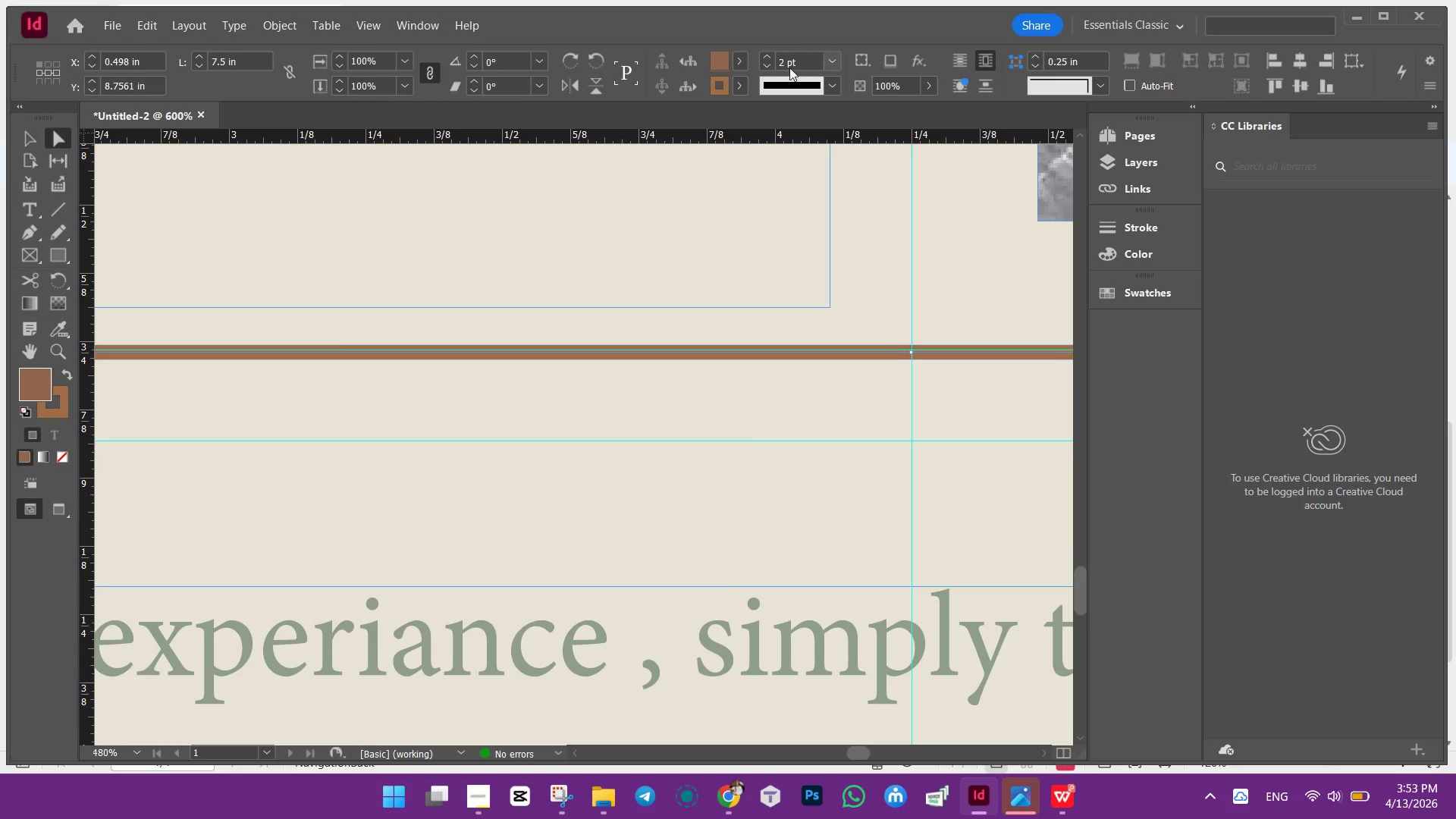 
left_click([767, 66])
 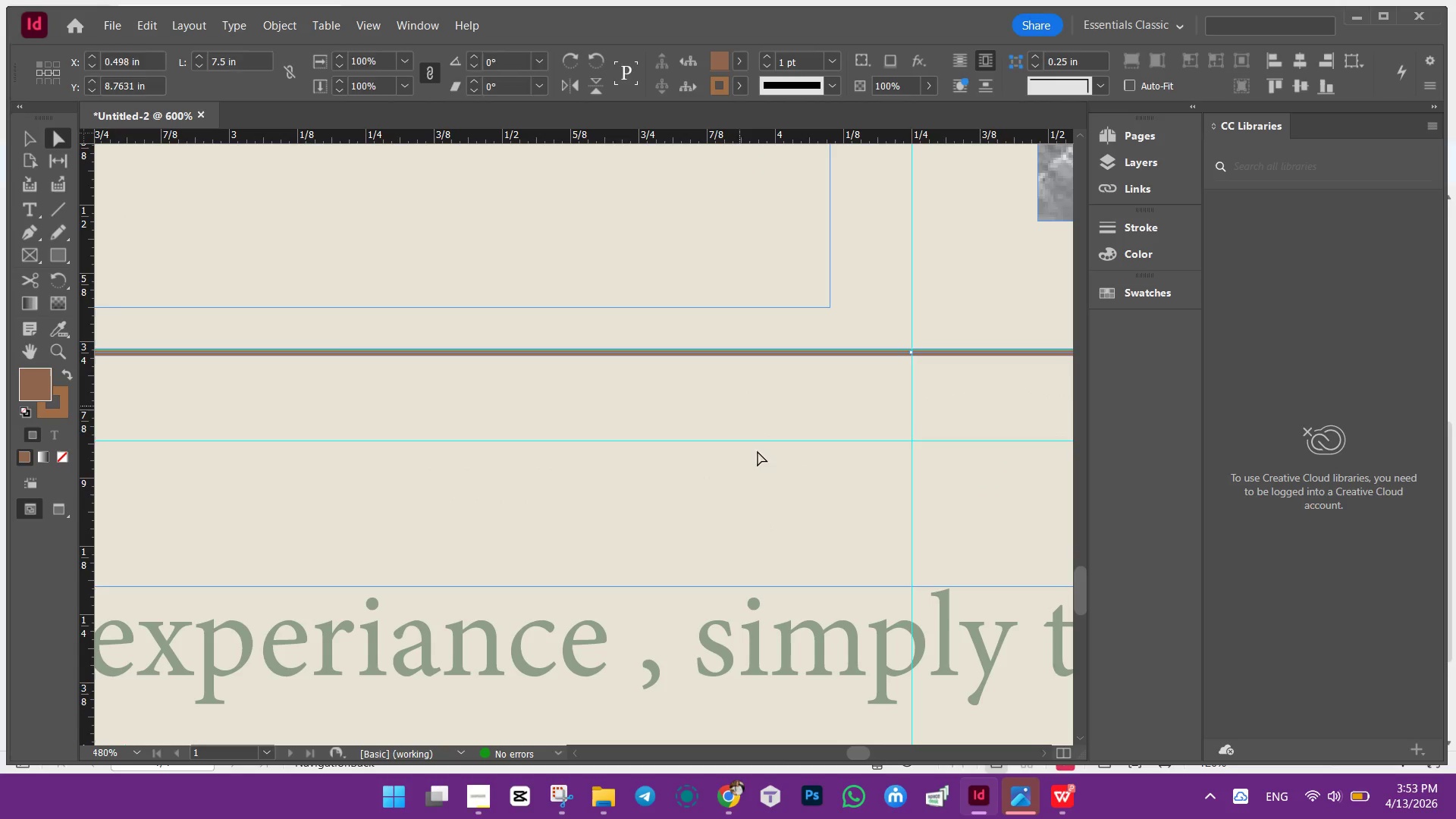 
double_click([758, 451])
 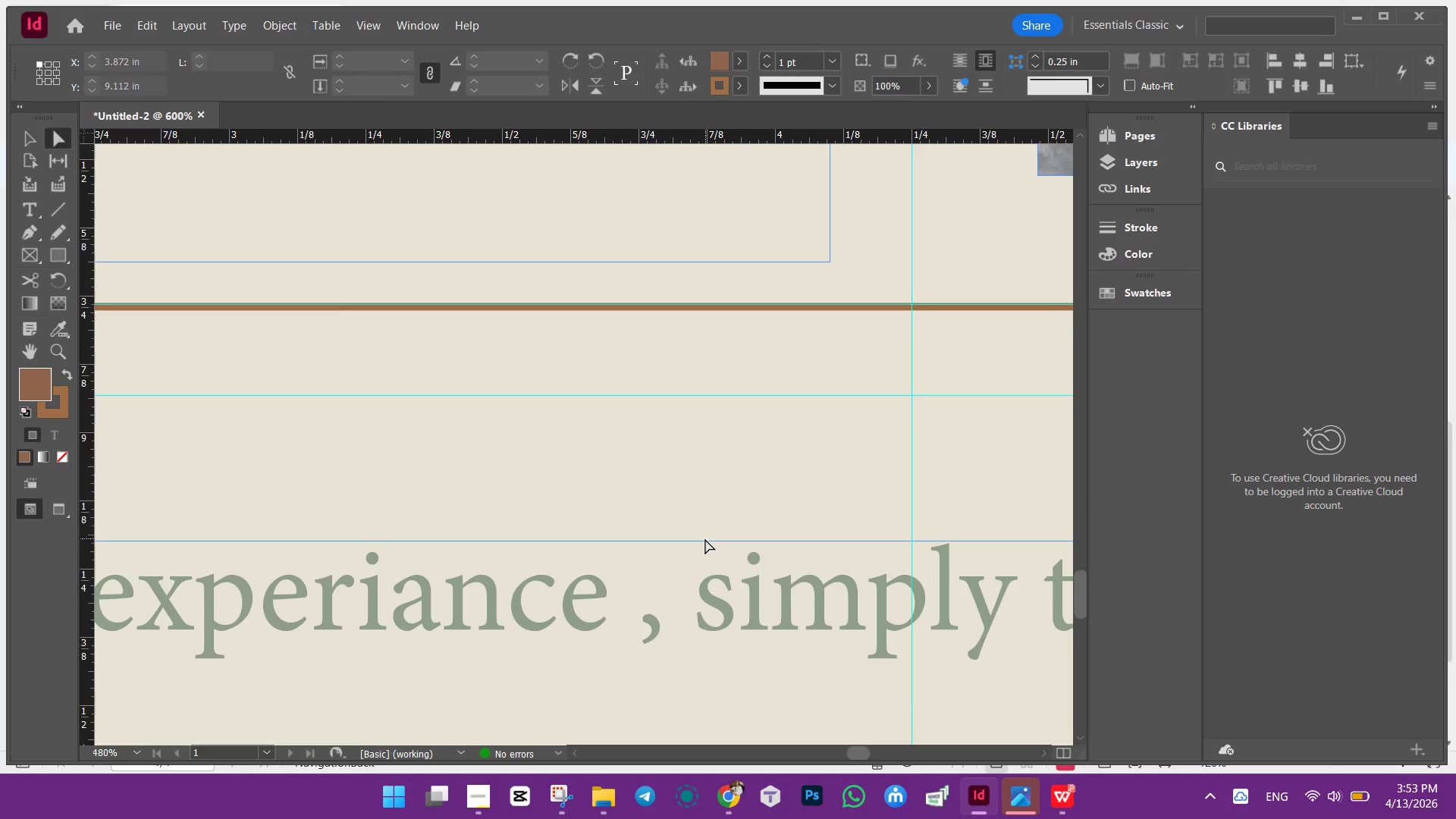 
scroll: coordinate [676, 554], scroll_direction: down, amount: 9.0
 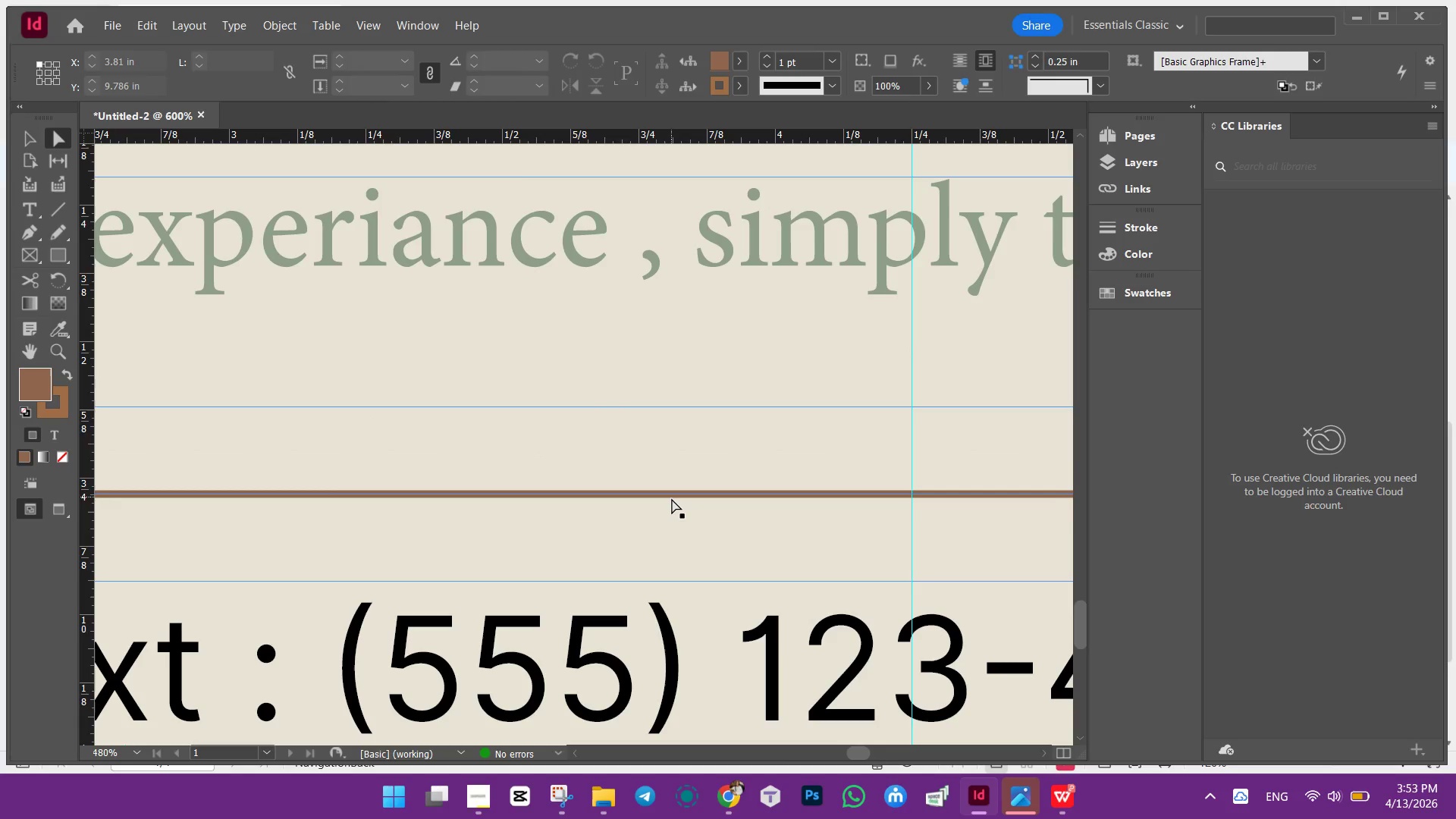 
left_click([672, 499])
 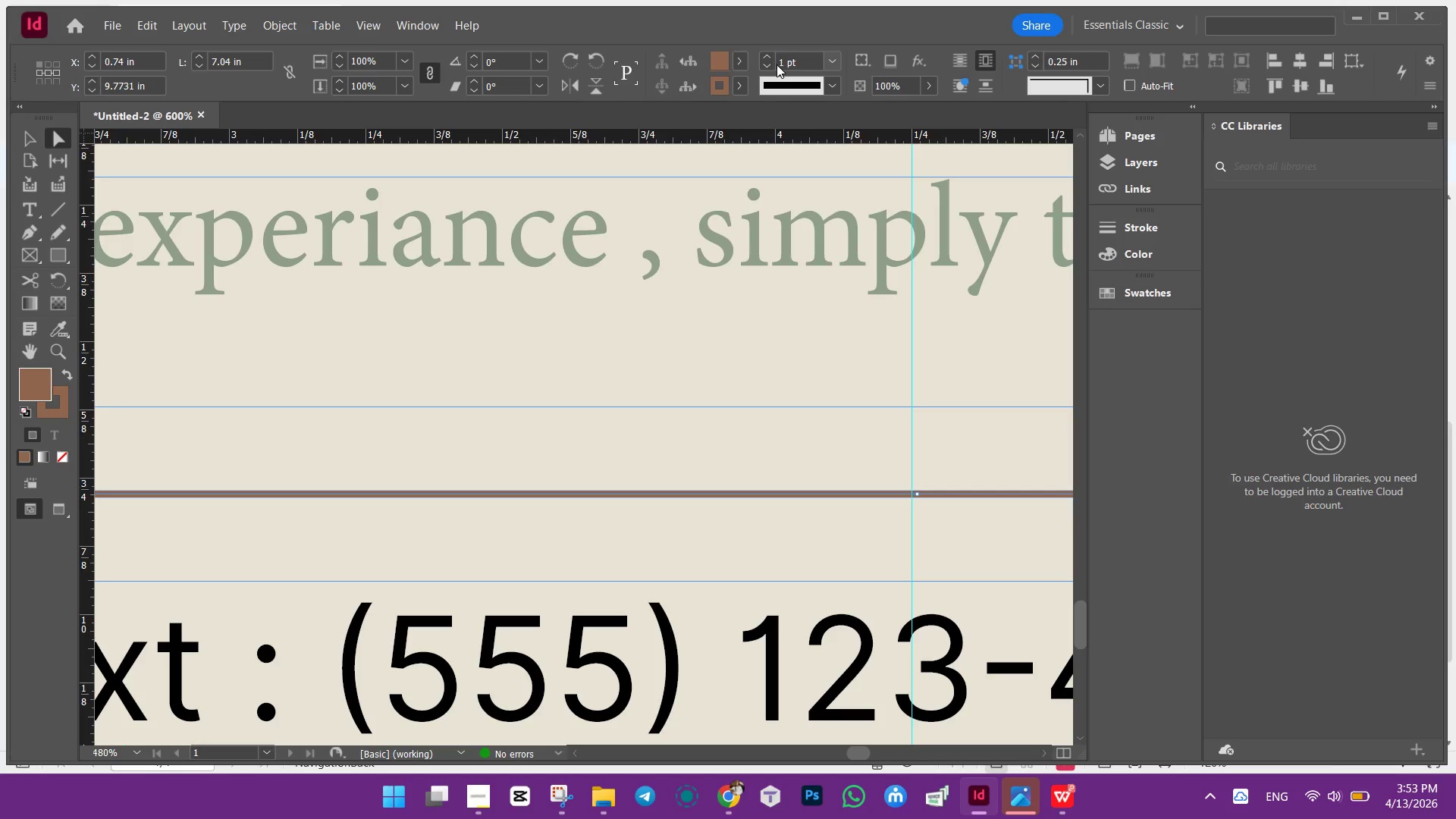 
left_click([770, 67])
 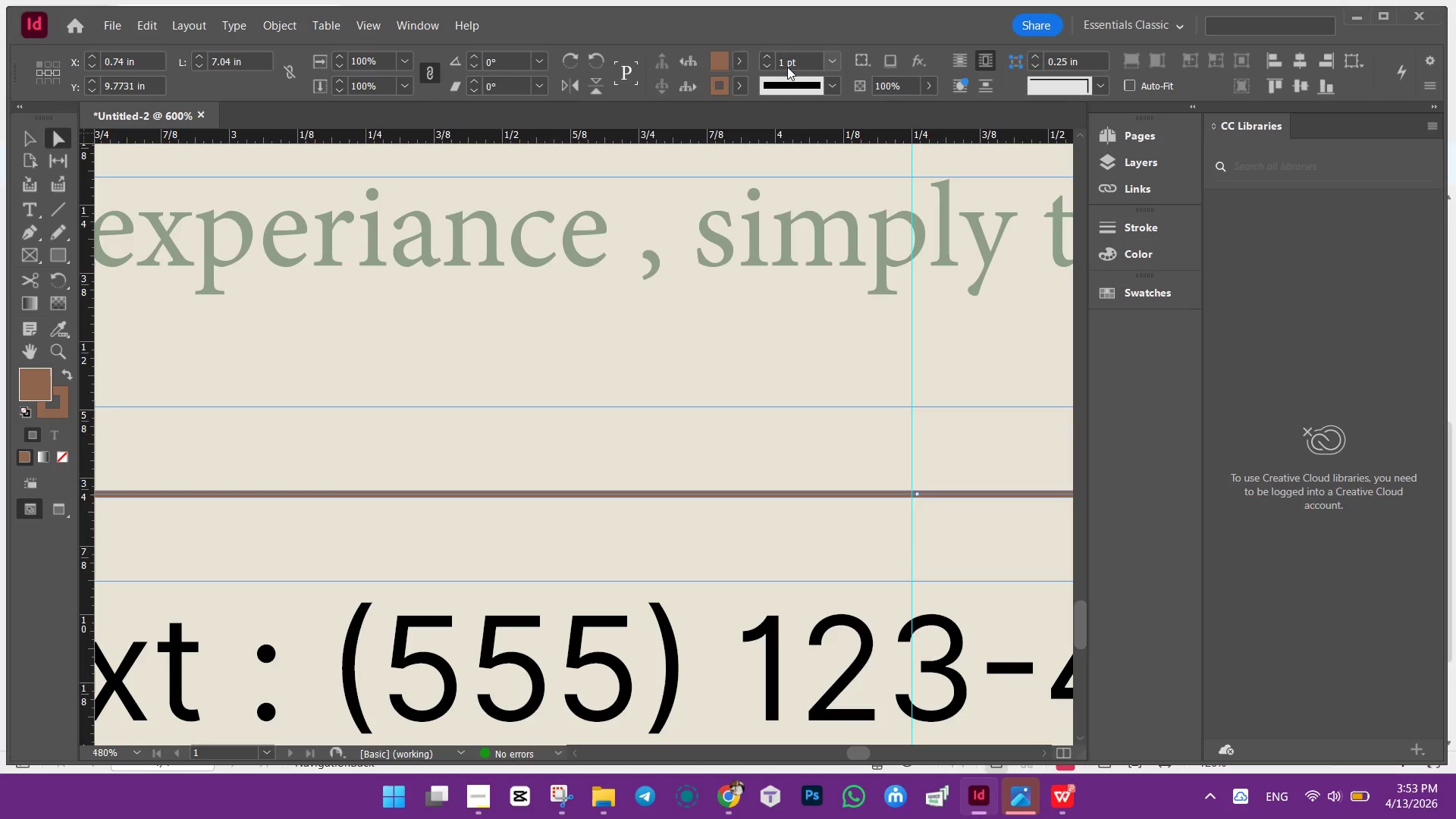 
double_click([782, 61])
 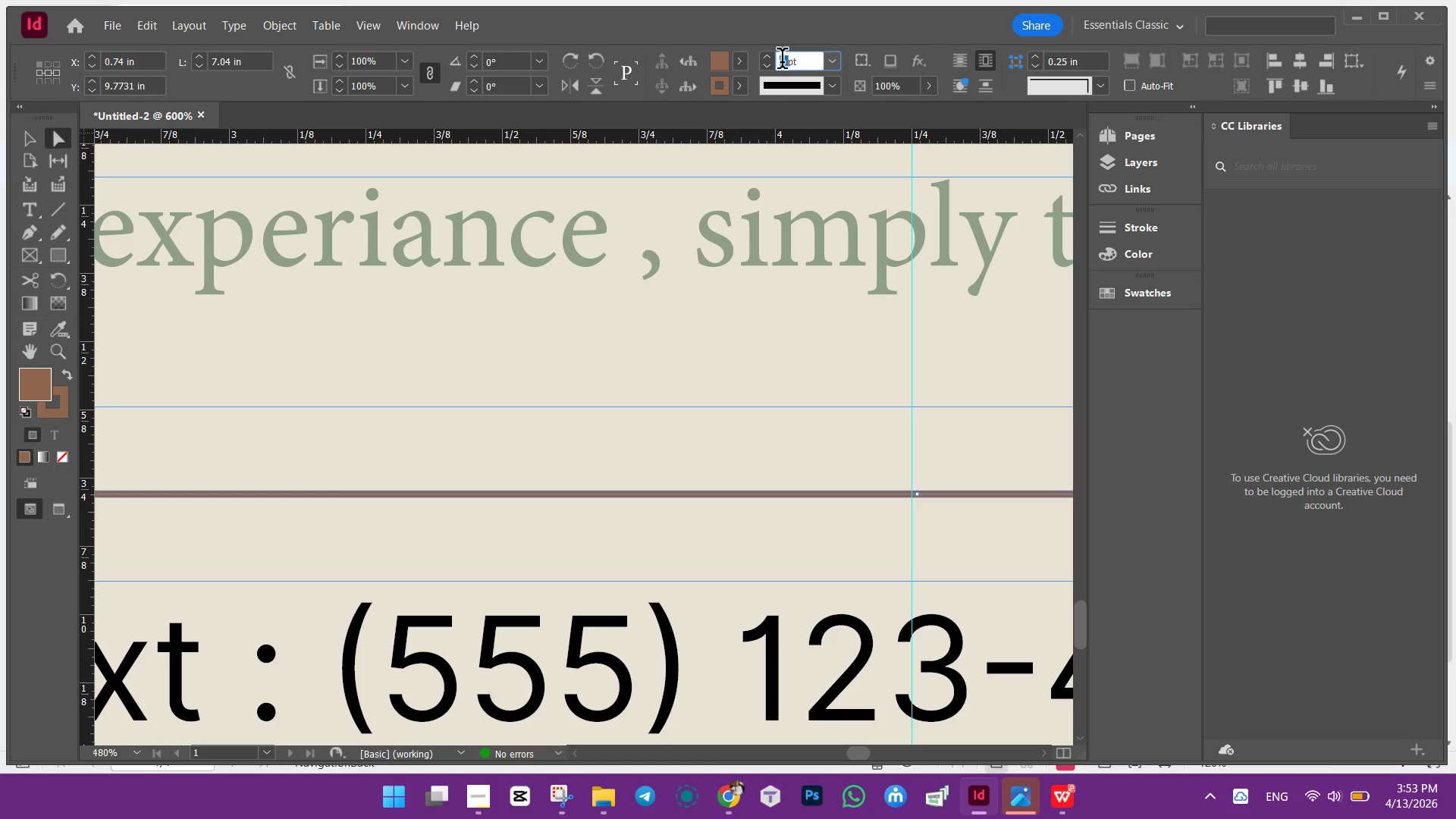 
triple_click([782, 61])
 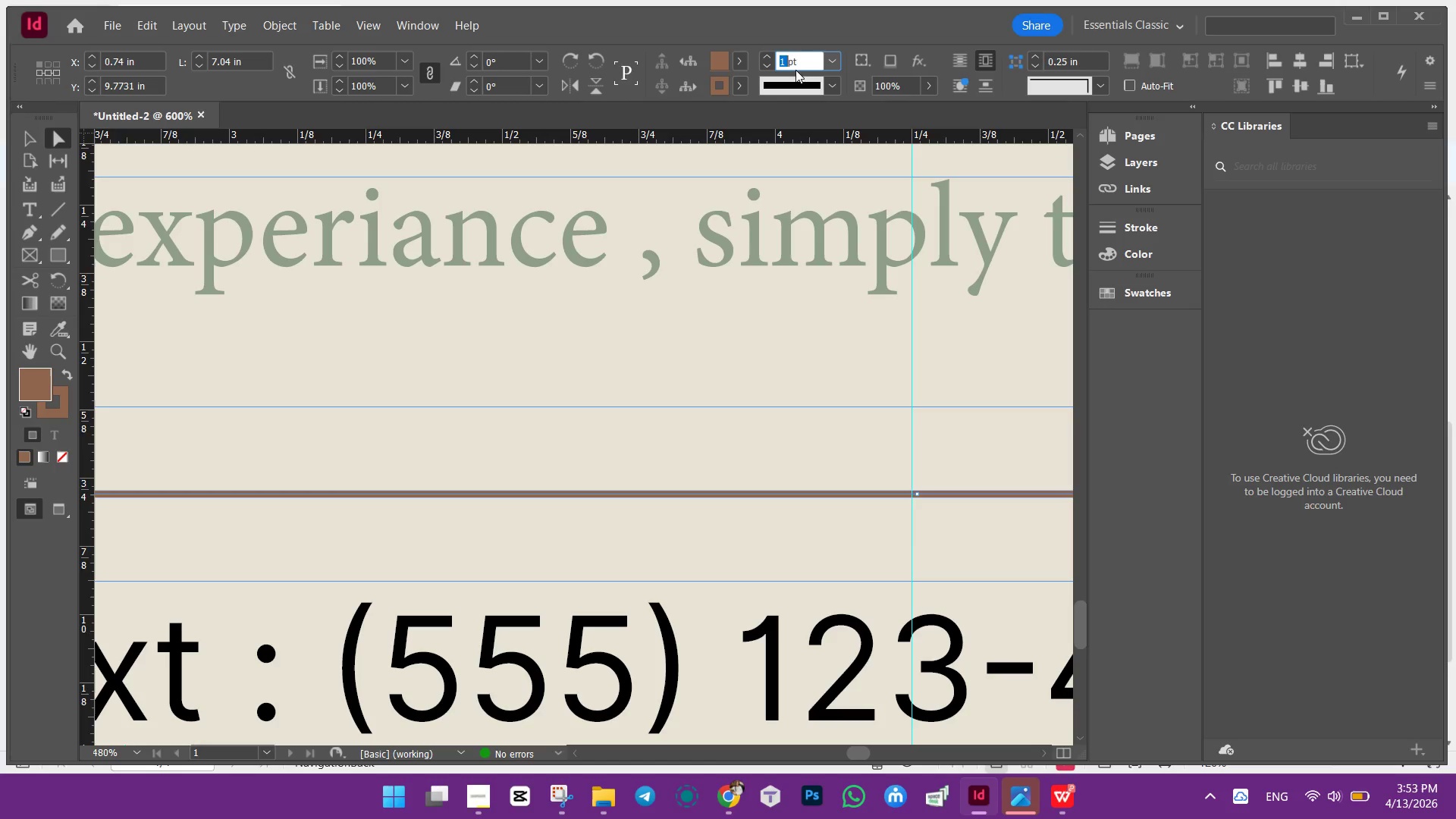 
key(0)
 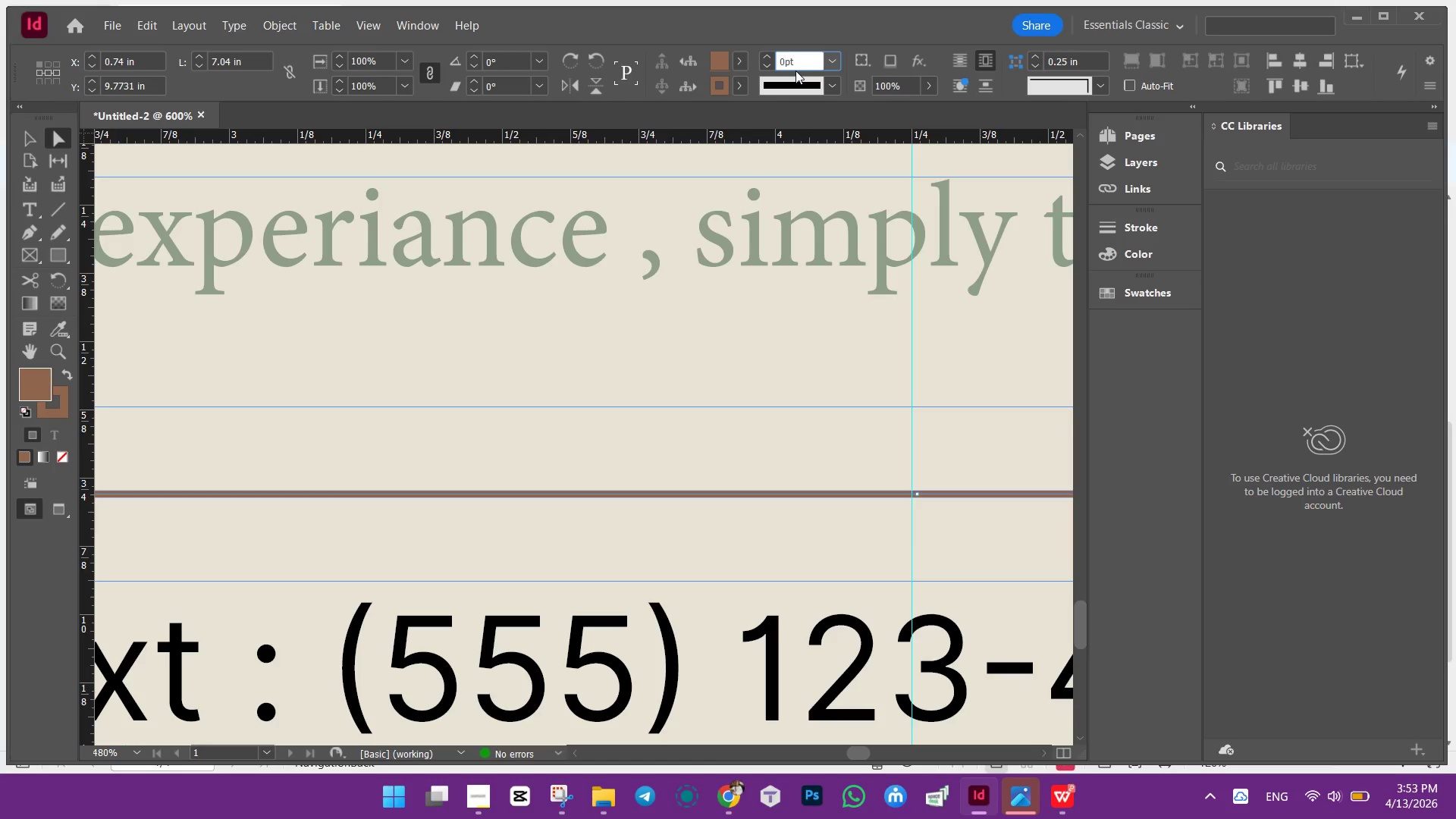 
key(Period)
 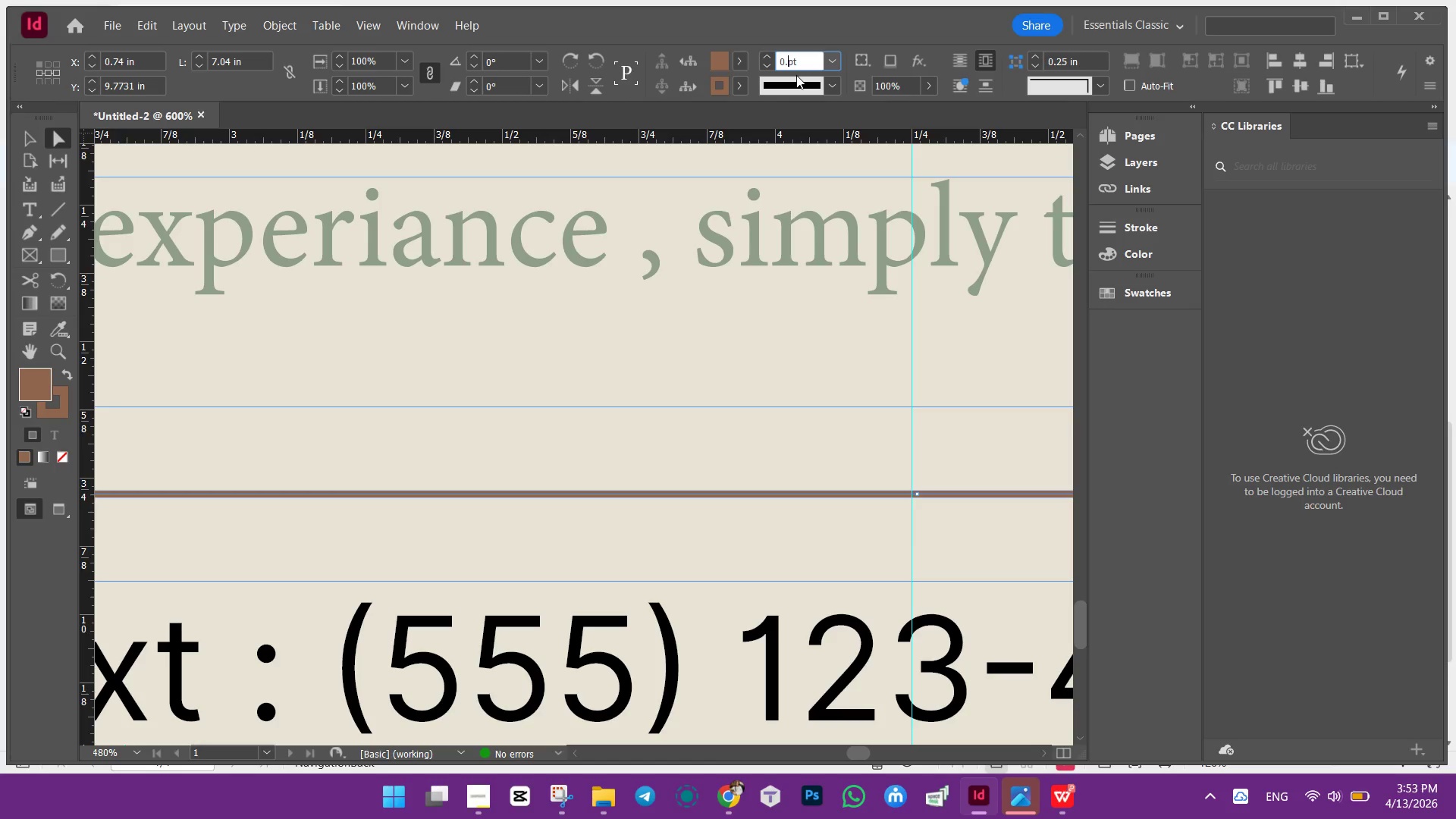 
key(5)
 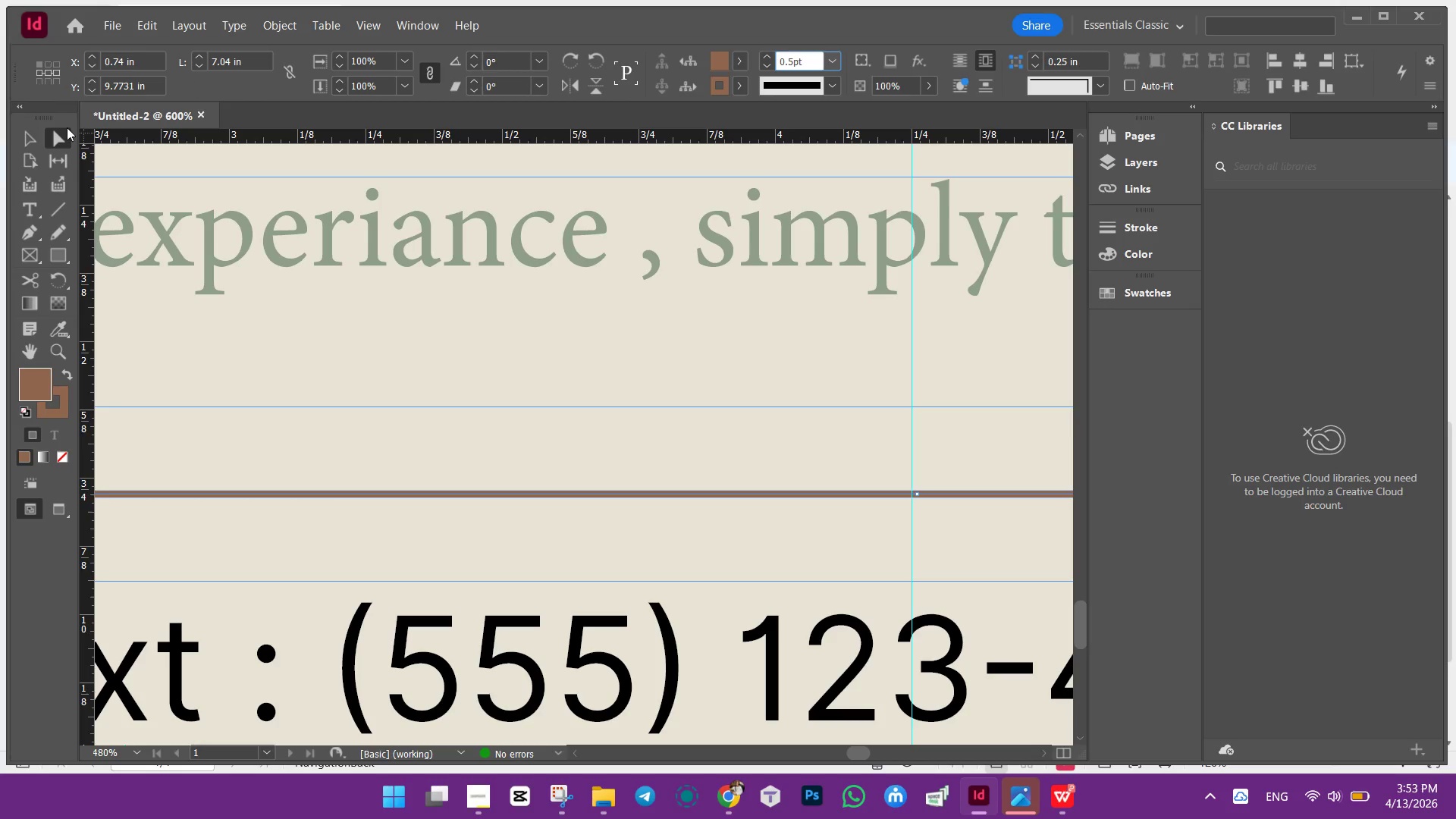 
left_click([27, 143])
 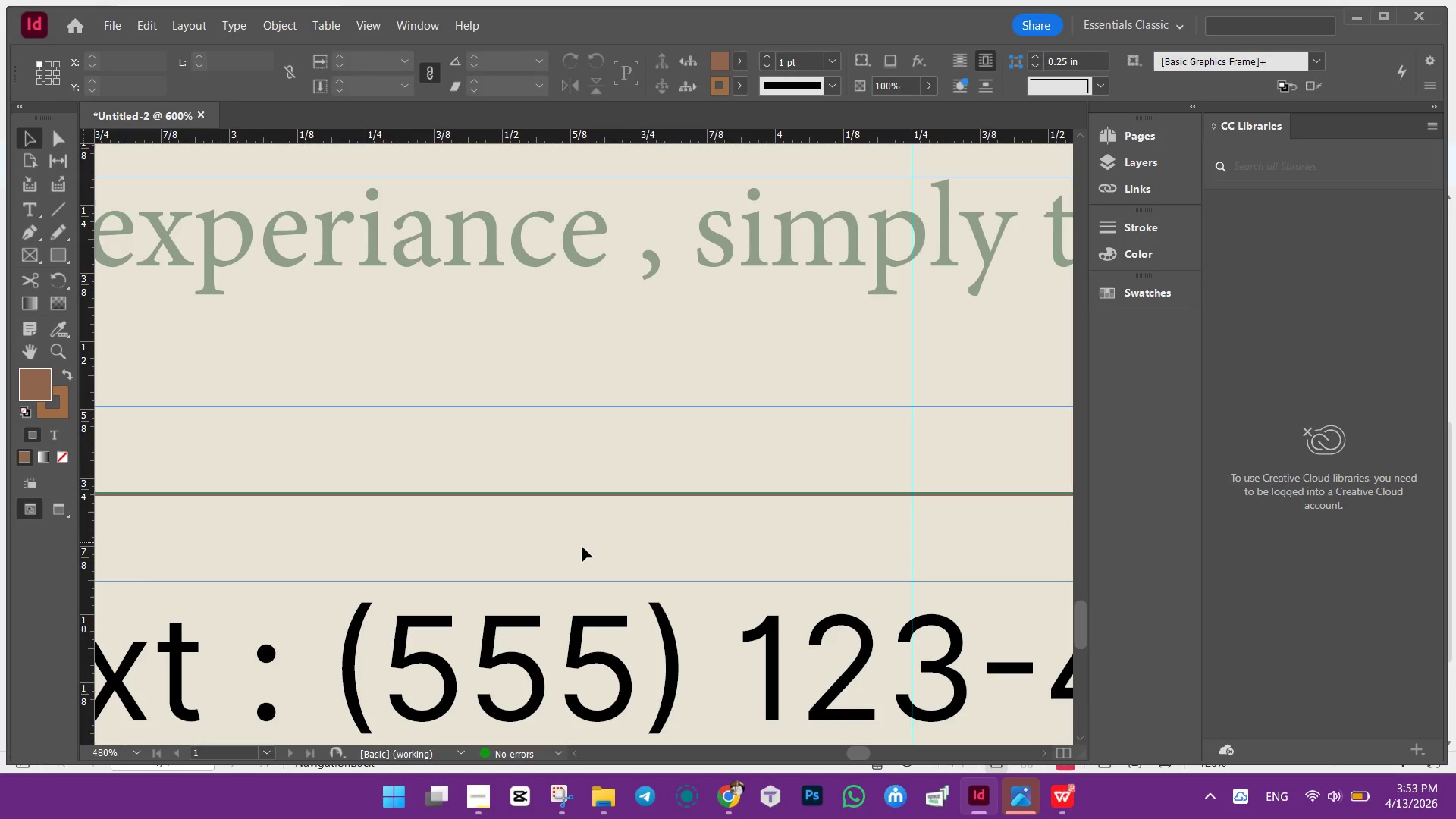 
key(Control+0)
 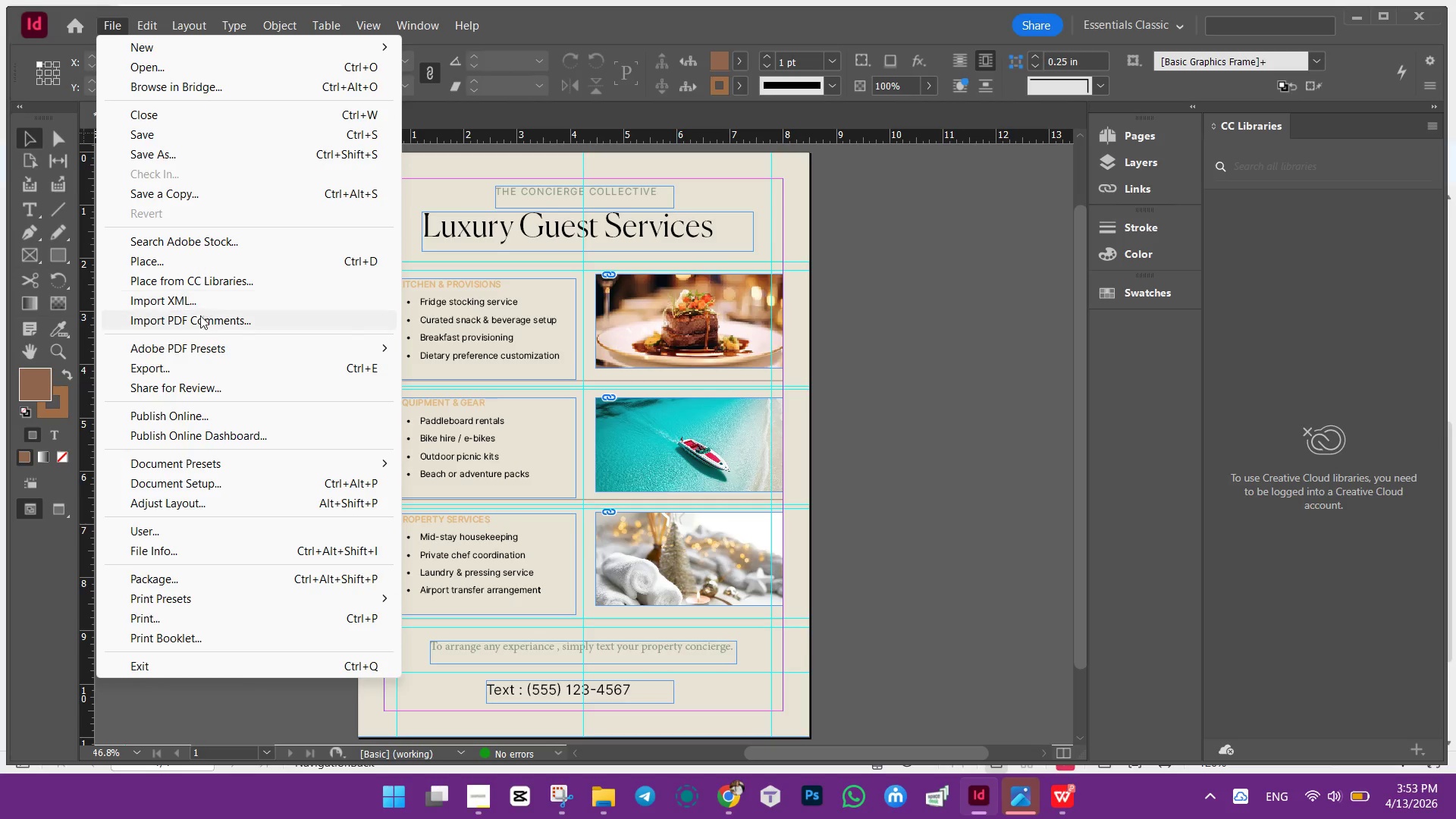 
wait(6.12)
 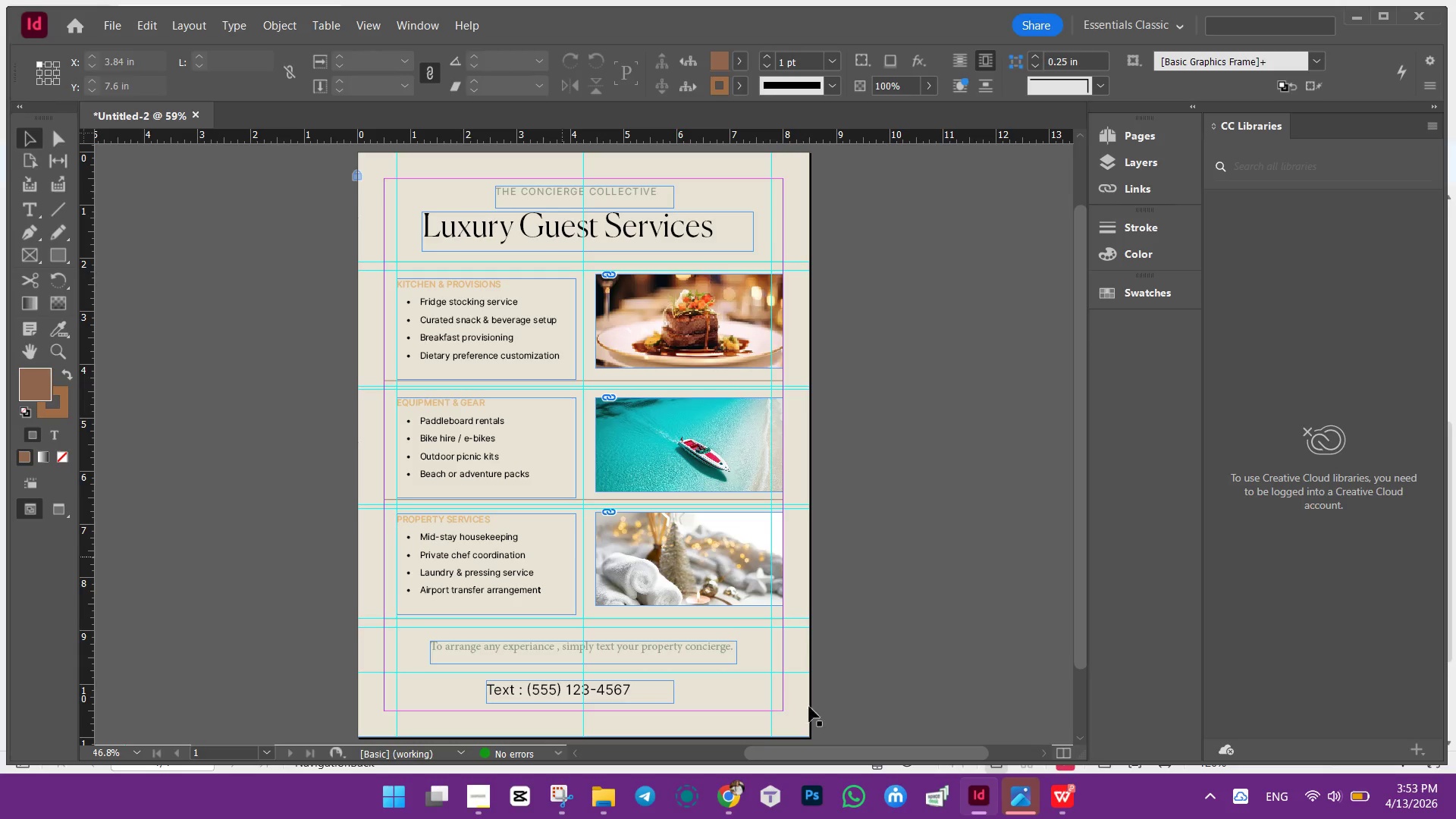 
left_click([187, 372])
 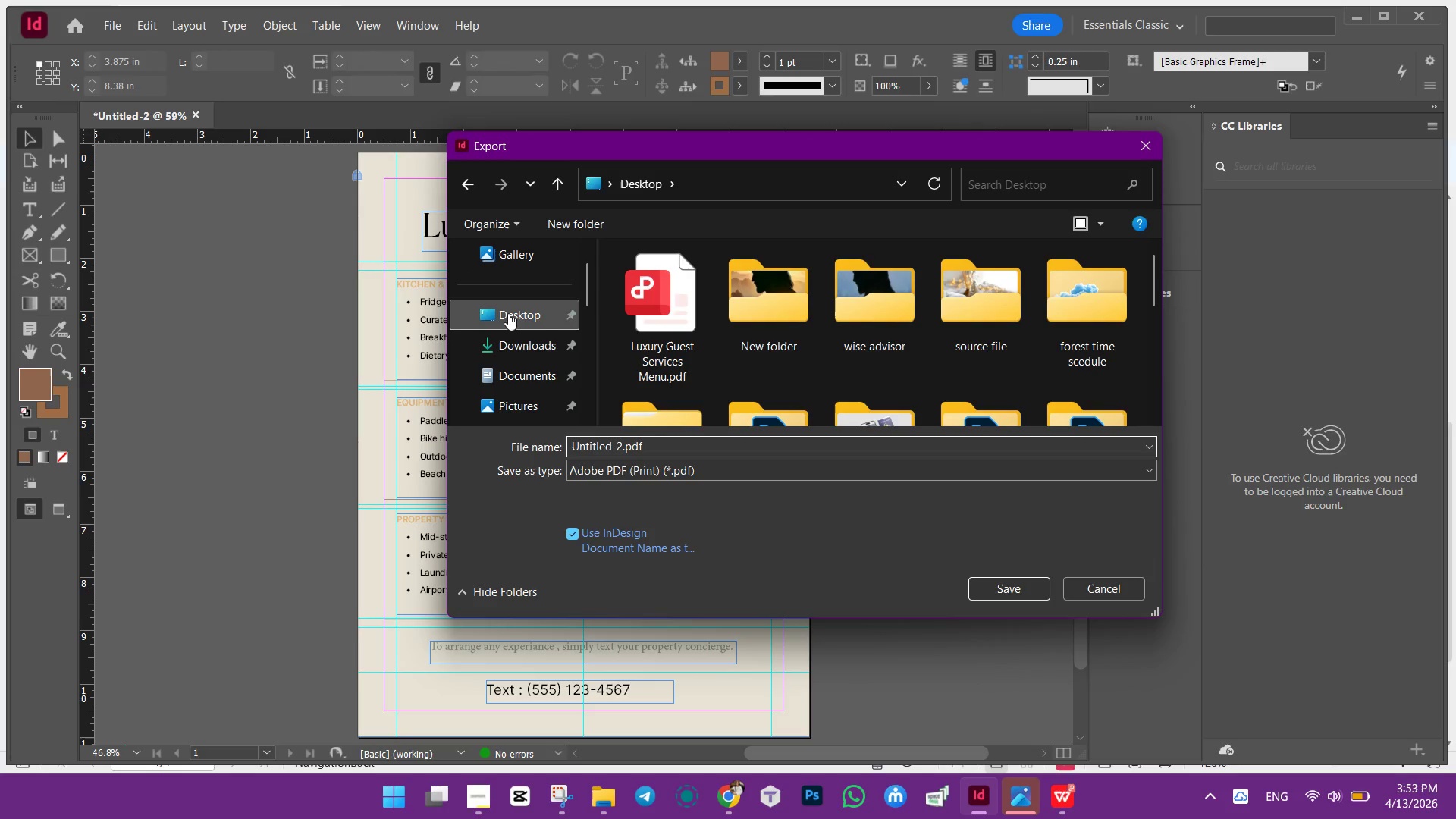 
wait(5.19)
 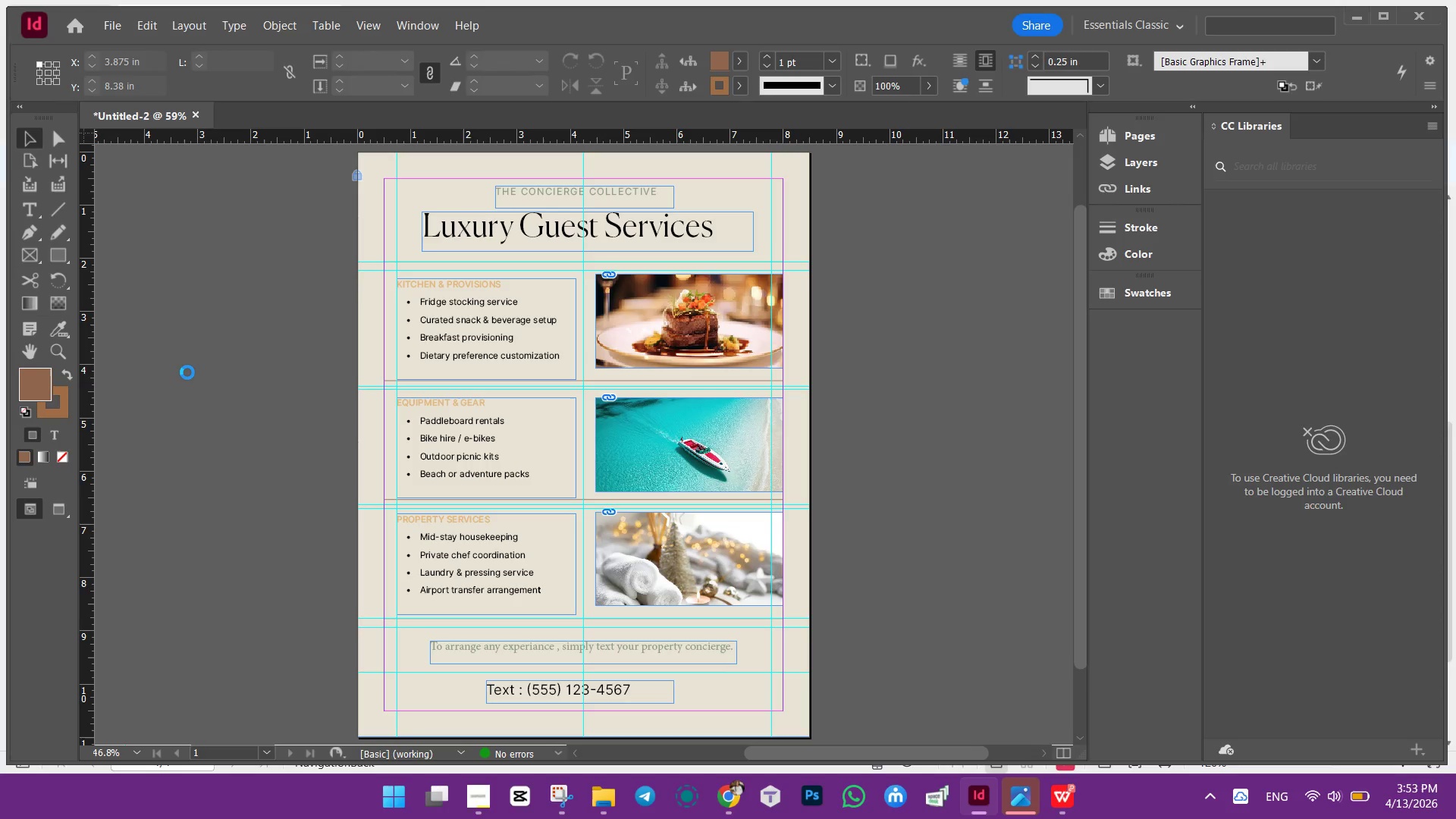 
left_click([673, 472])
 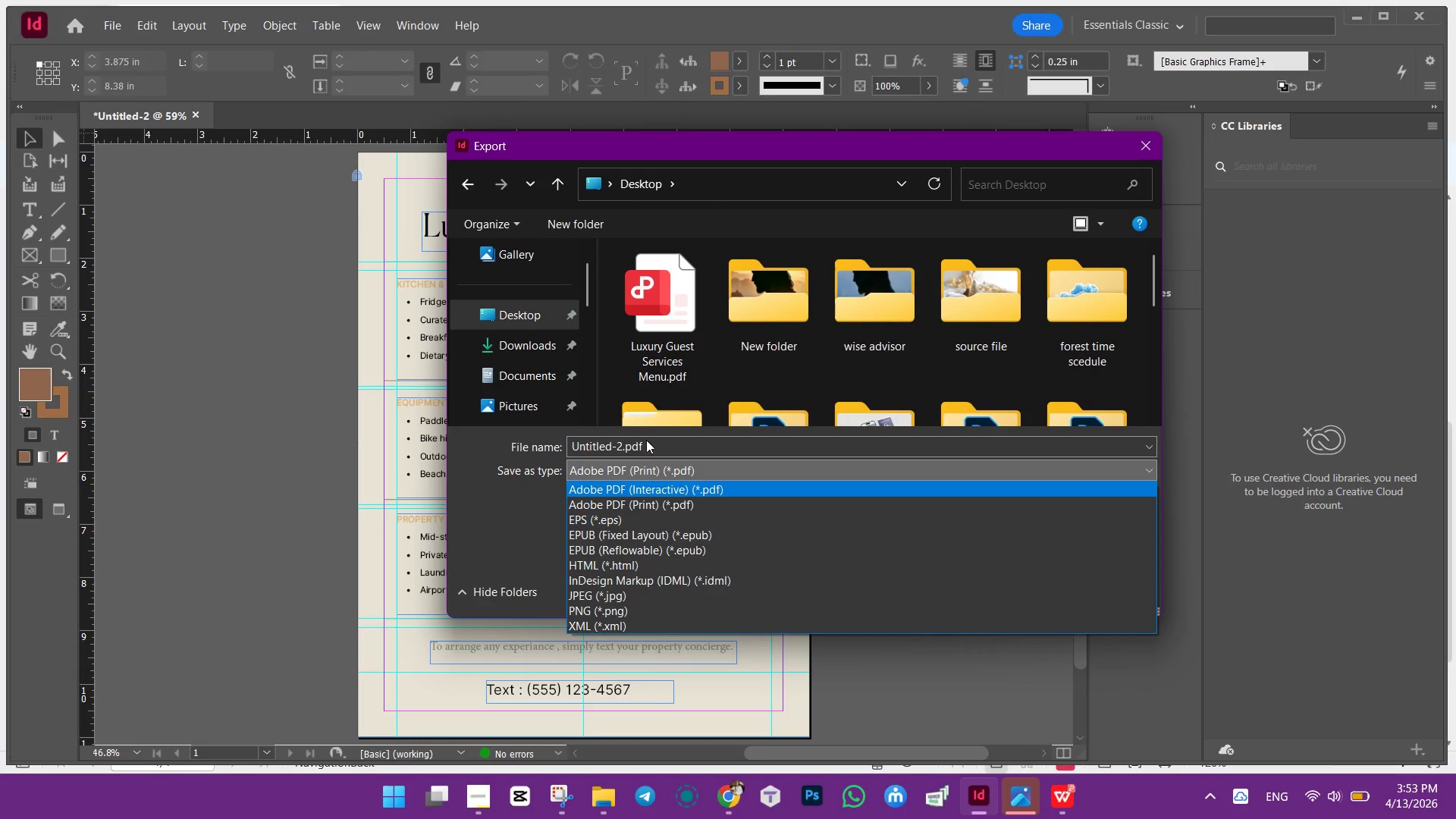 
wait(5.95)
 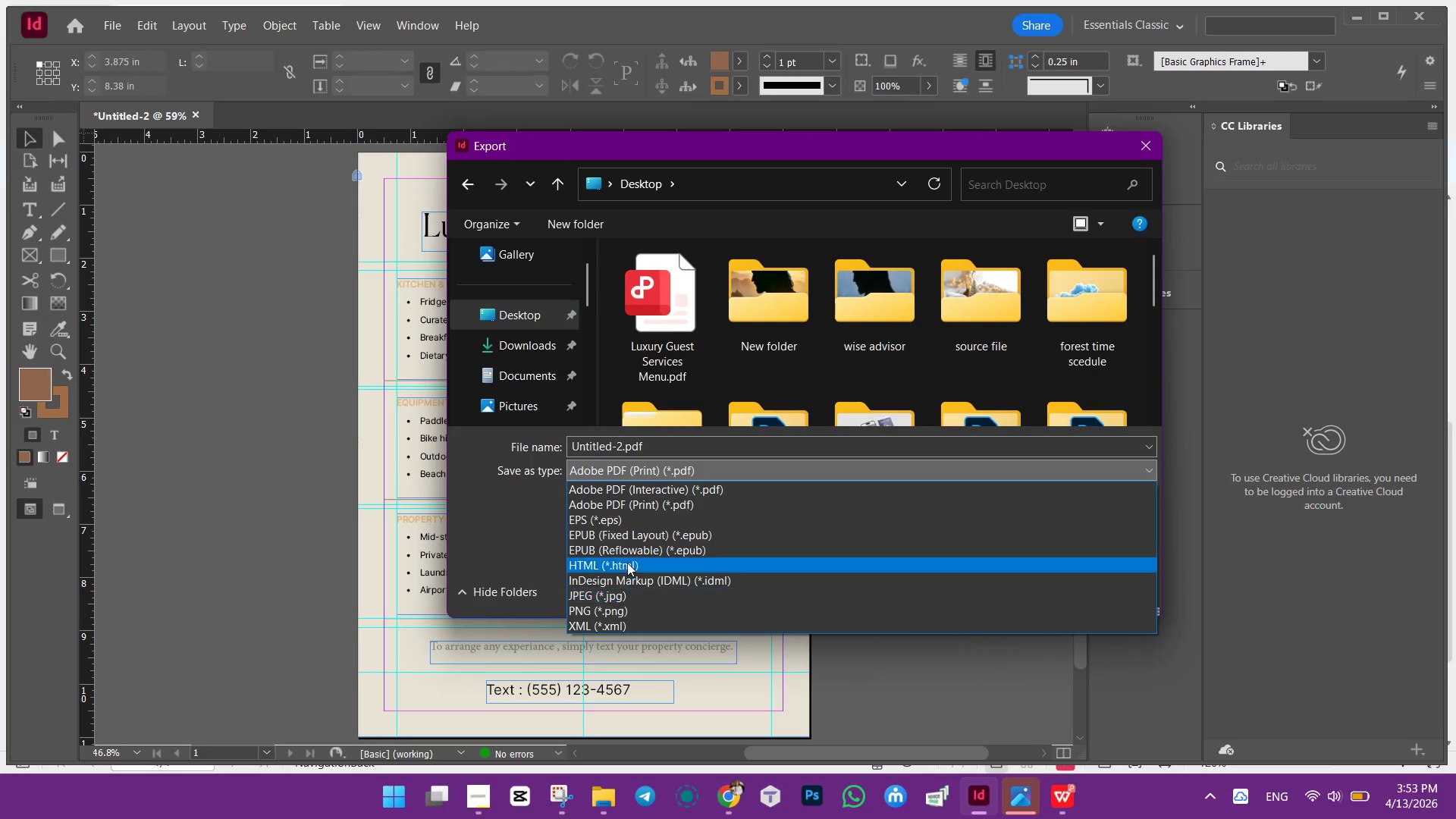 
left_click([681, 474])
 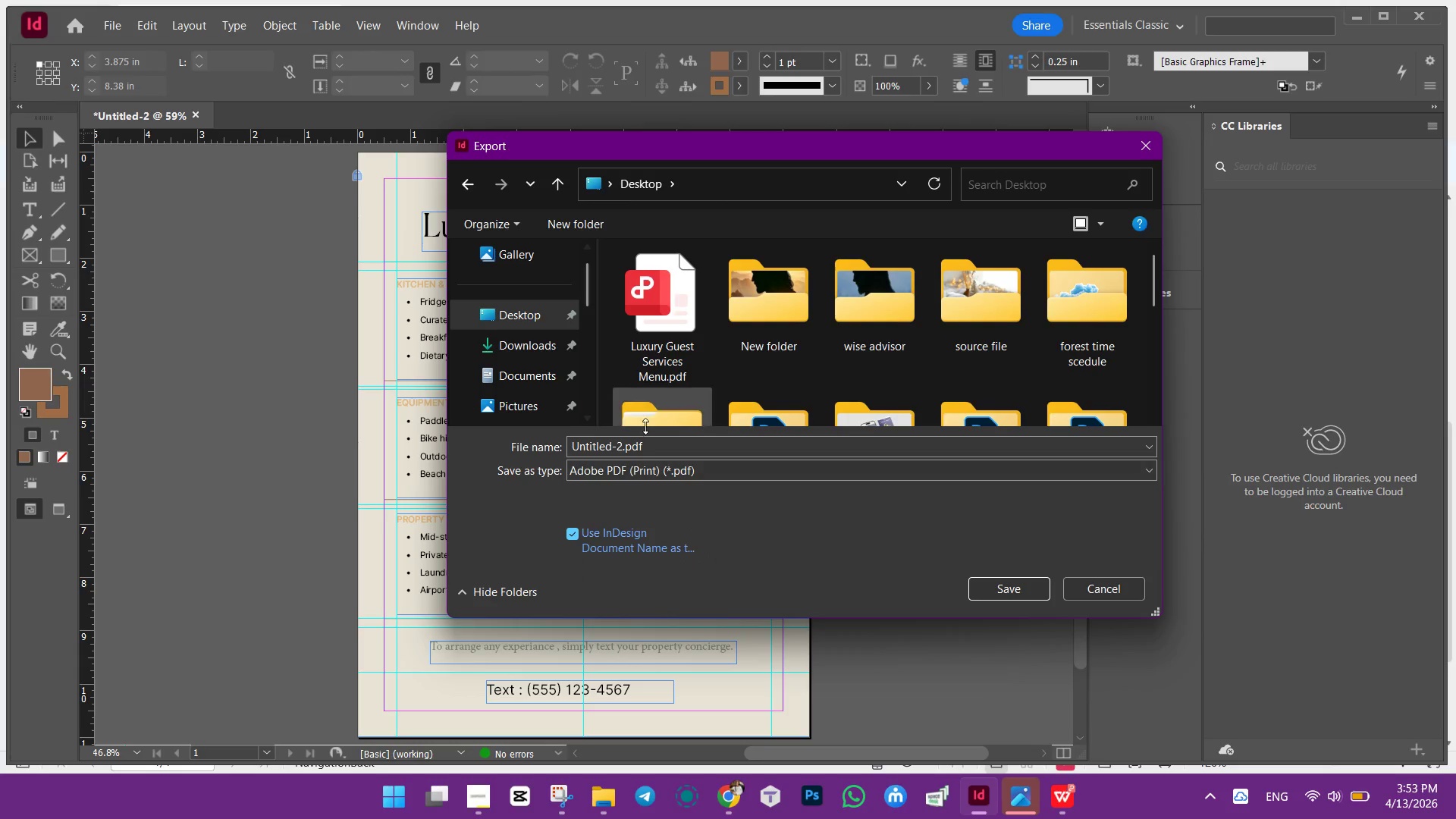 
left_click([616, 443])
 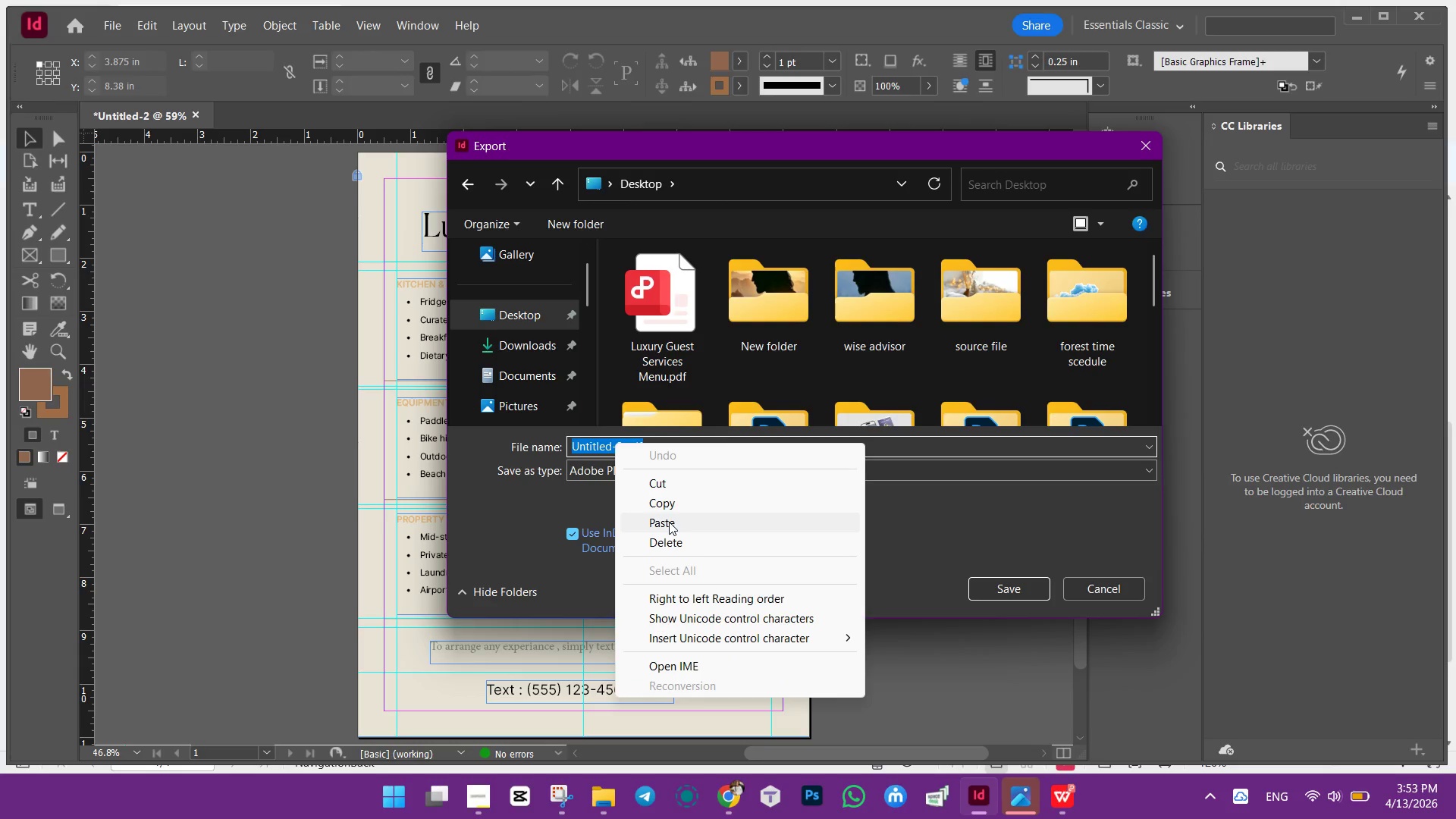 
left_click([666, 528])
 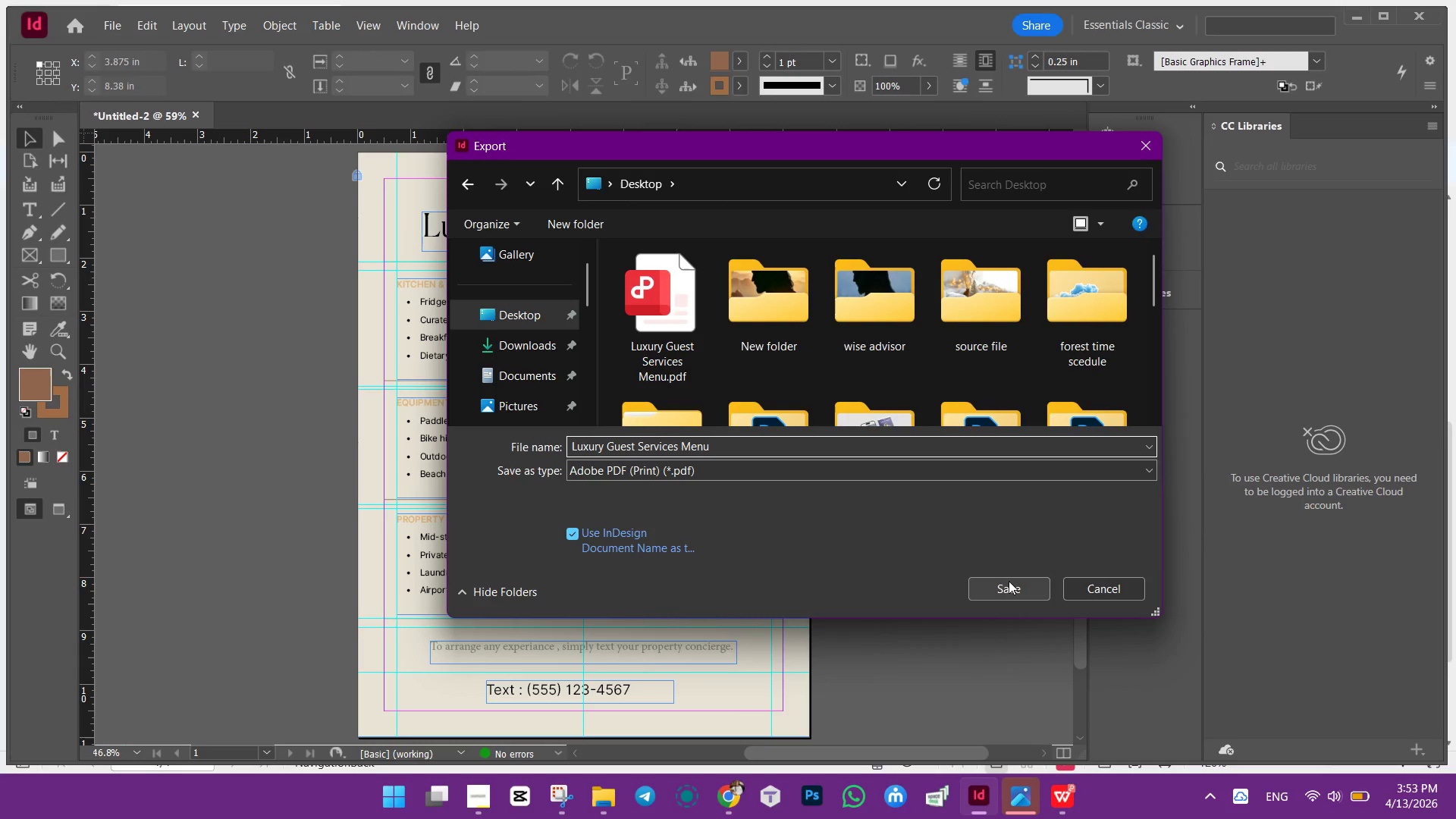 
left_click([1008, 582])
 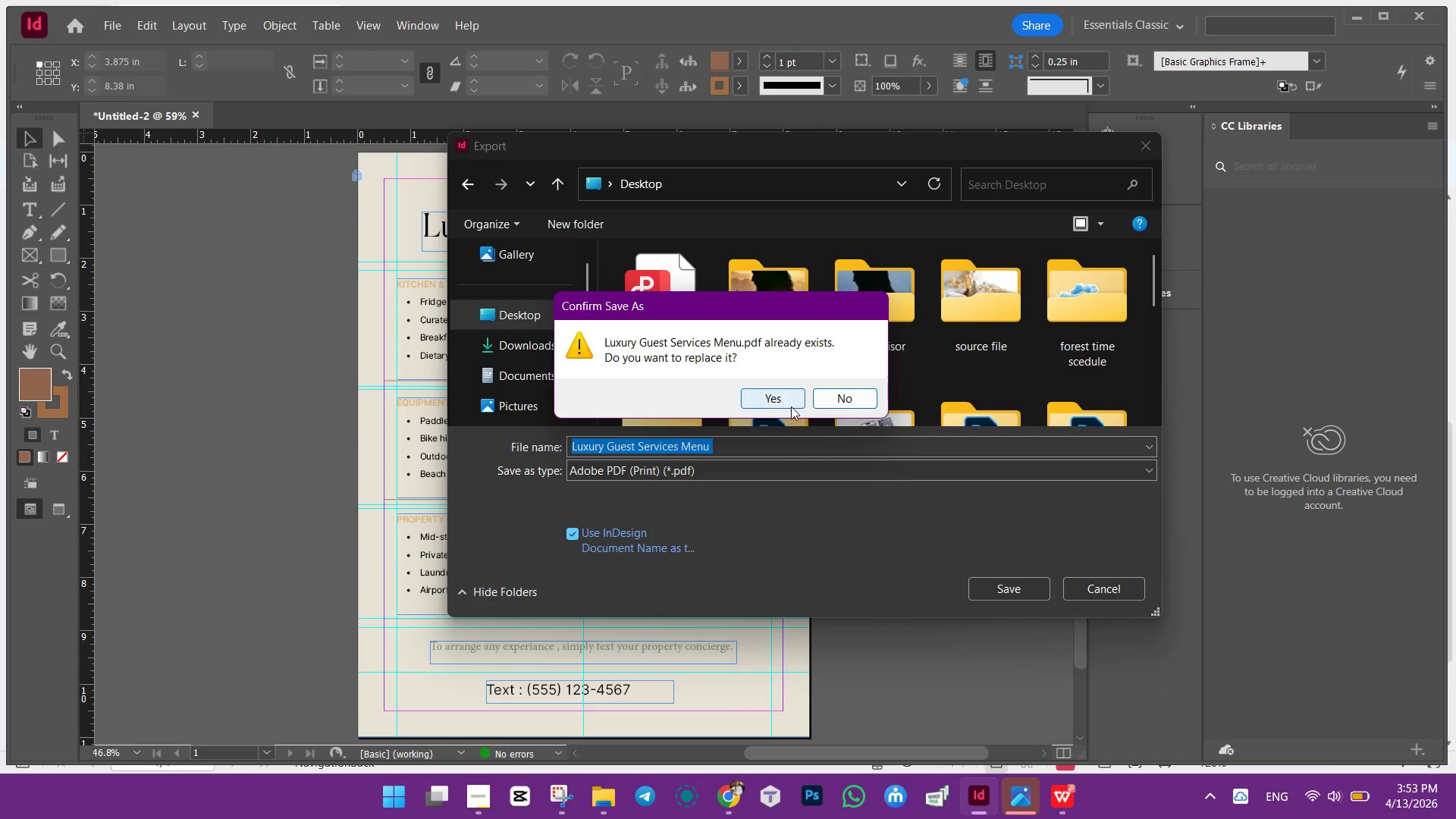 
left_click([852, 399])
 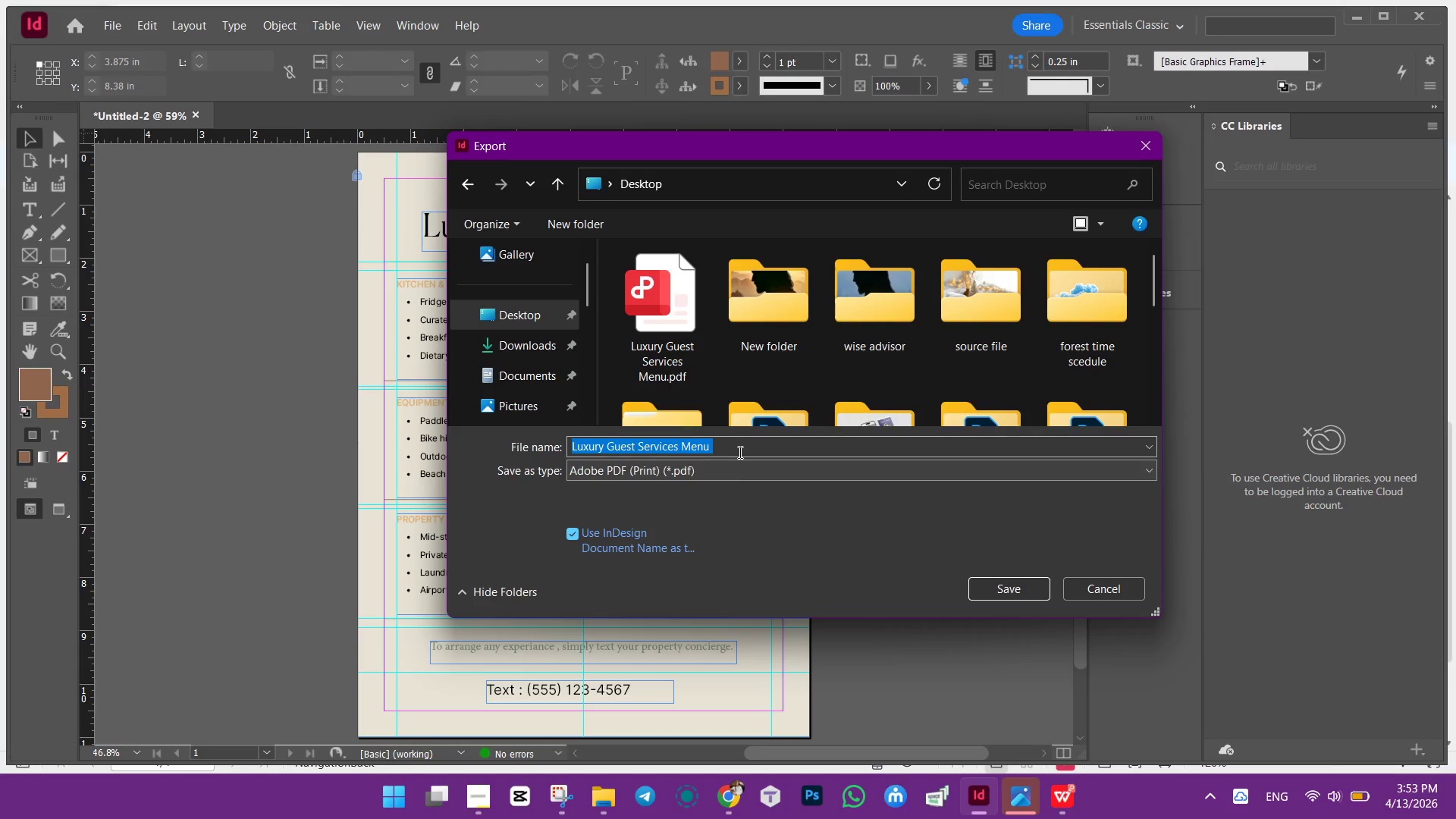 
left_click([739, 452])
 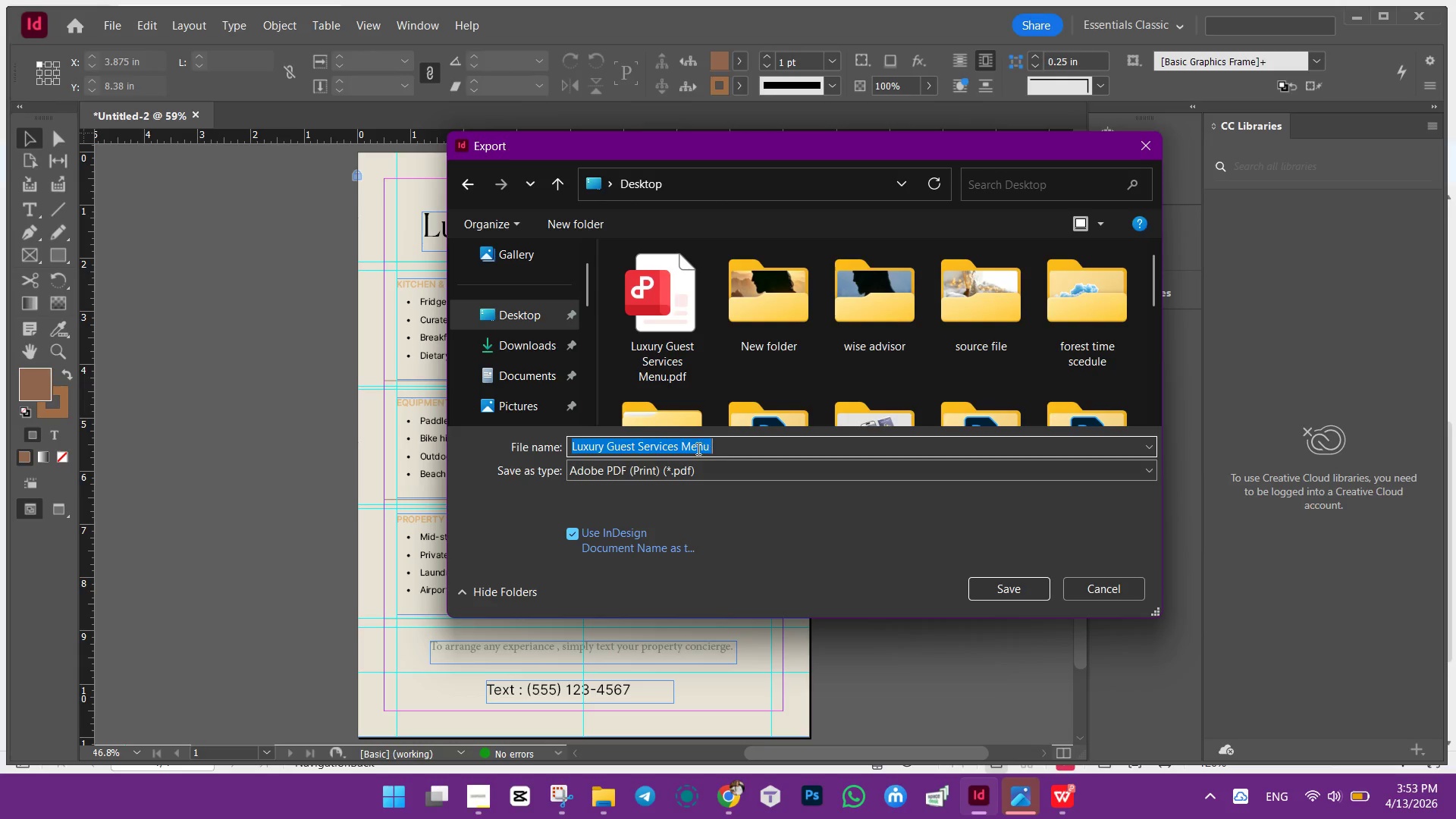 
left_click([697, 448])
 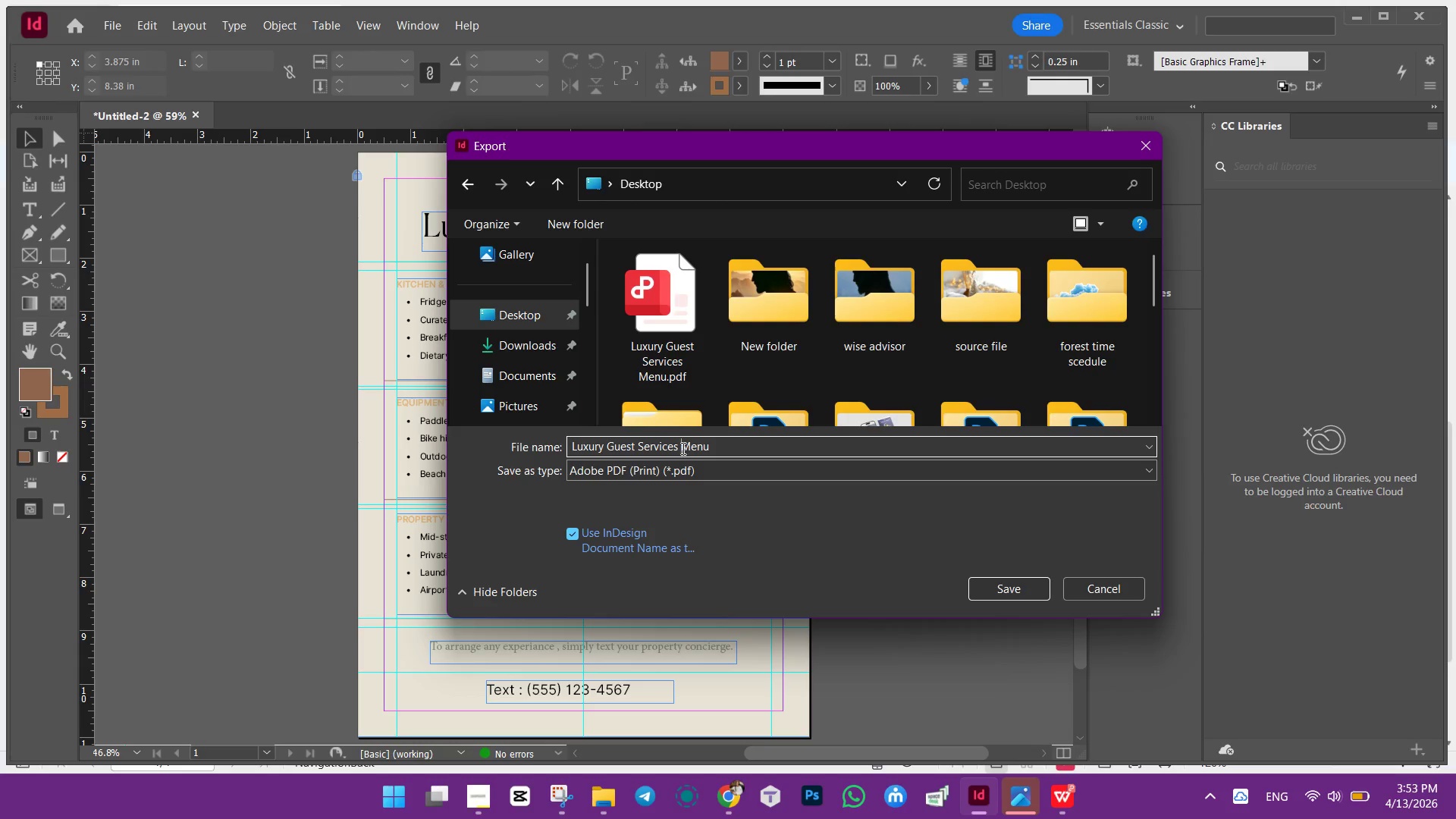 
left_click_drag(start_coordinate=[682, 448], to_coordinate=[719, 447])
 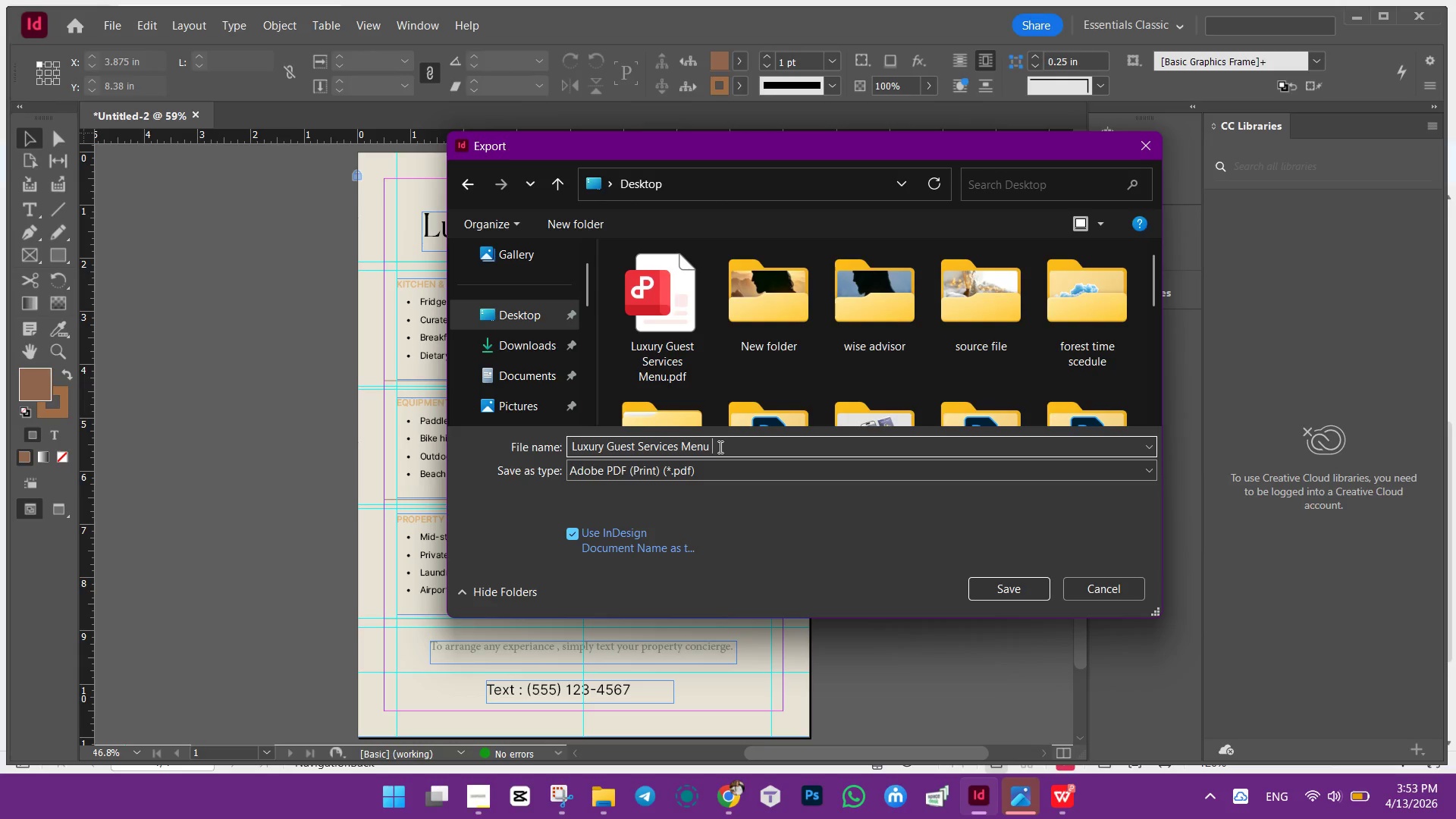 
left_click([719, 447])
 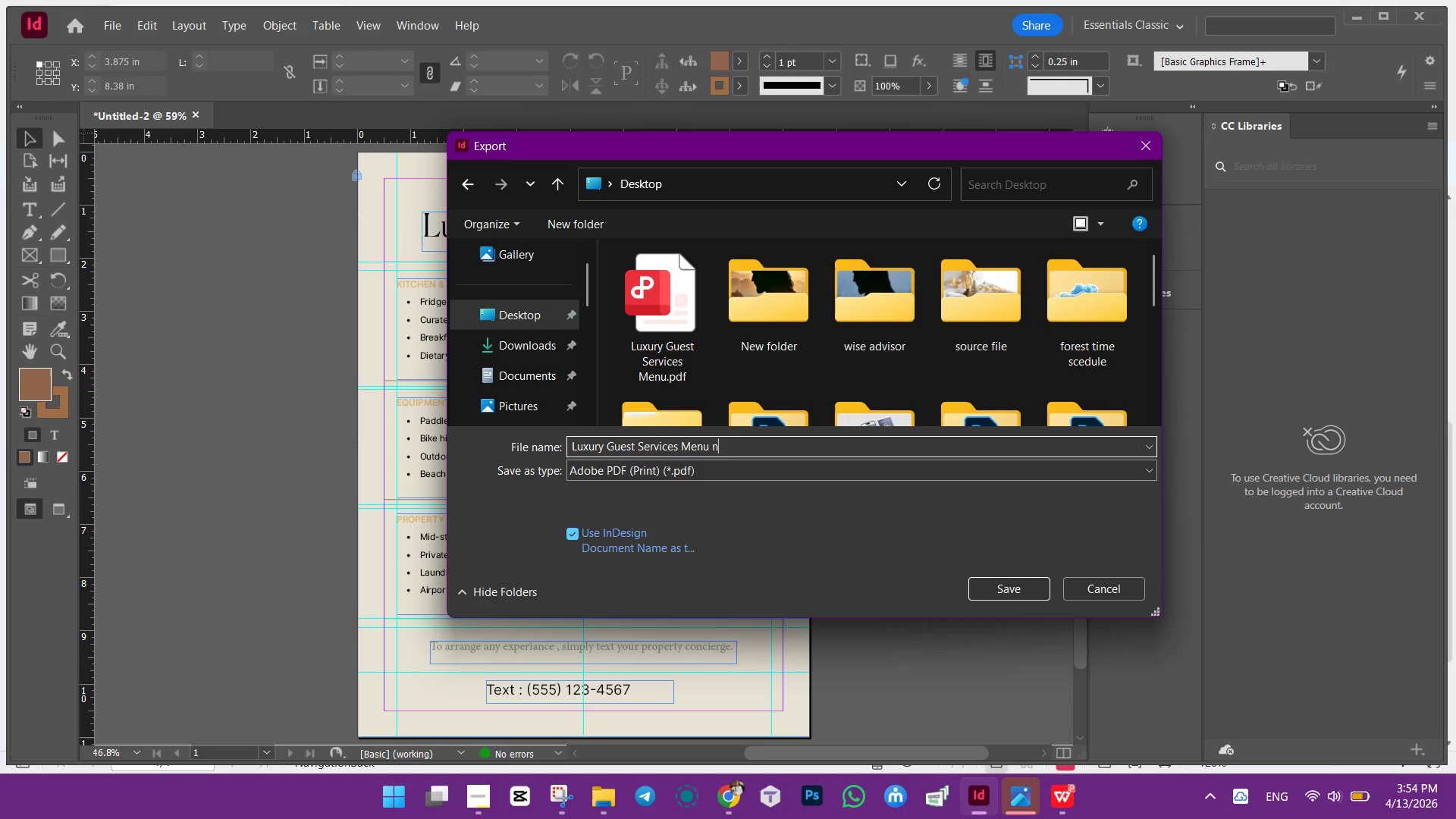 
type(new)
 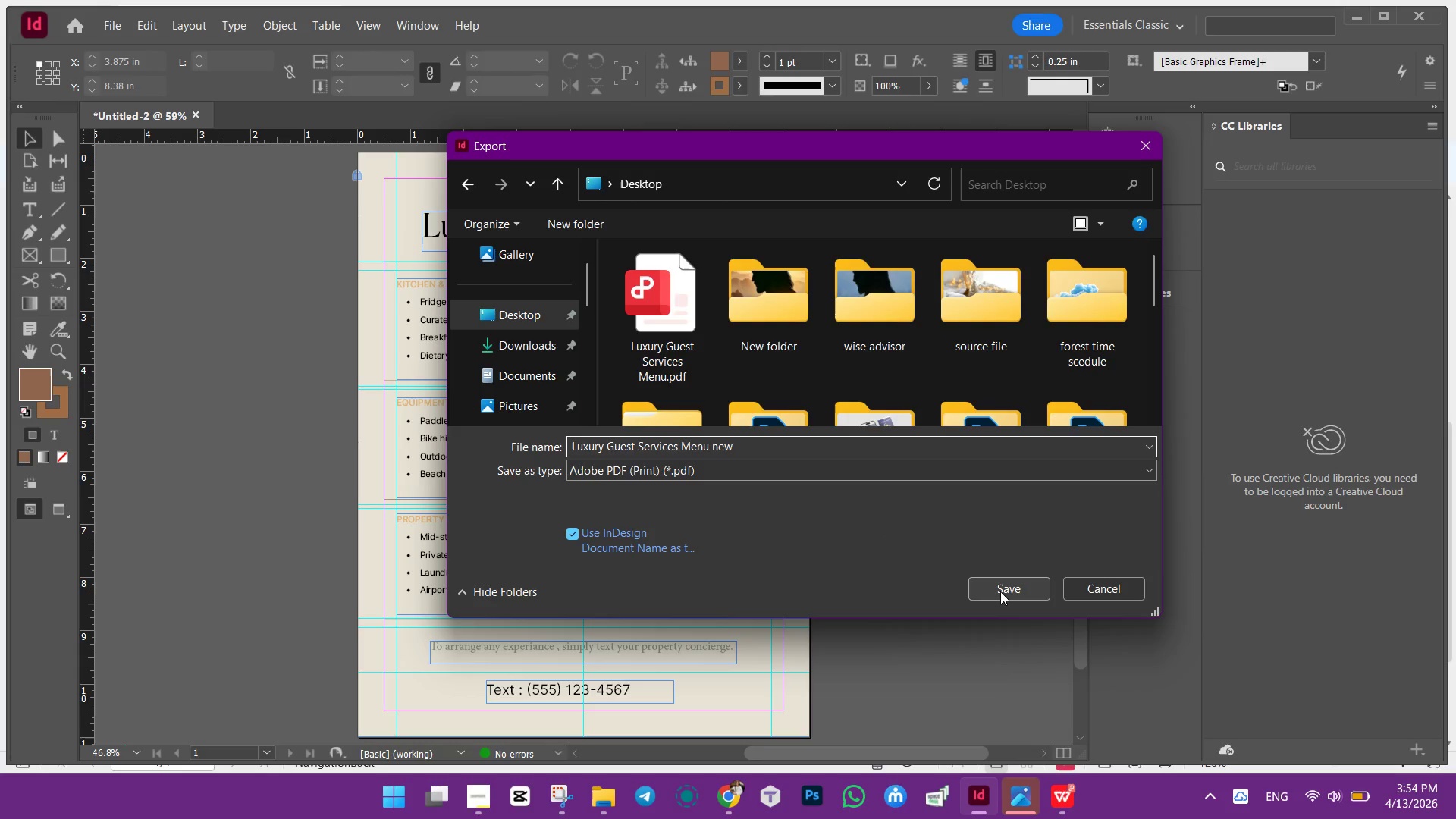 
left_click([1000, 592])
 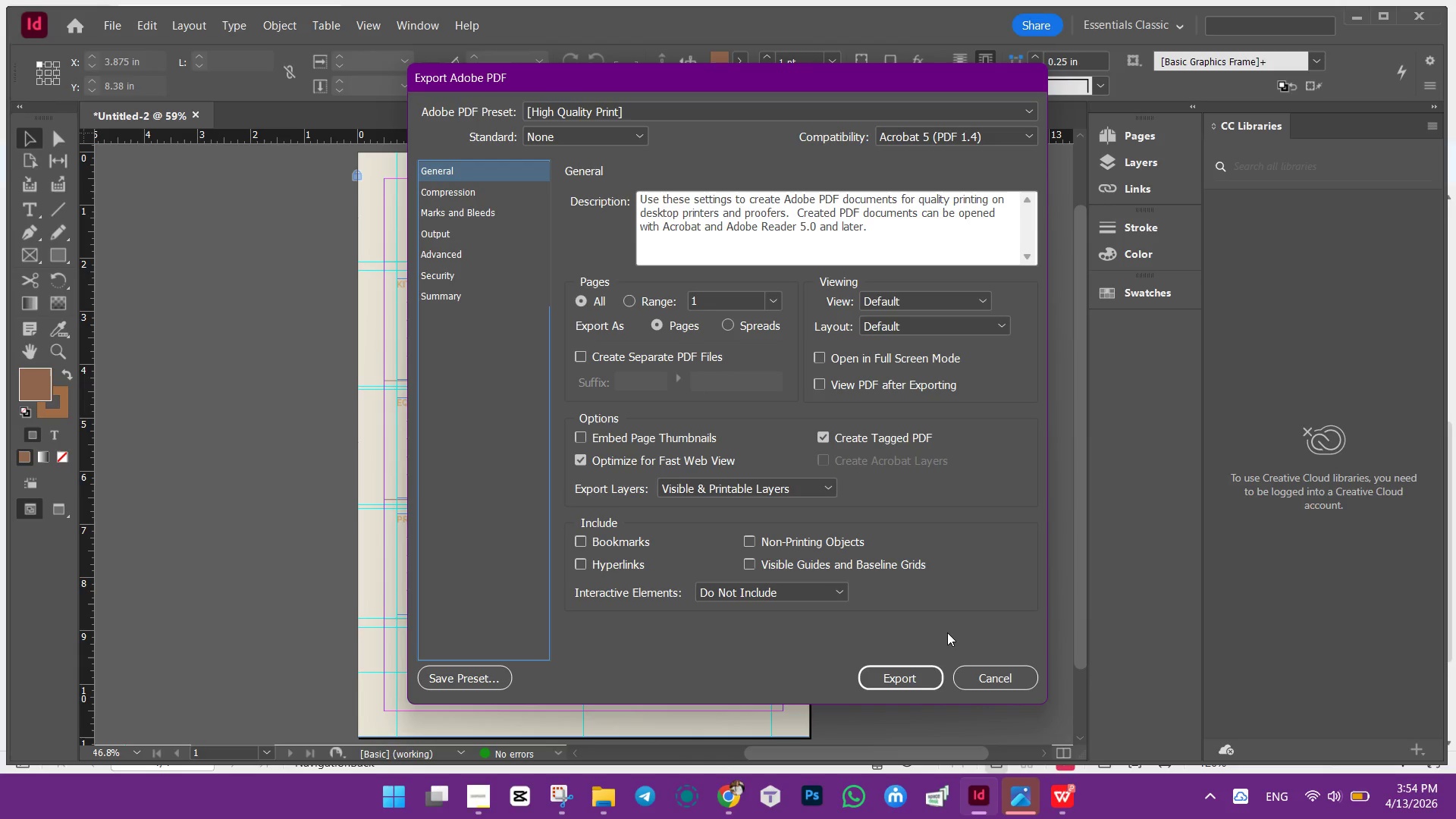 
wait(10.09)
 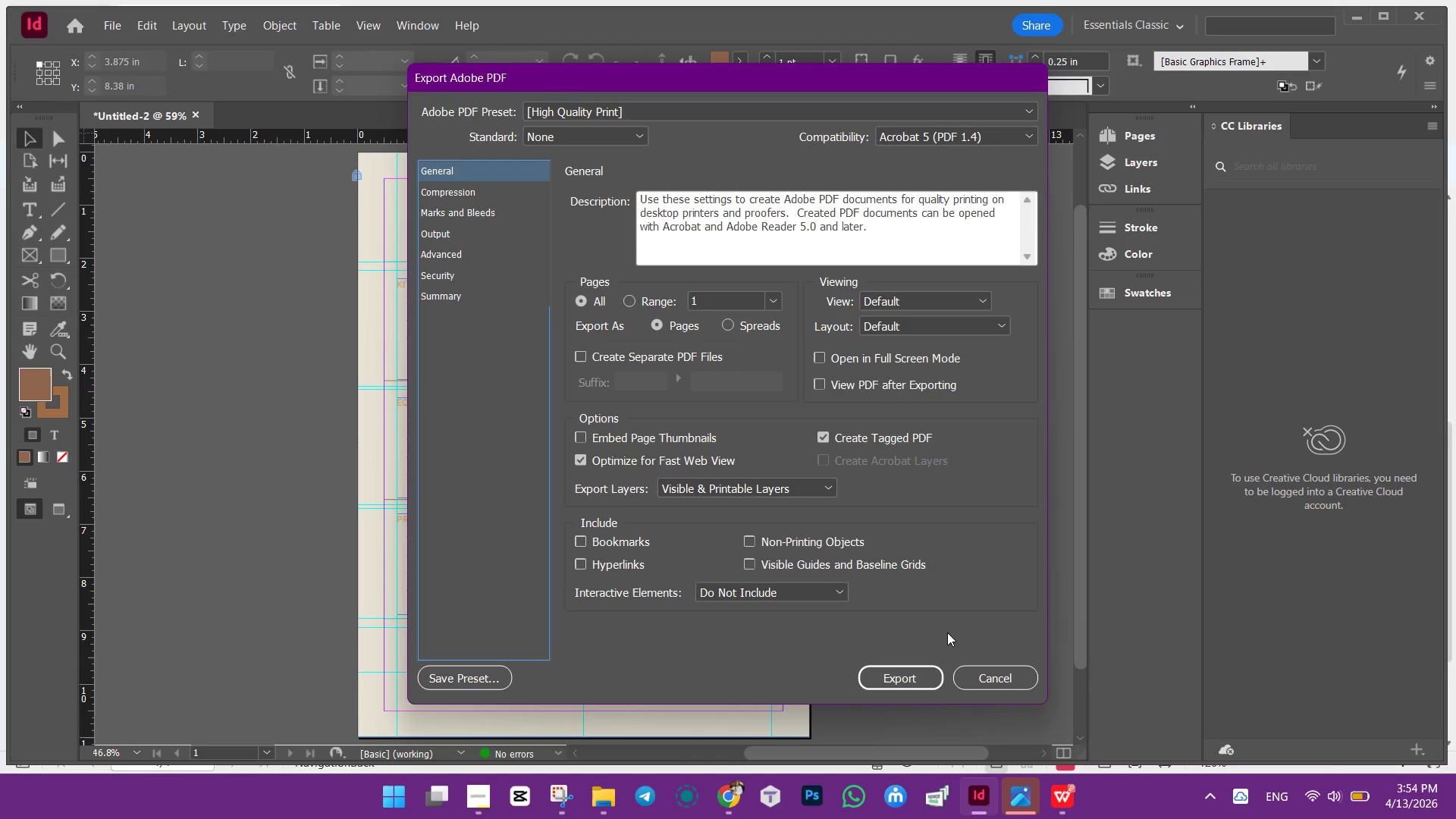 
left_click([1359, 715])
 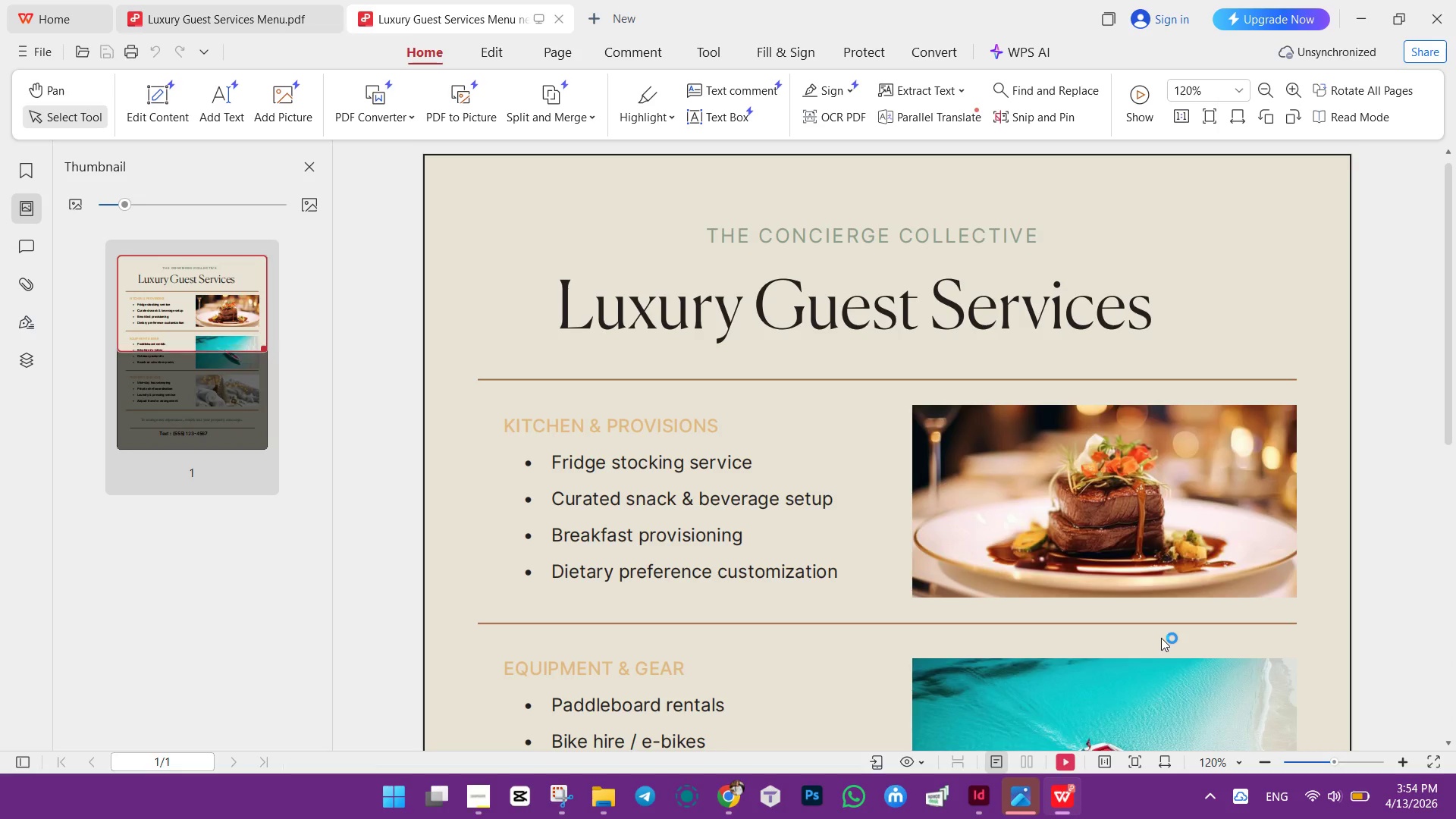 
scroll: coordinate [1114, 622], scroll_direction: down, amount: 14.0
 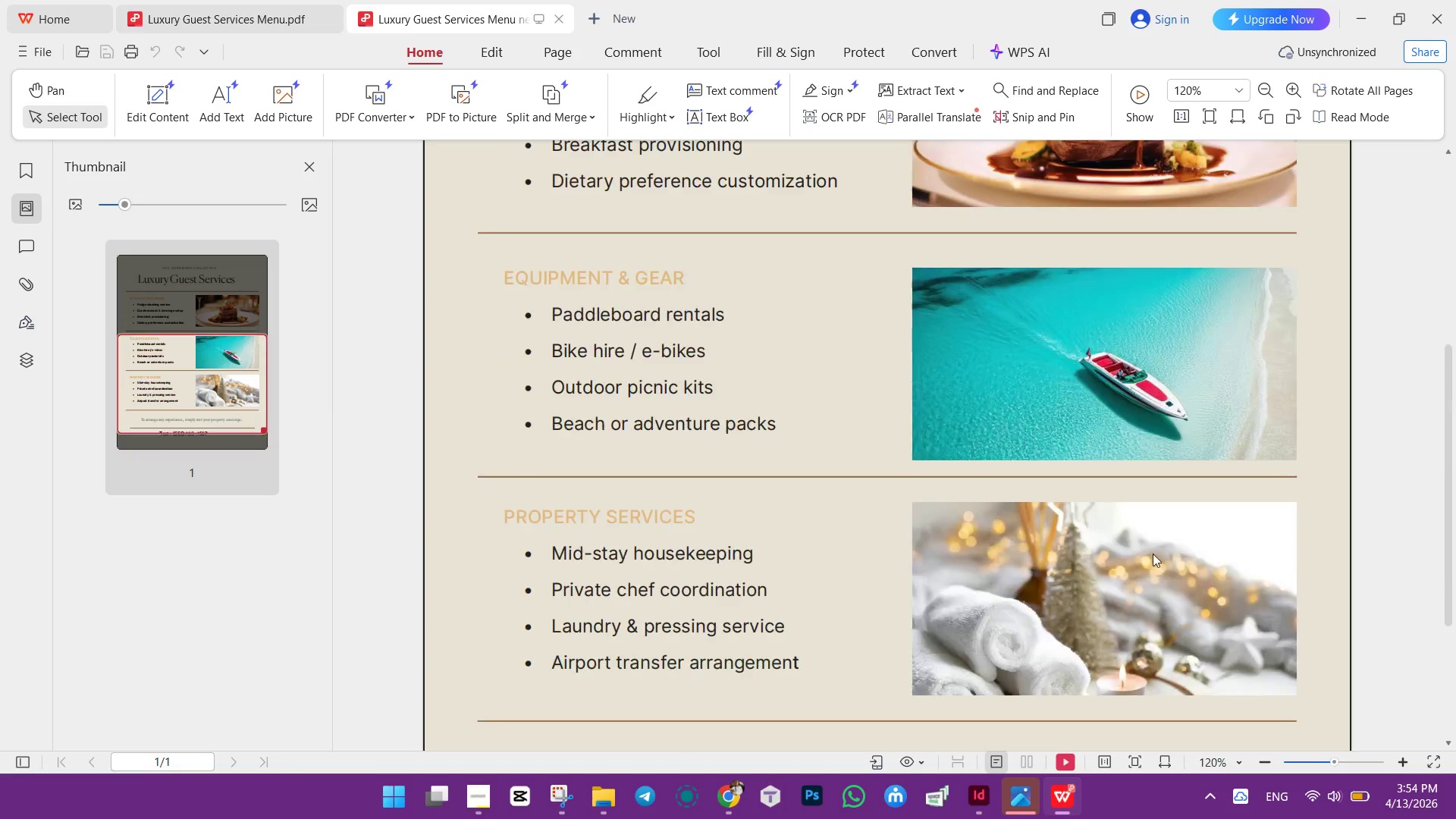 
scroll: coordinate [1151, 566], scroll_direction: up, amount: 4.0
 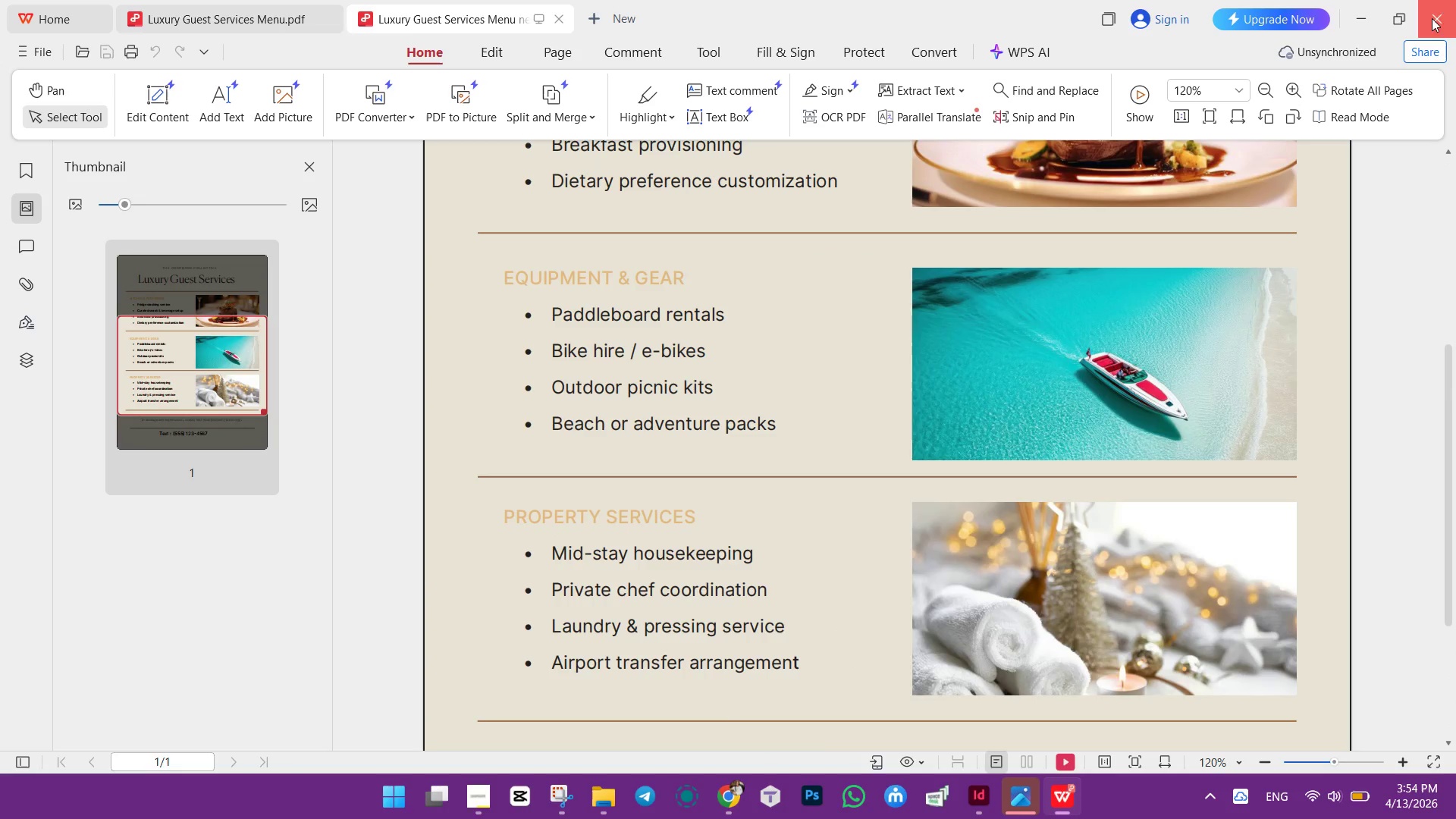 
left_click([1432, 18])
 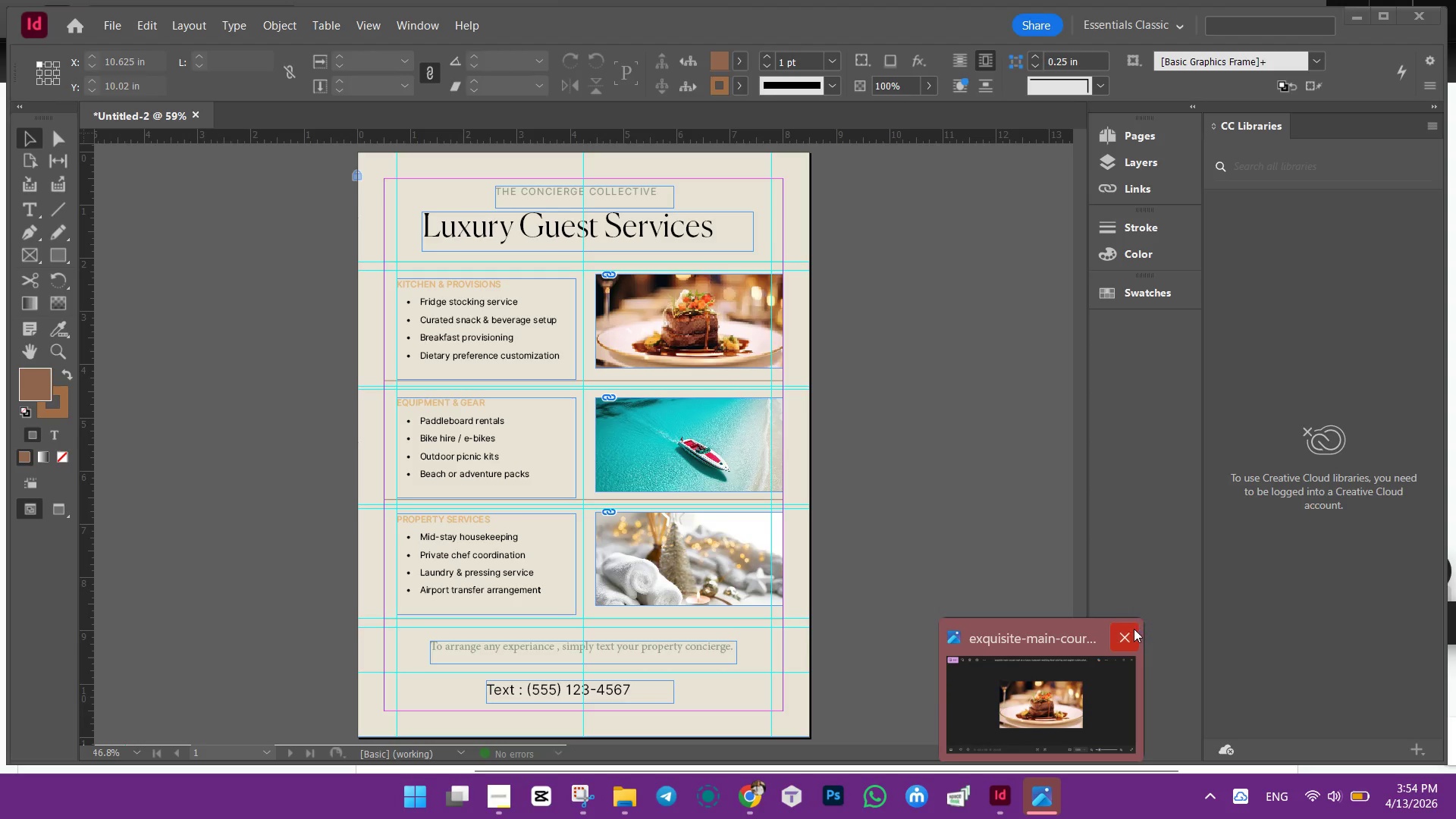 
left_click([1128, 630])
 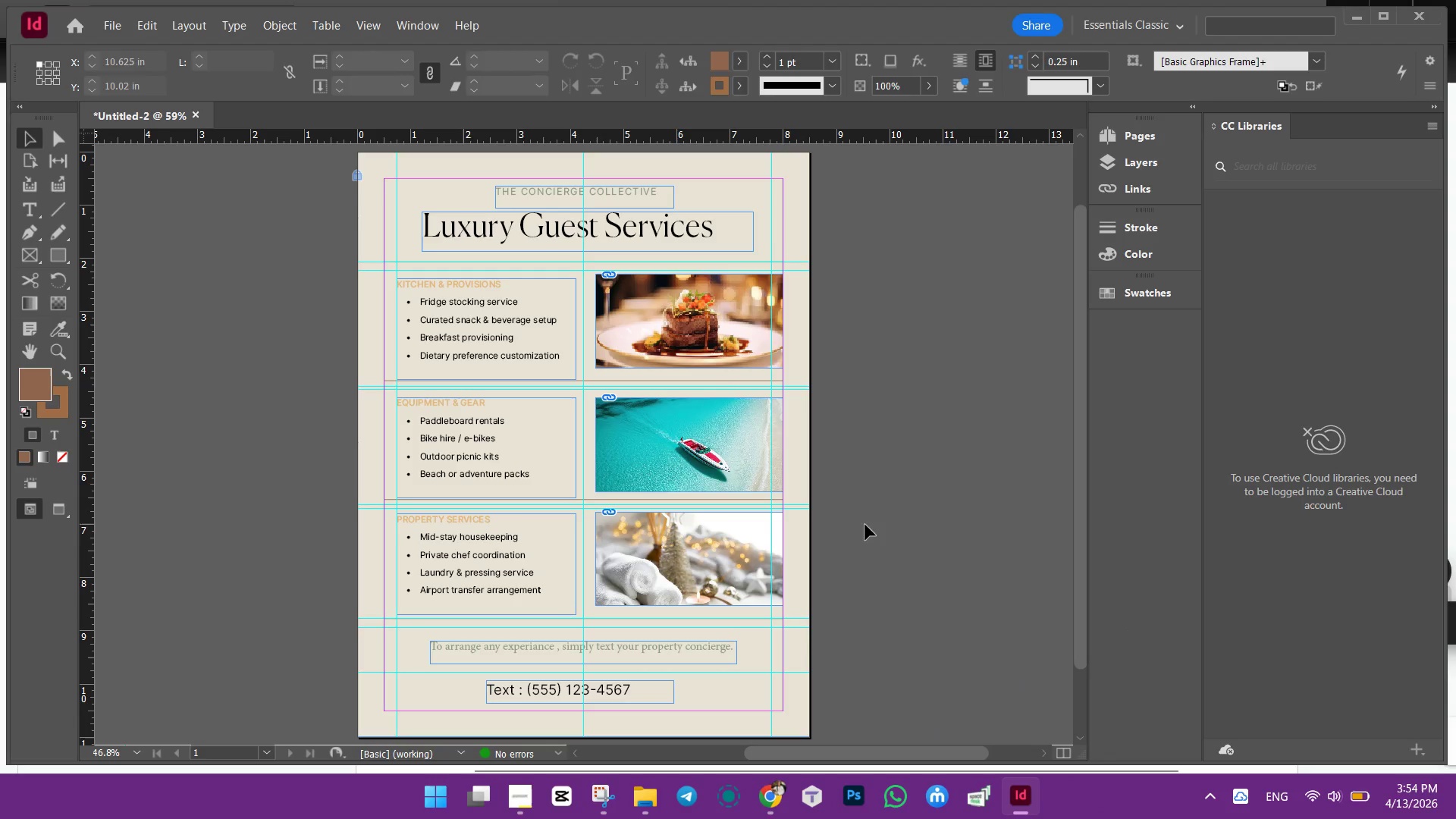 
scroll: coordinate [892, 532], scroll_direction: down, amount: 1.0
 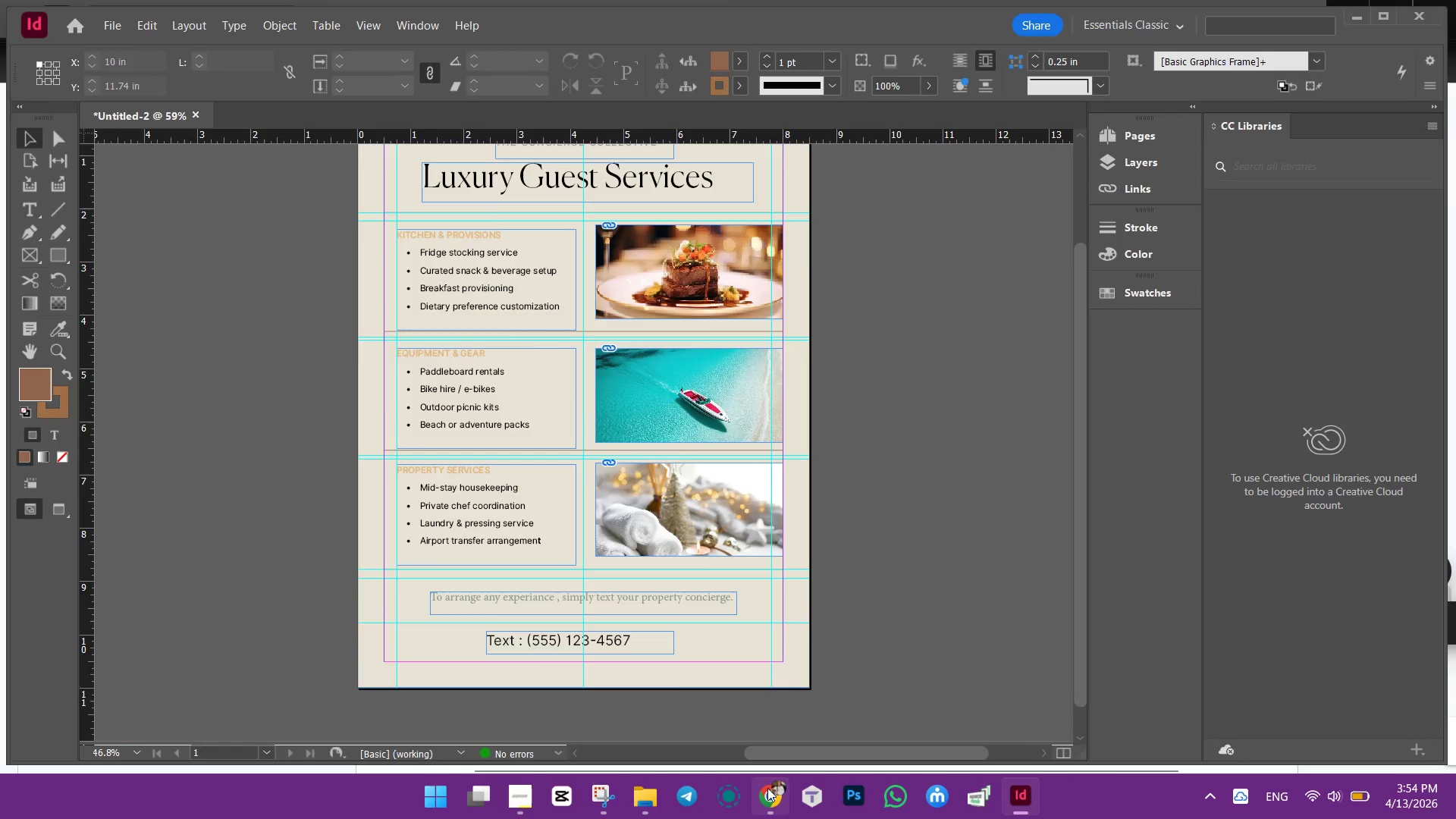 
double_click([767, 788])
 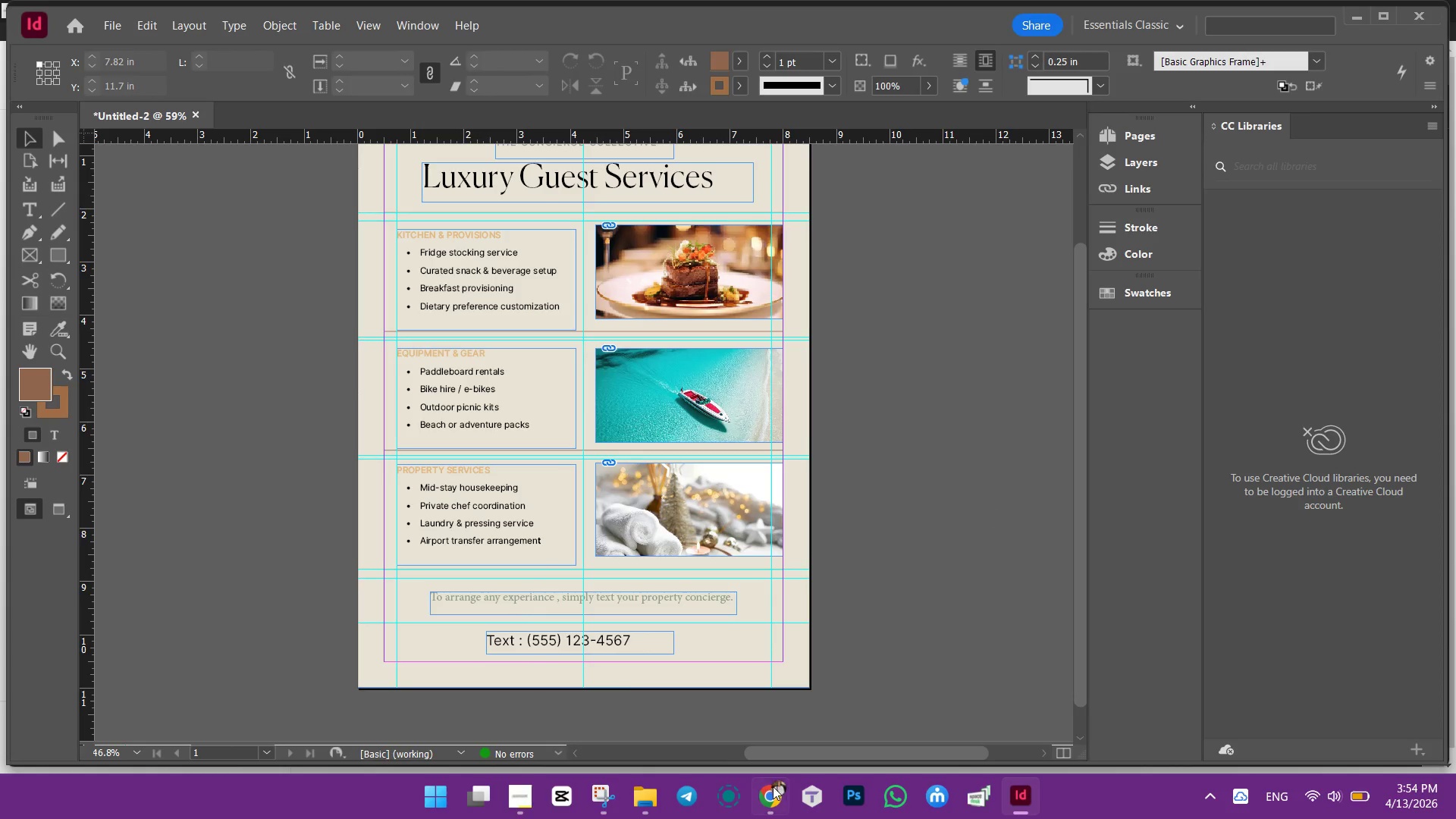 
left_click([772, 784])
 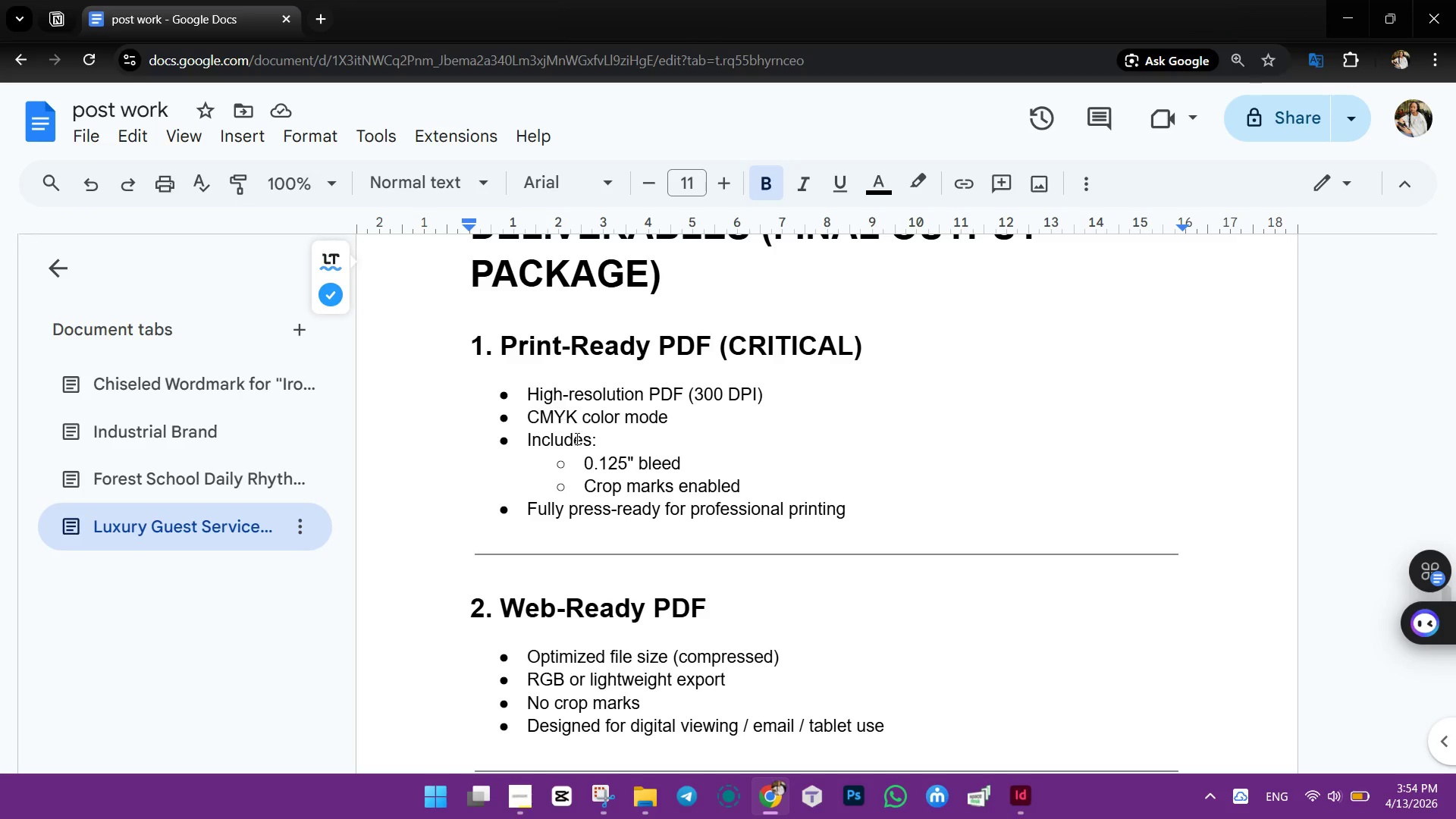 
scroll: coordinate [610, 519], scroll_direction: down, amount: 2.0
 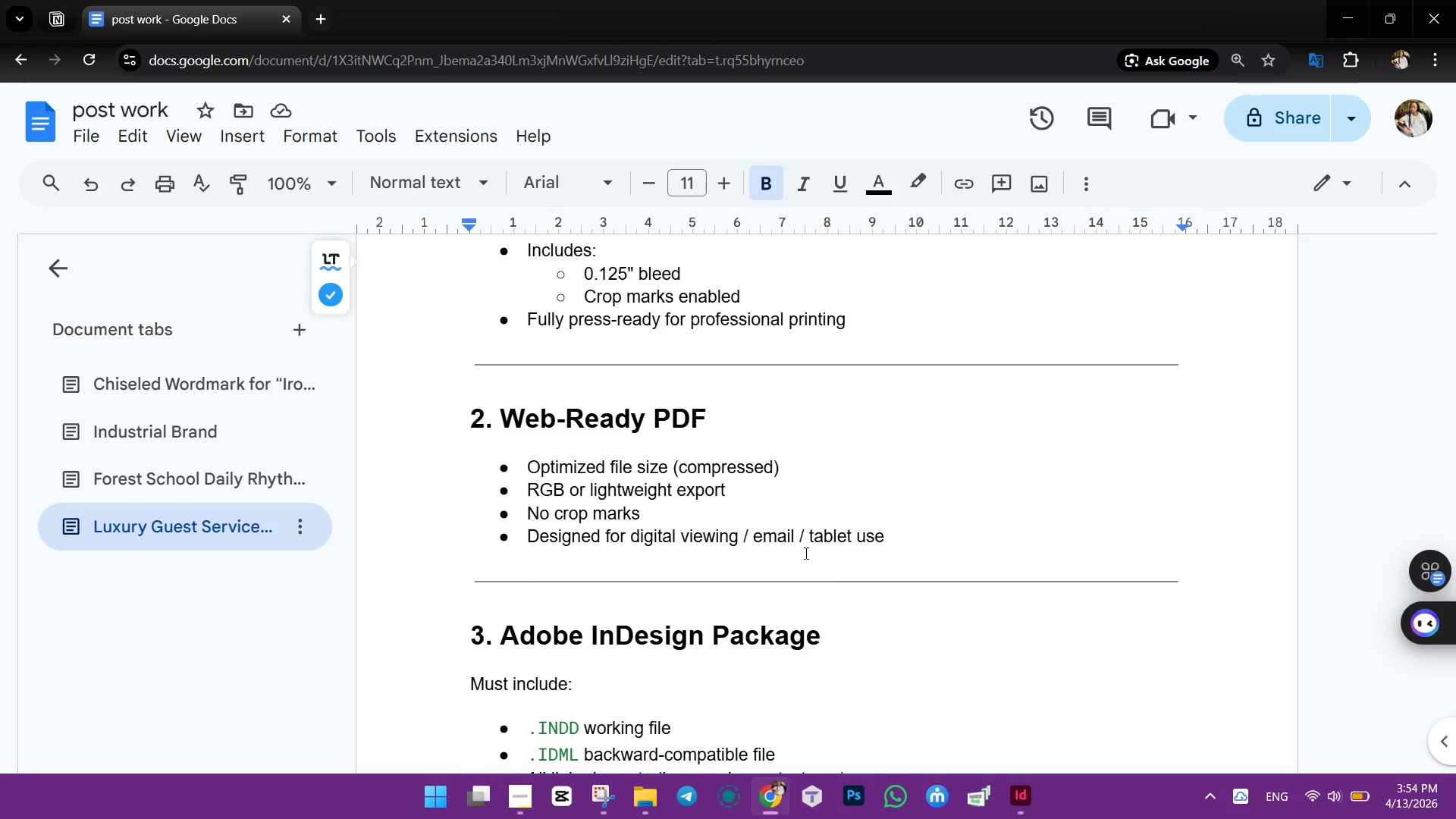 
wait(5.06)
 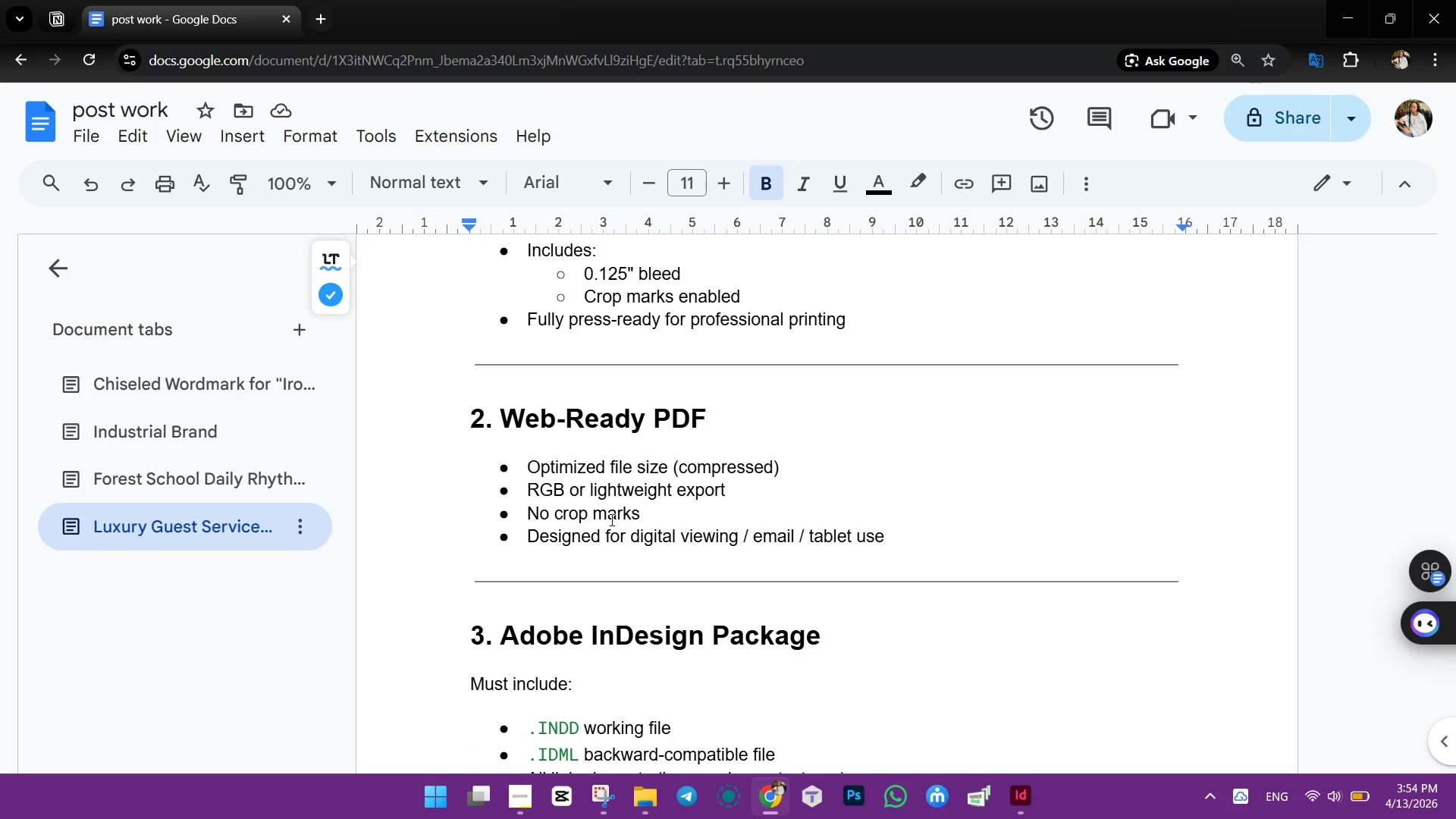 
double_click([1026, 799])
 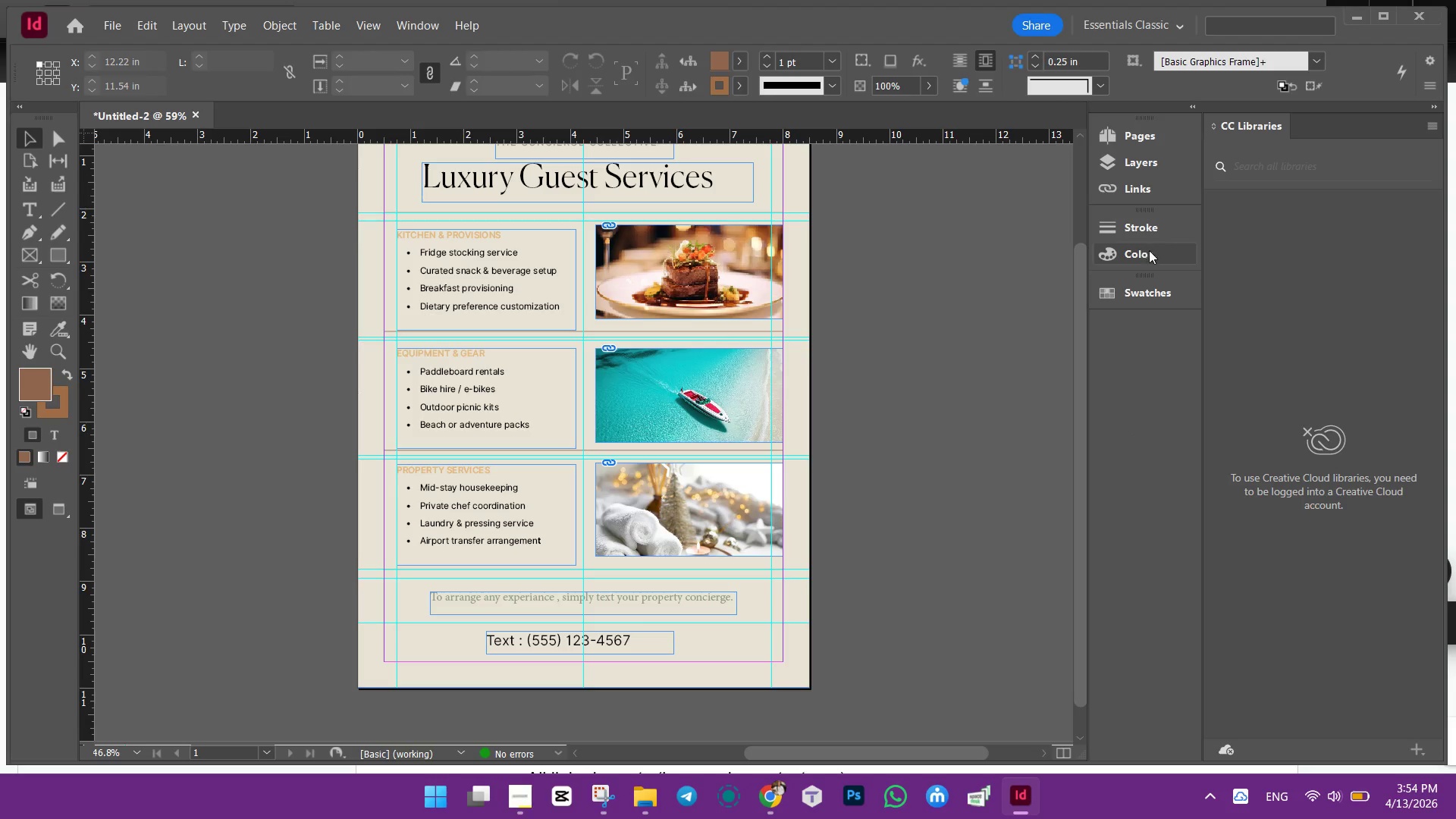 
double_click([1149, 252])
 